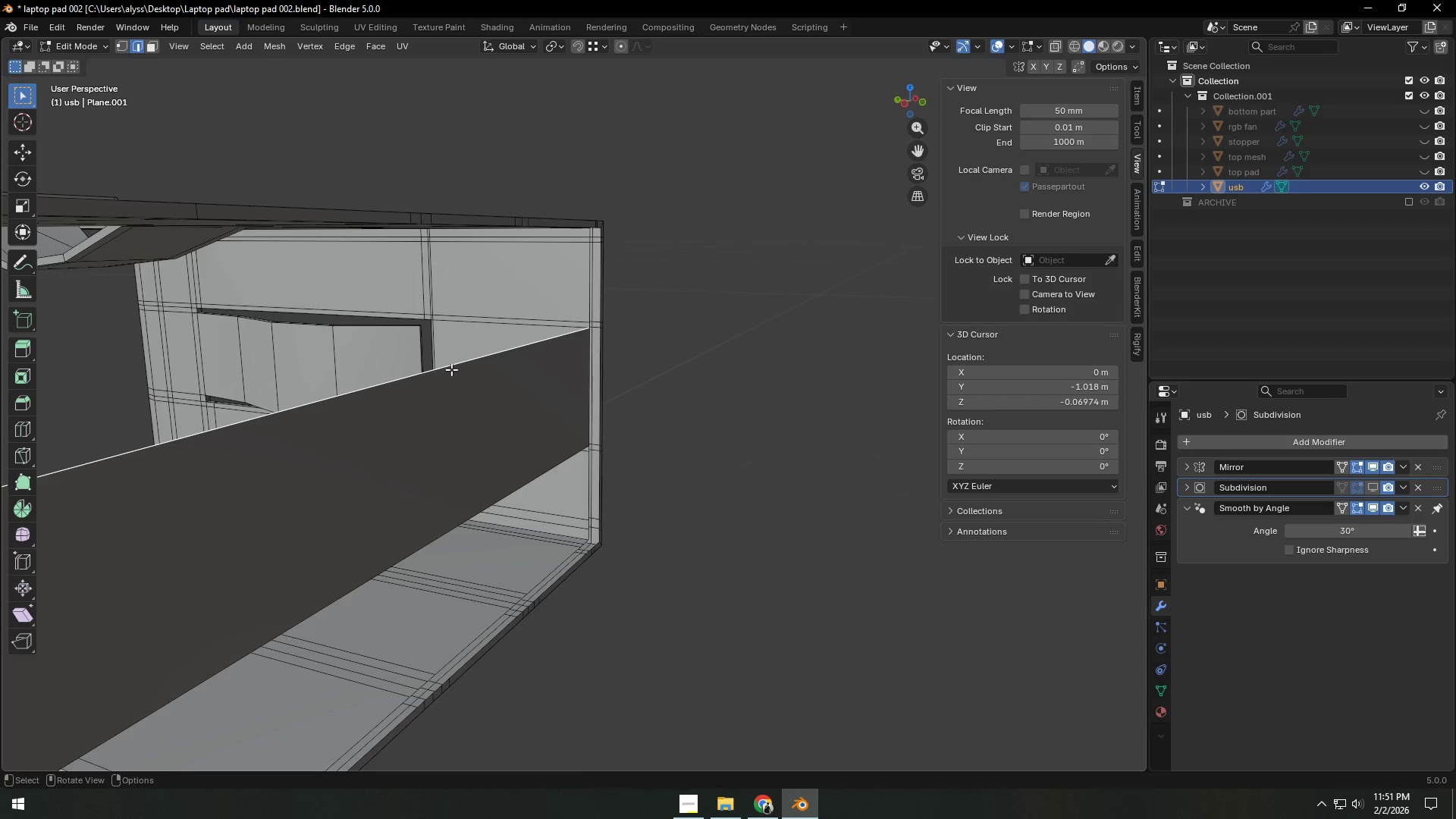 
key(F)
 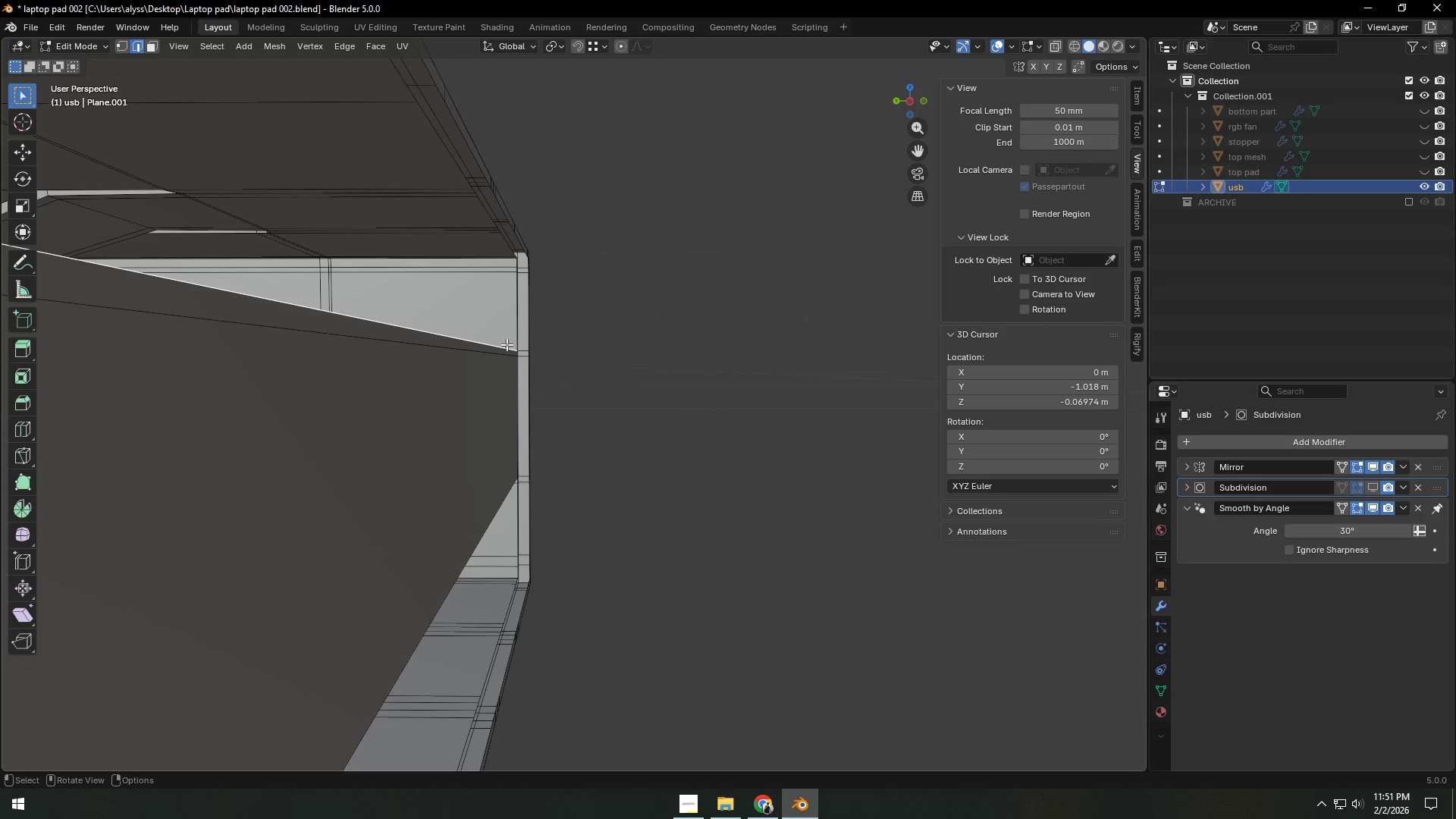 
key(F)
 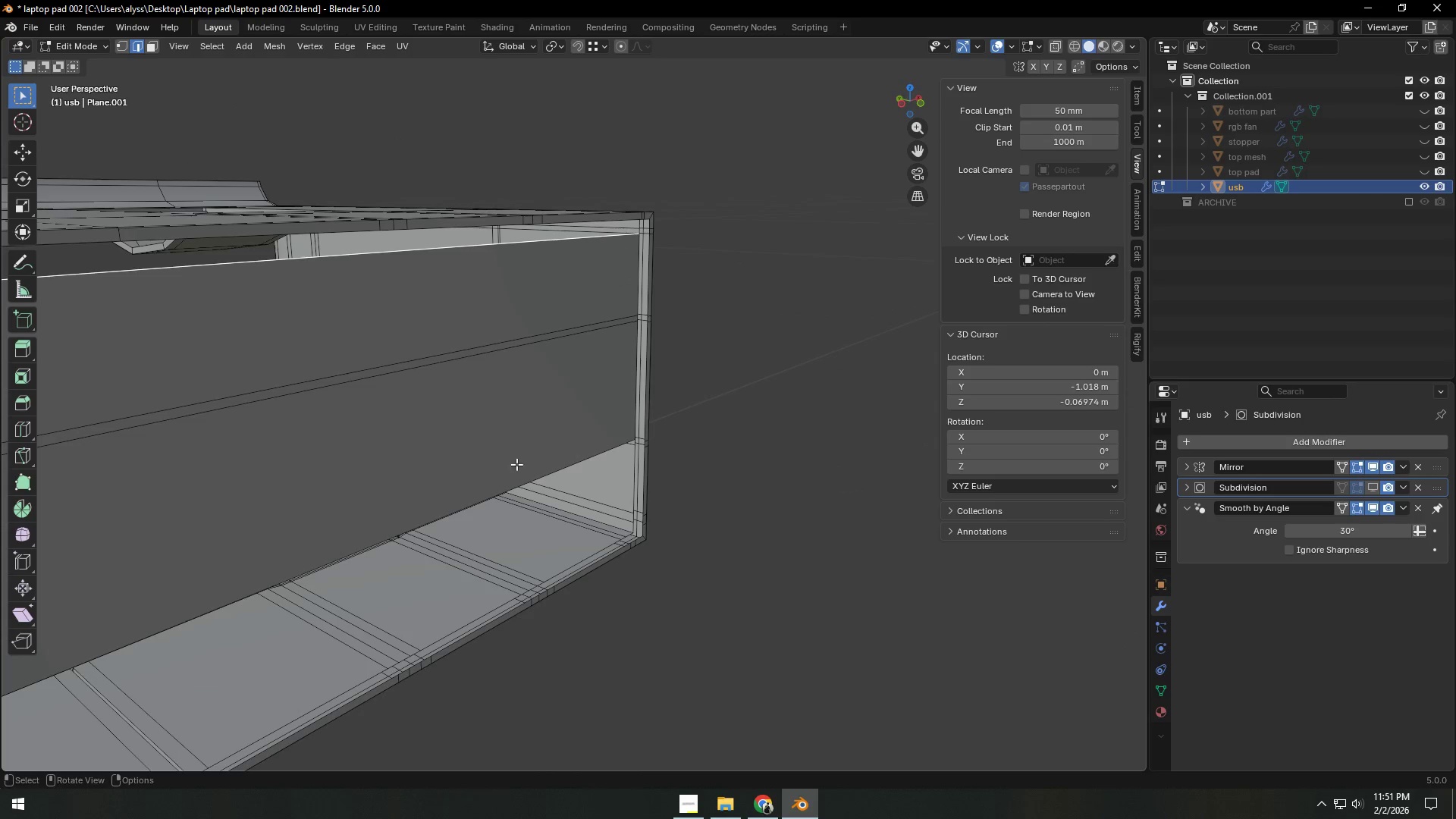 
left_click([513, 475])
 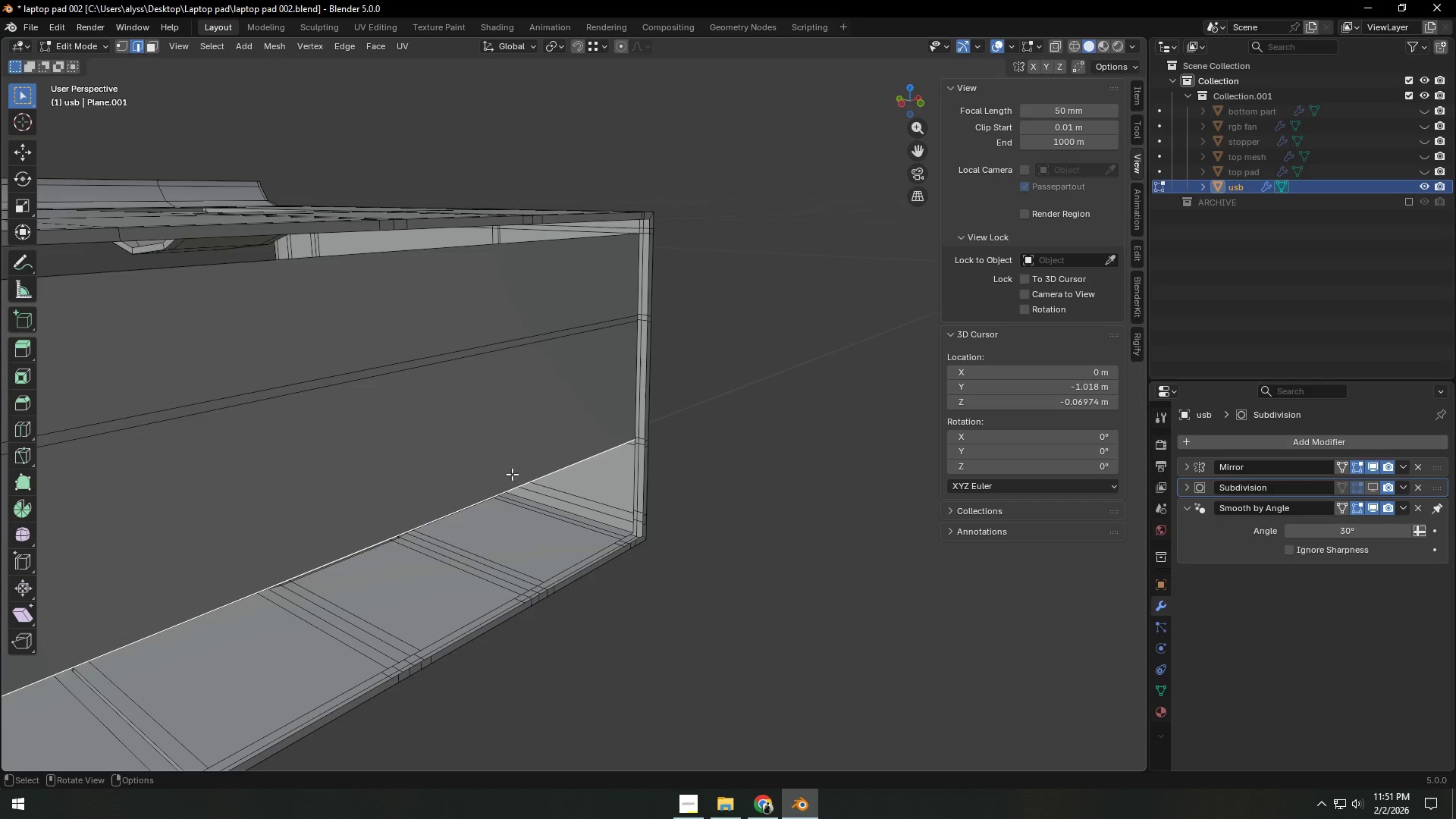 
type(ff)
 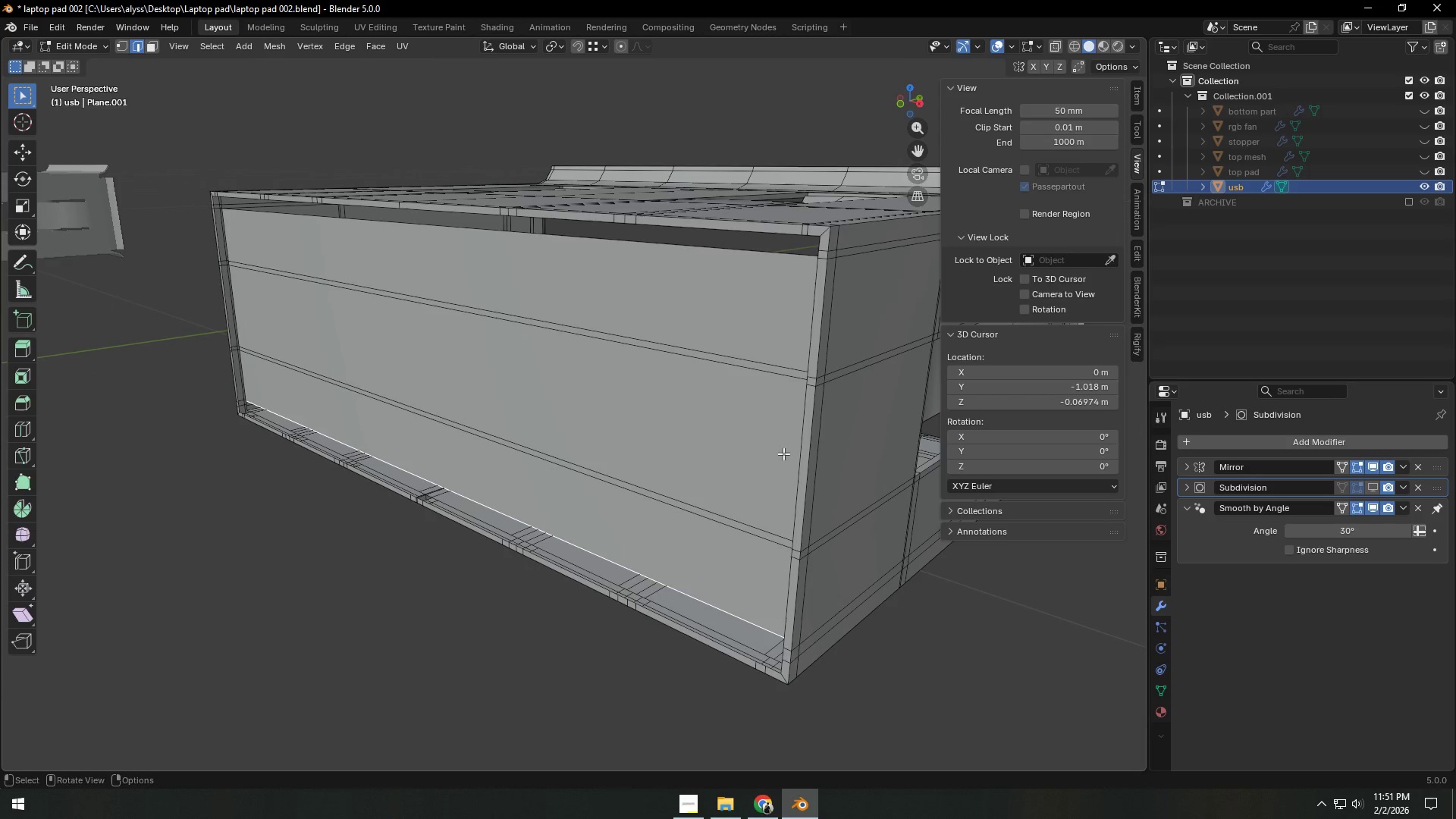 
wait(5.14)
 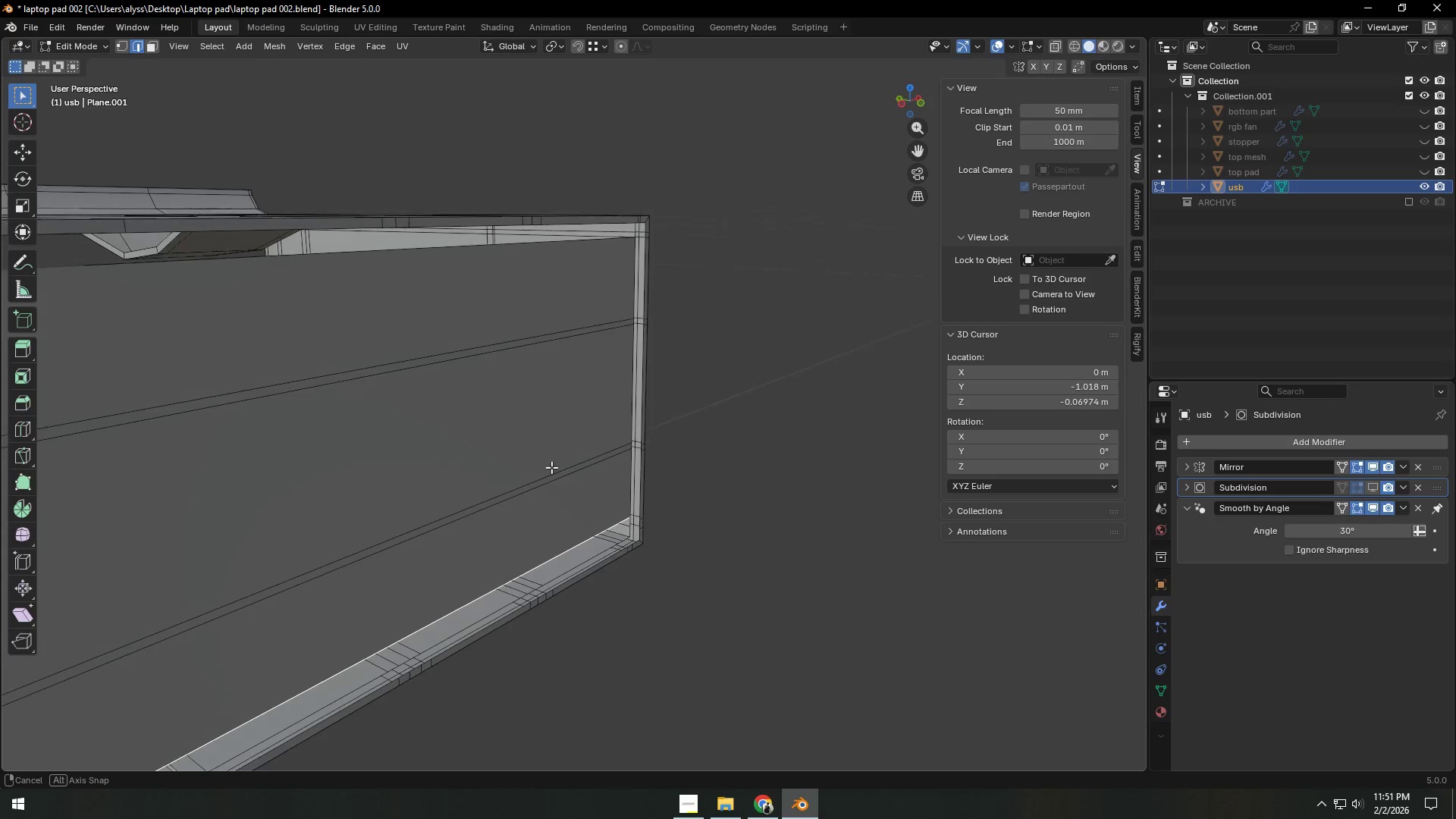 
left_click([803, 444])
 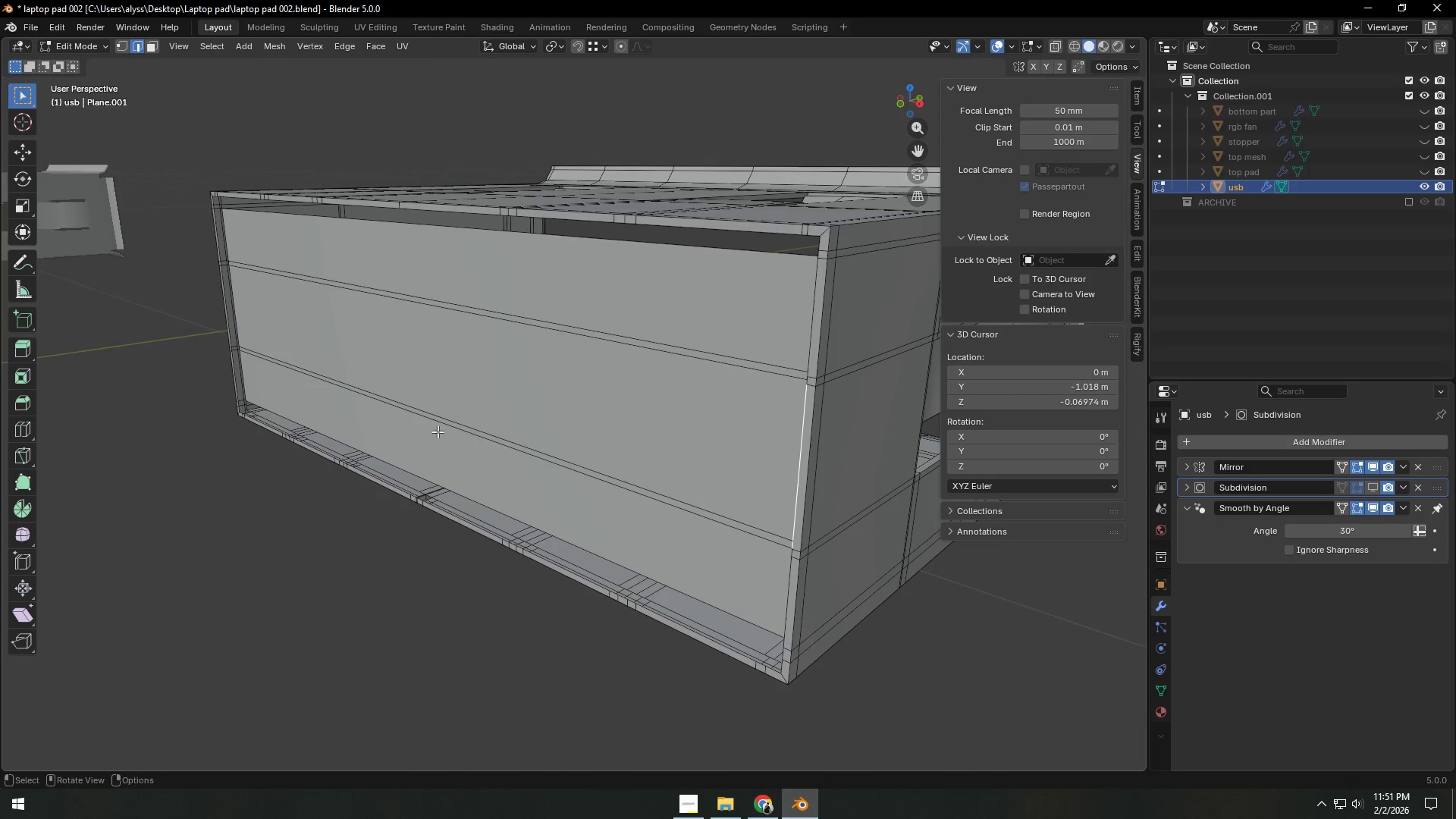 
hold_key(key=ShiftLeft, duration=0.52)
 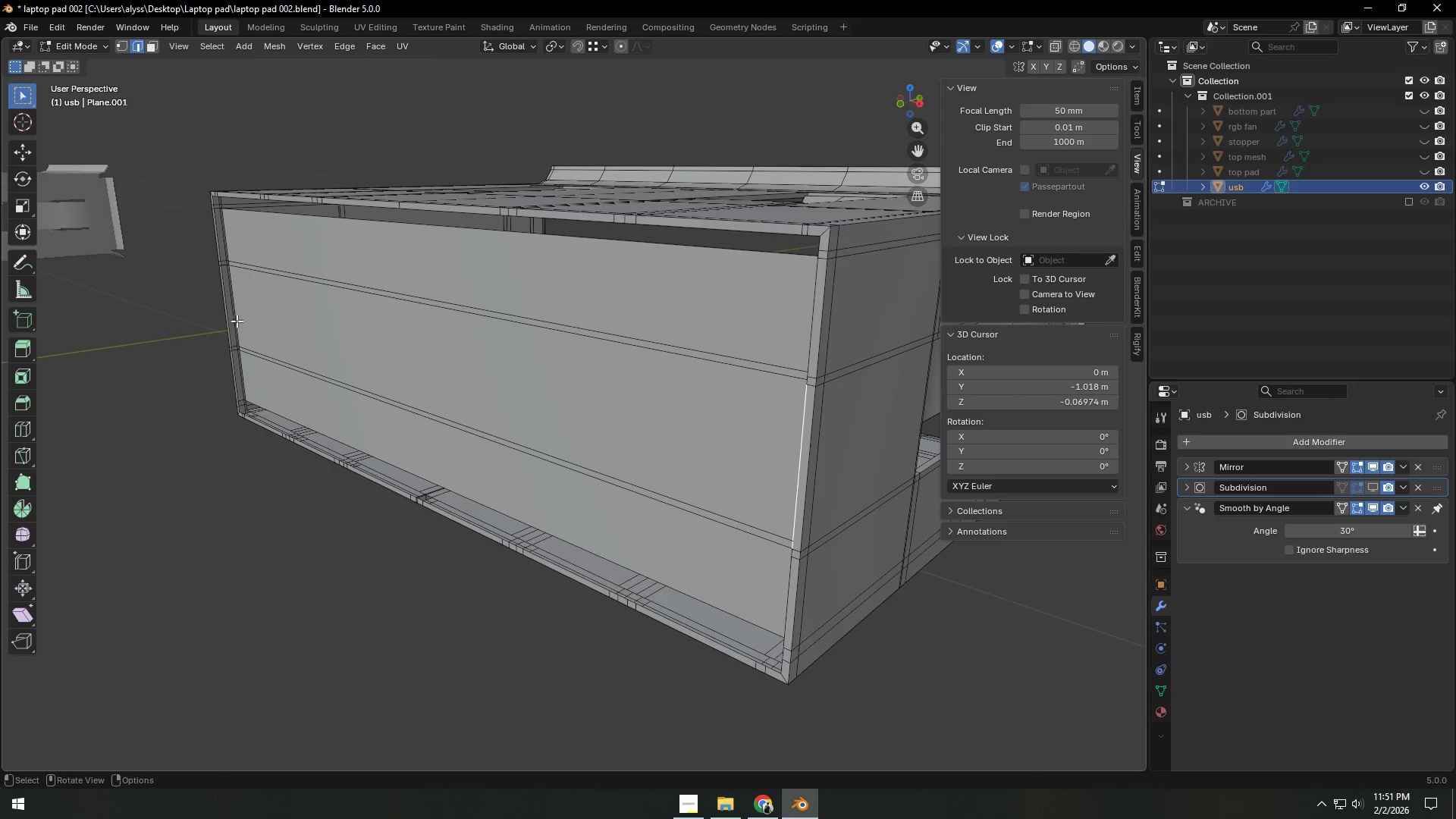 
hold_key(key=ShiftLeft, duration=0.33)
 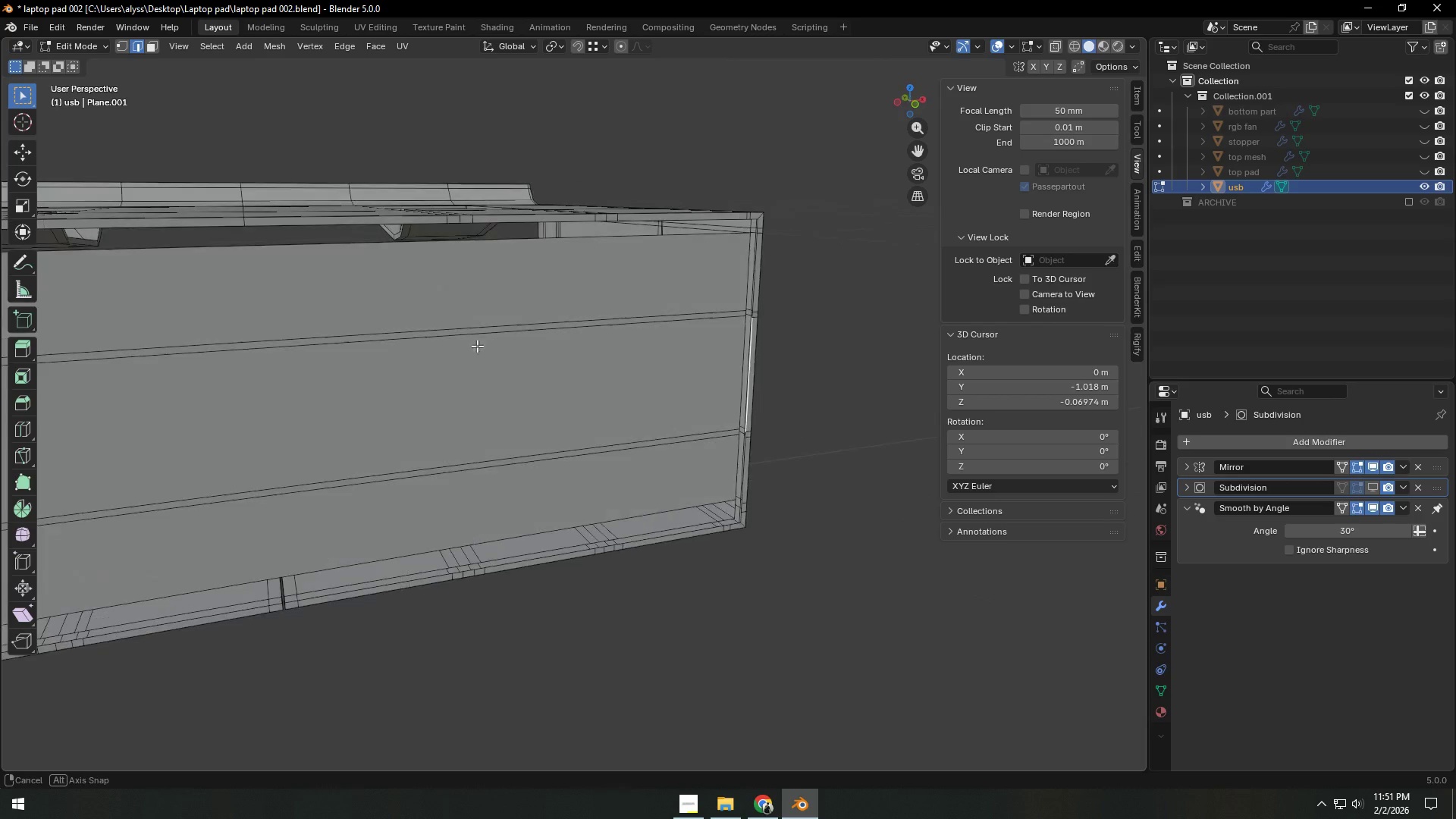 
hold_key(key=ShiftLeft, duration=0.42)
 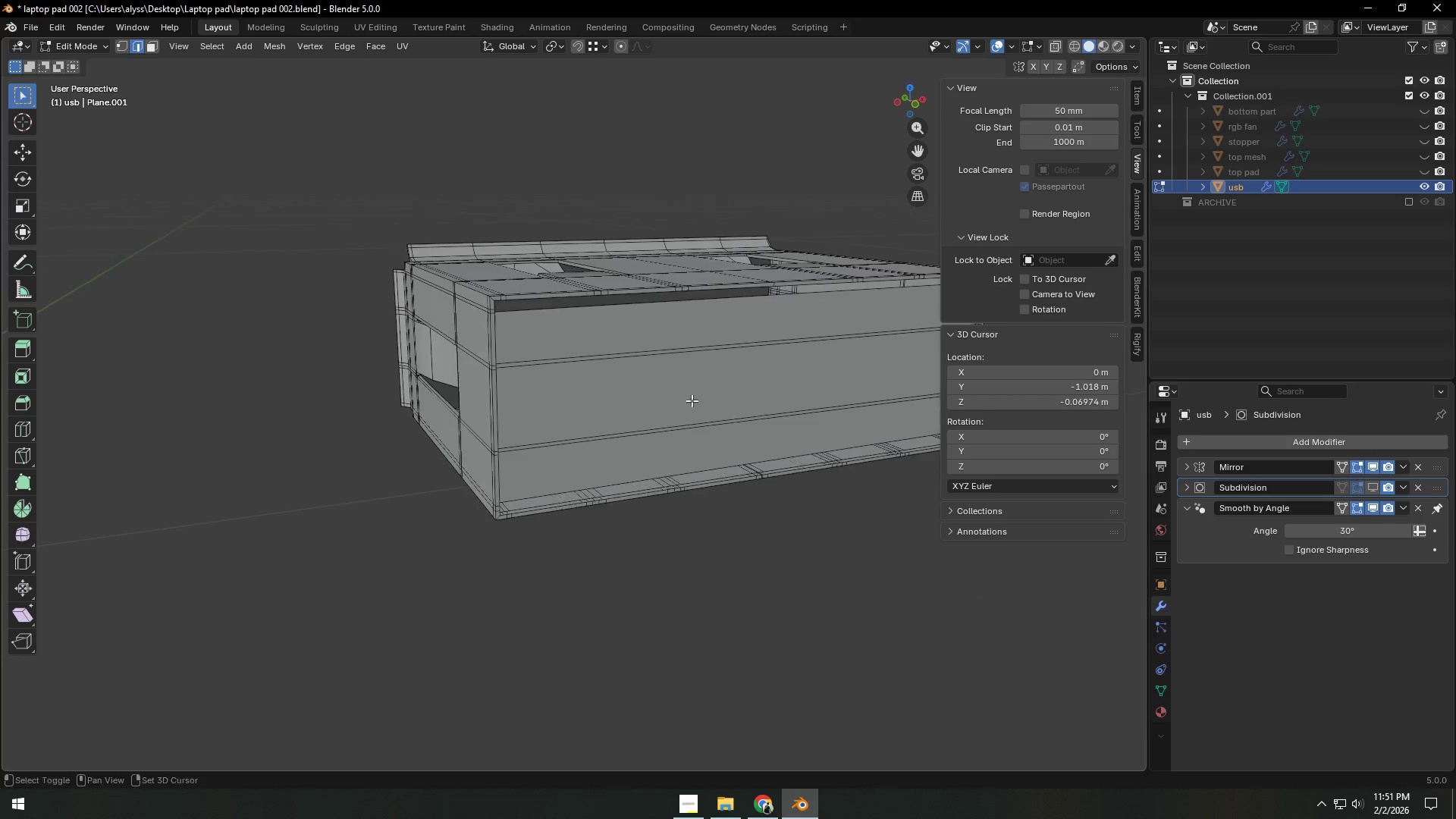 
scroll: coordinate [459, 367], scroll_direction: down, amount: 4.0
 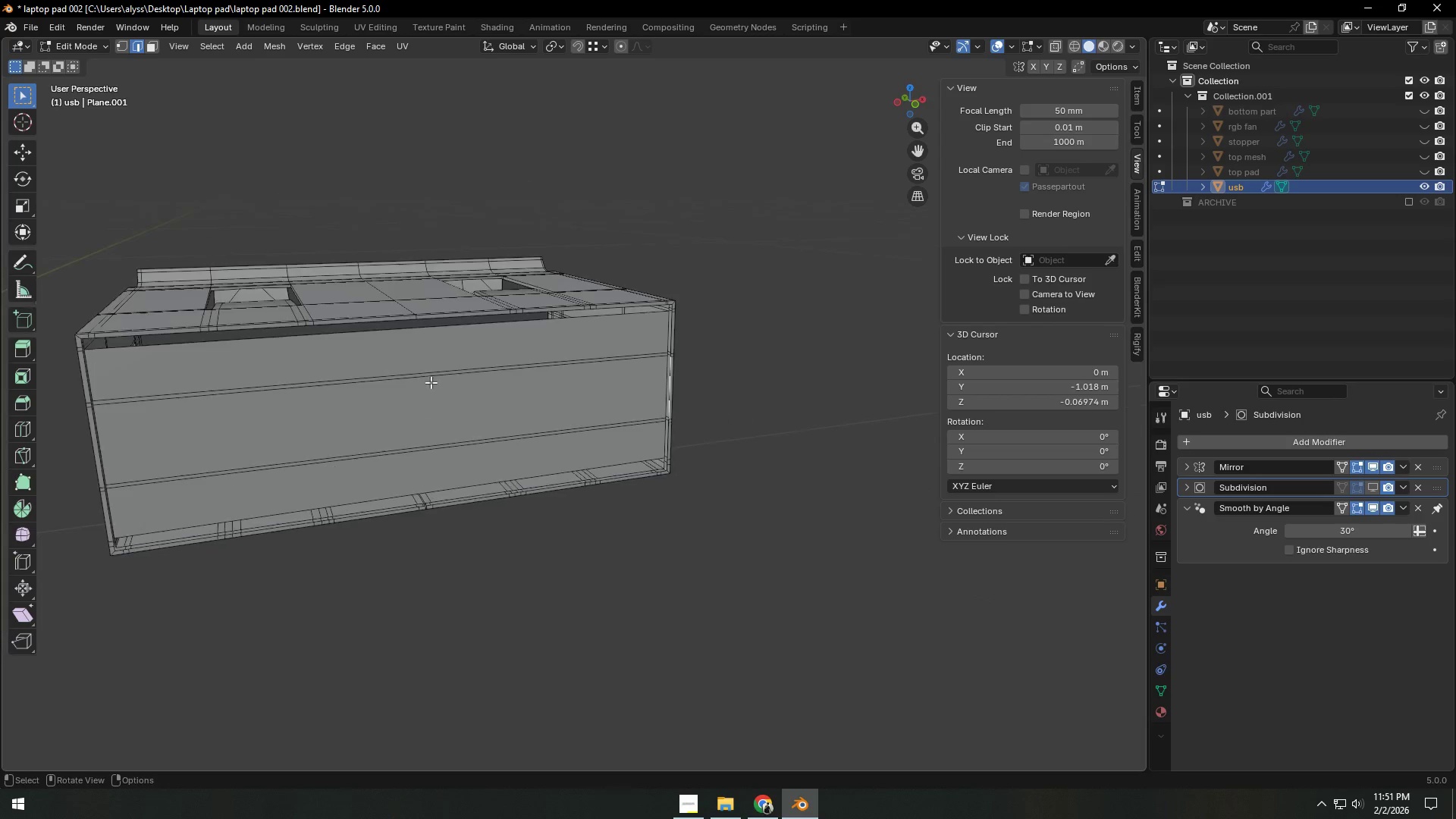 
scroll: coordinate [683, 406], scroll_direction: up, amount: 3.0
 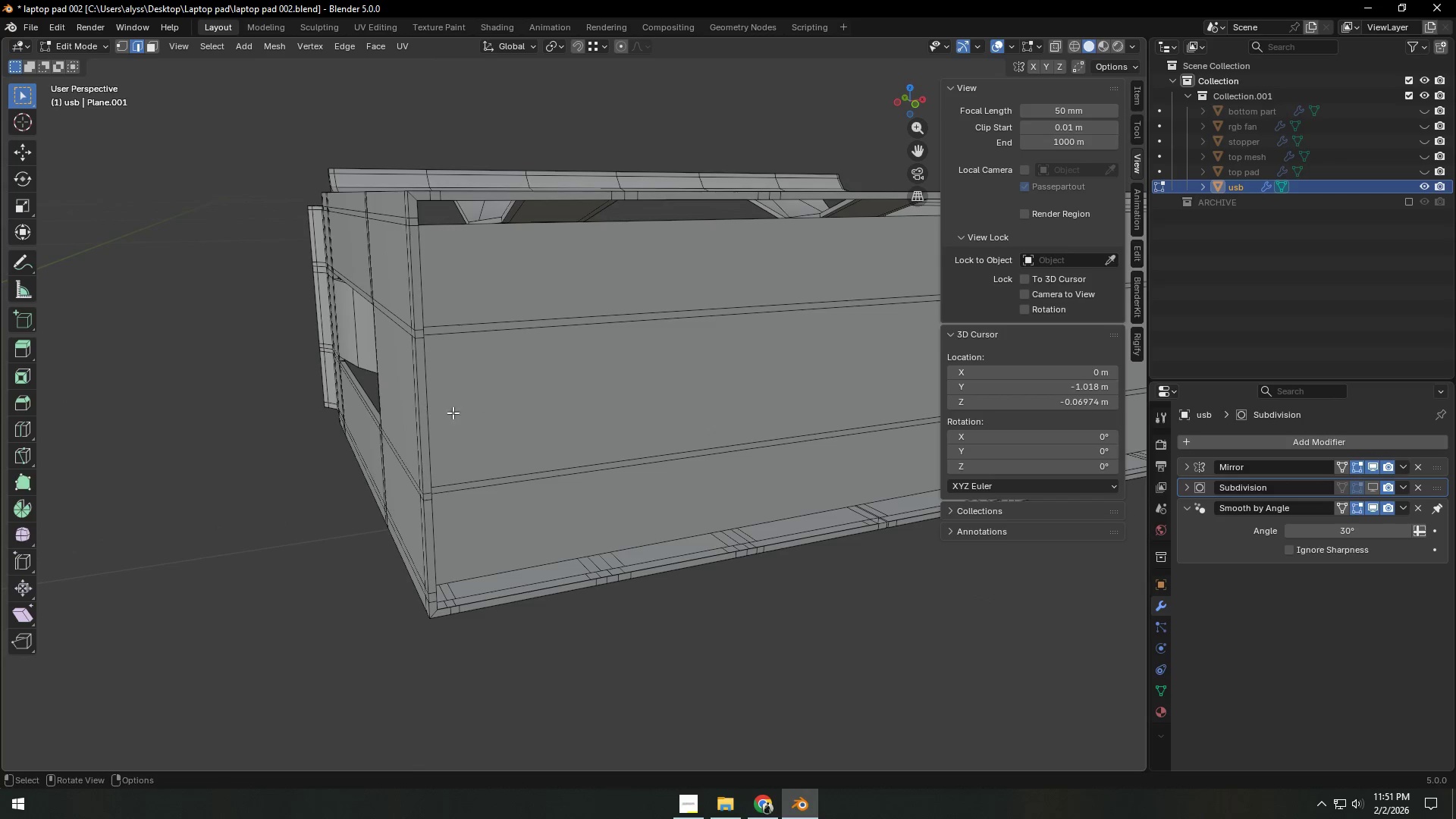 
hold_key(key=ShiftLeft, duration=0.72)
left_click([428, 400])
 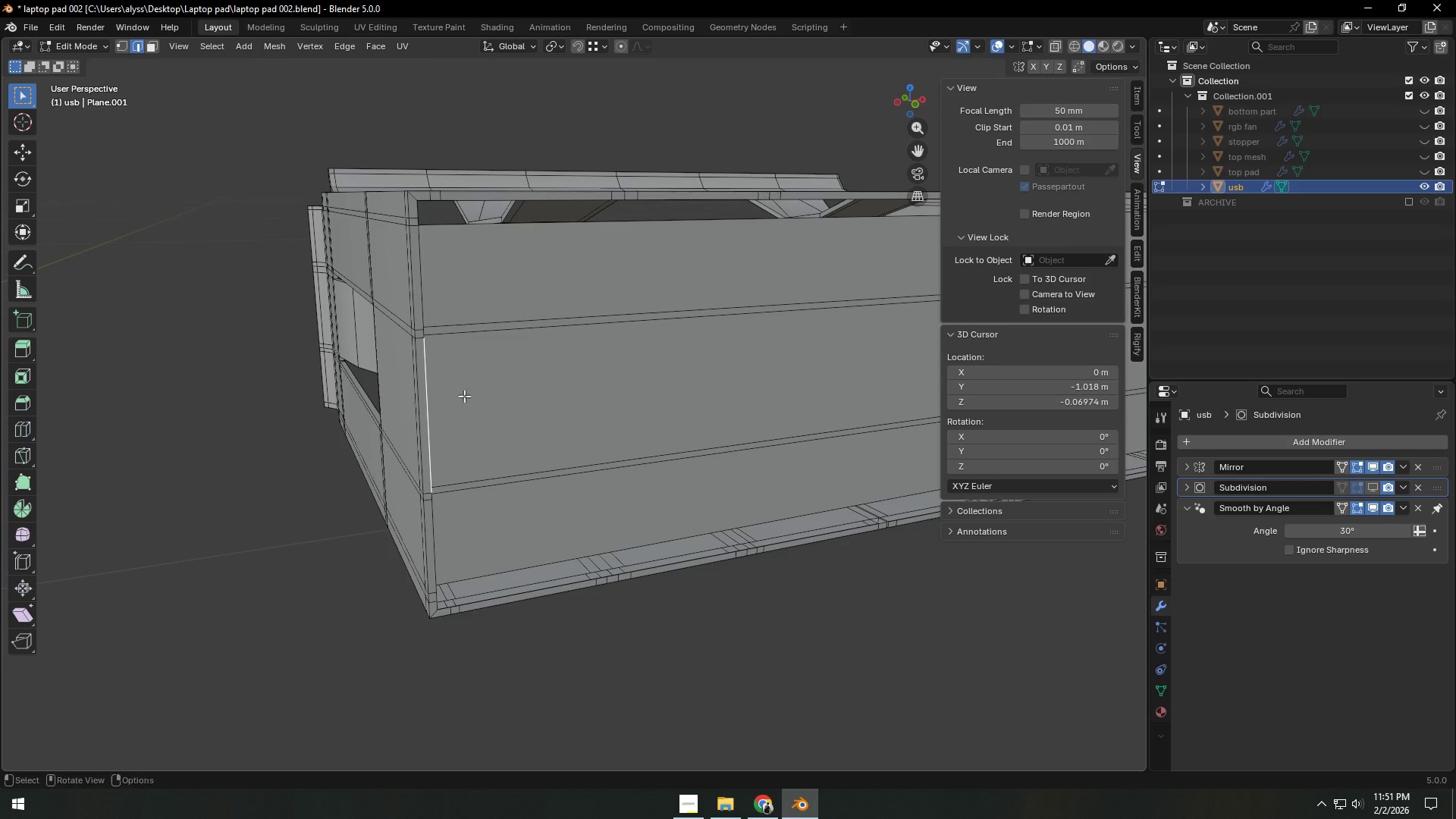 
key(F)
 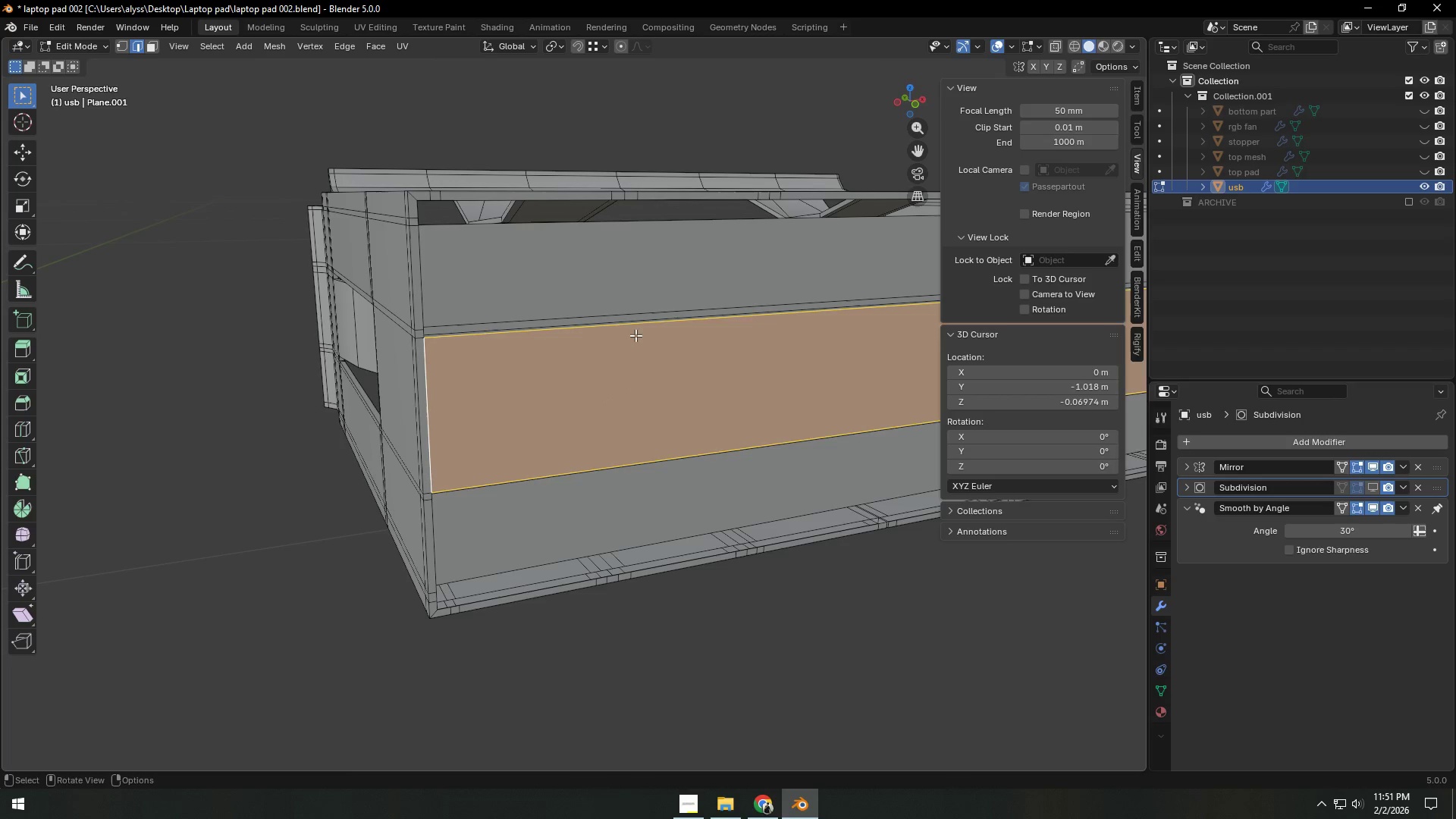 
left_click([634, 332])
 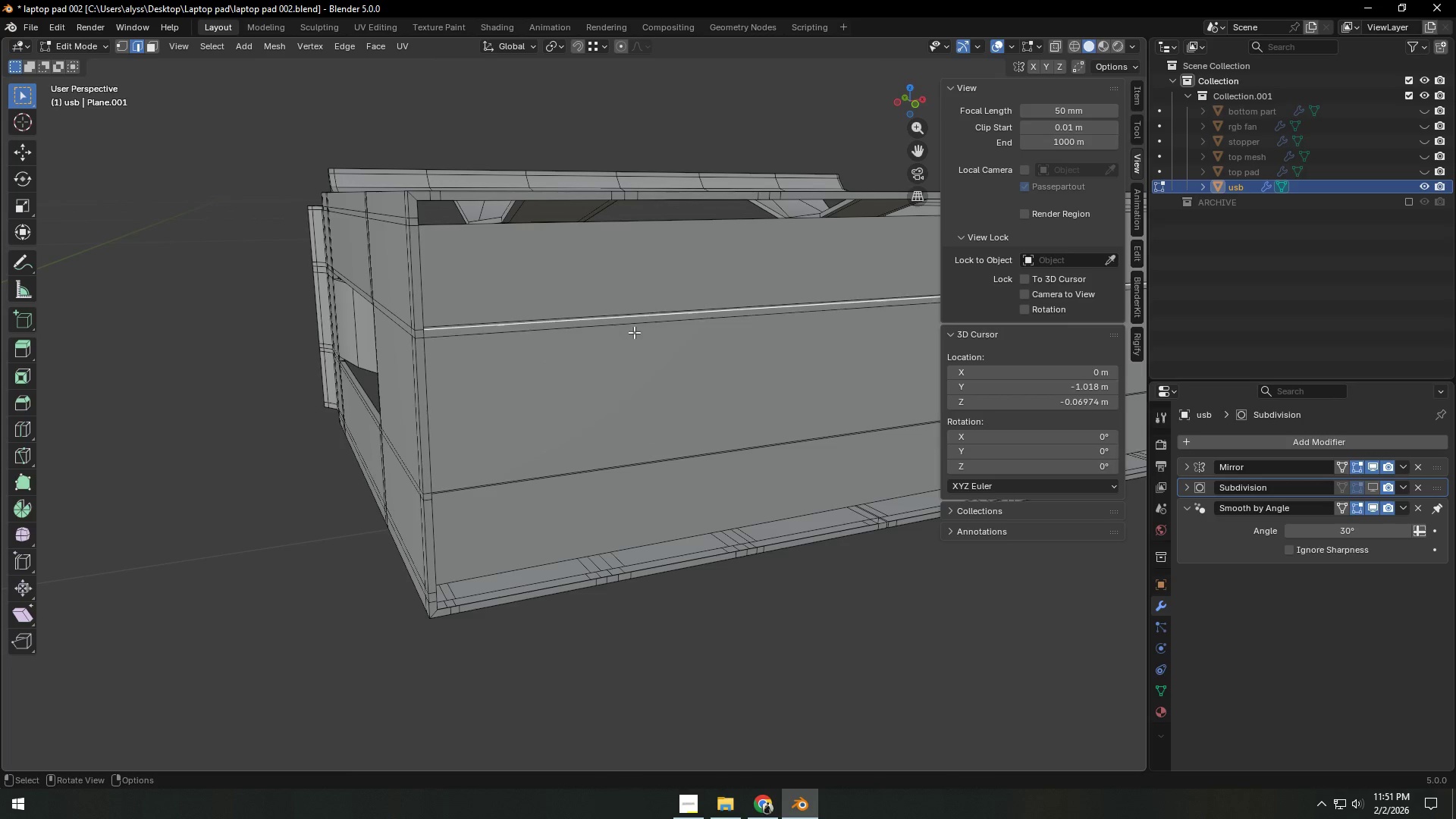 
type(ff)
 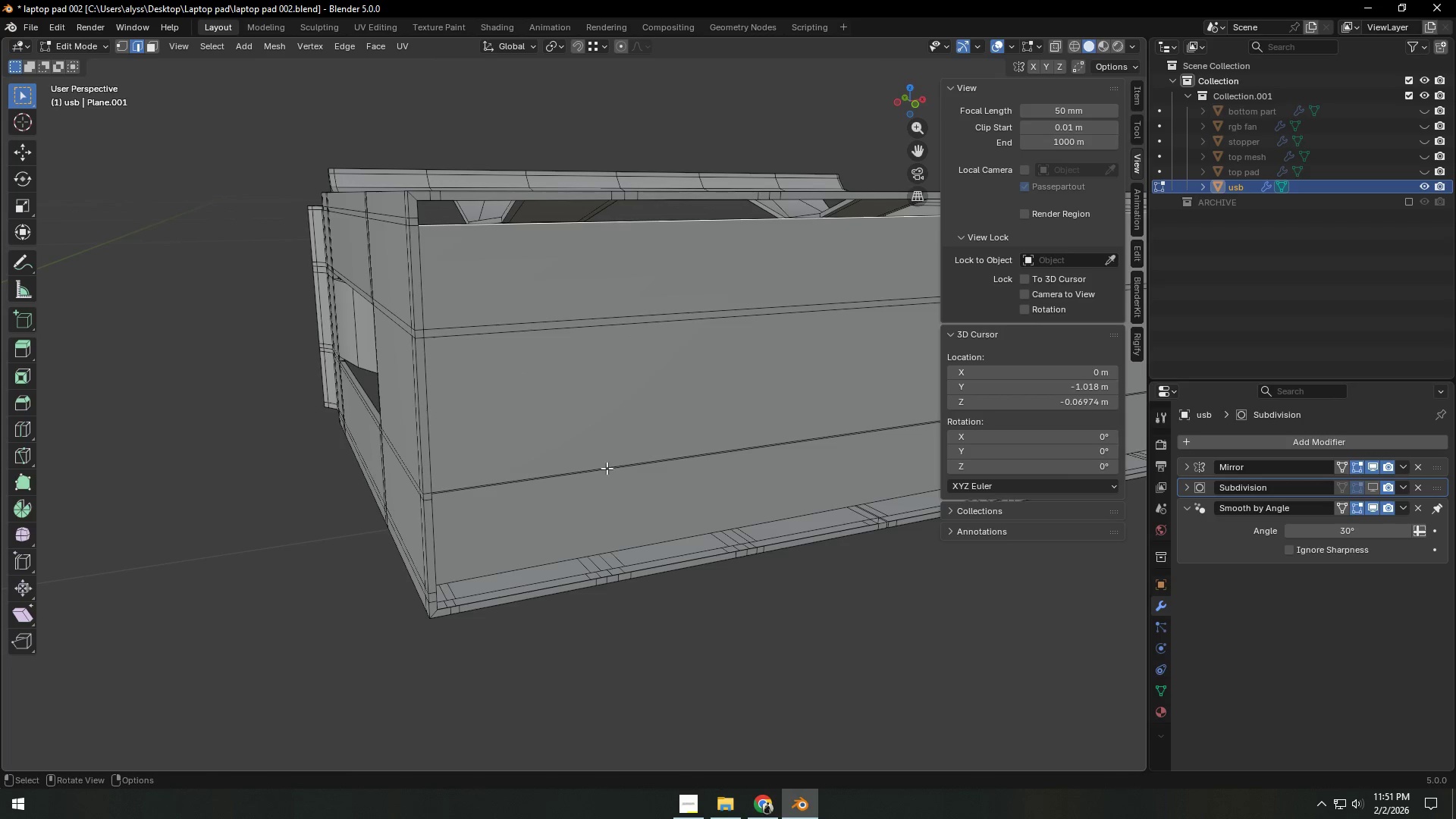 
left_click([573, 460])
 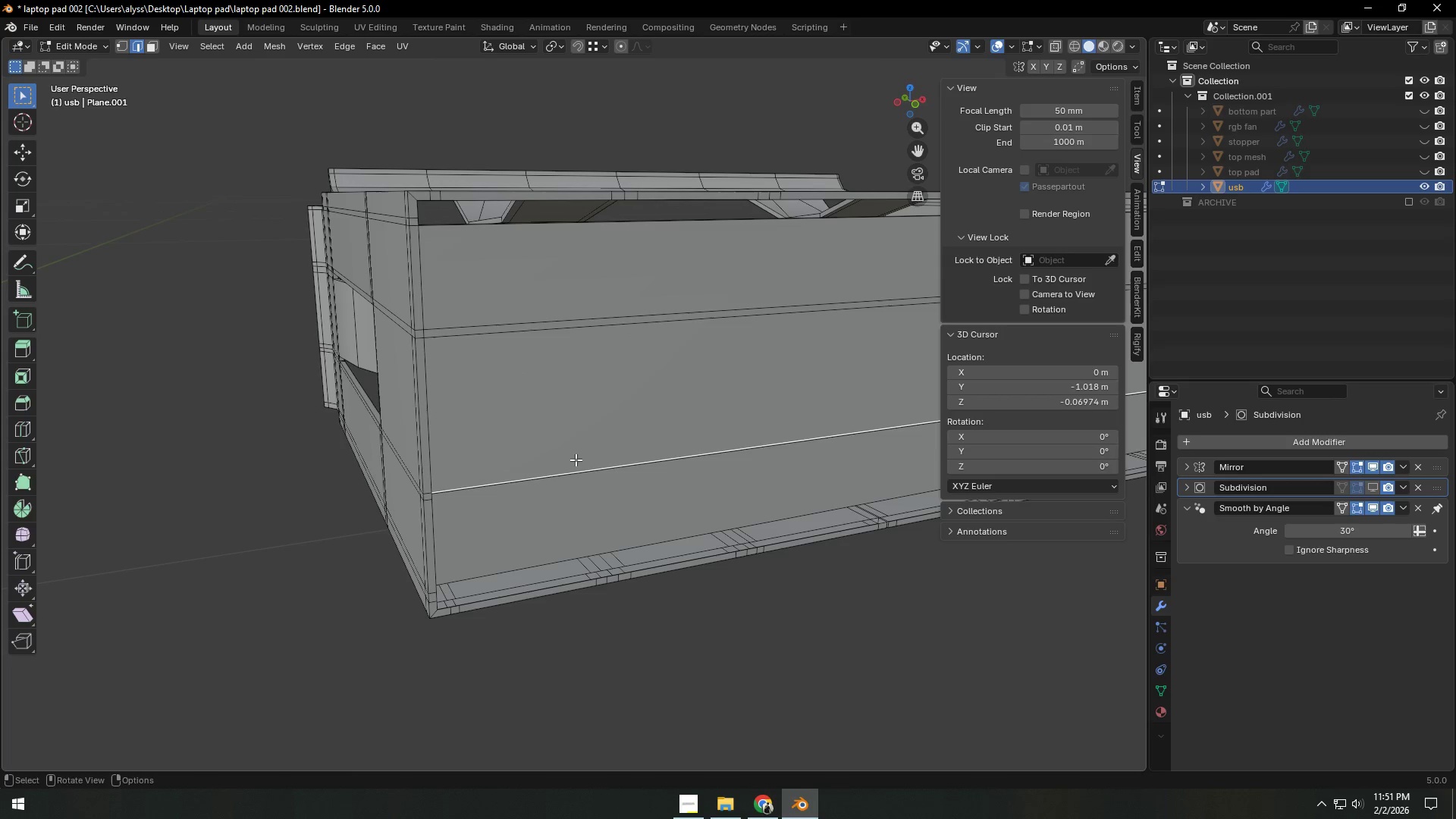 
type(ff)
 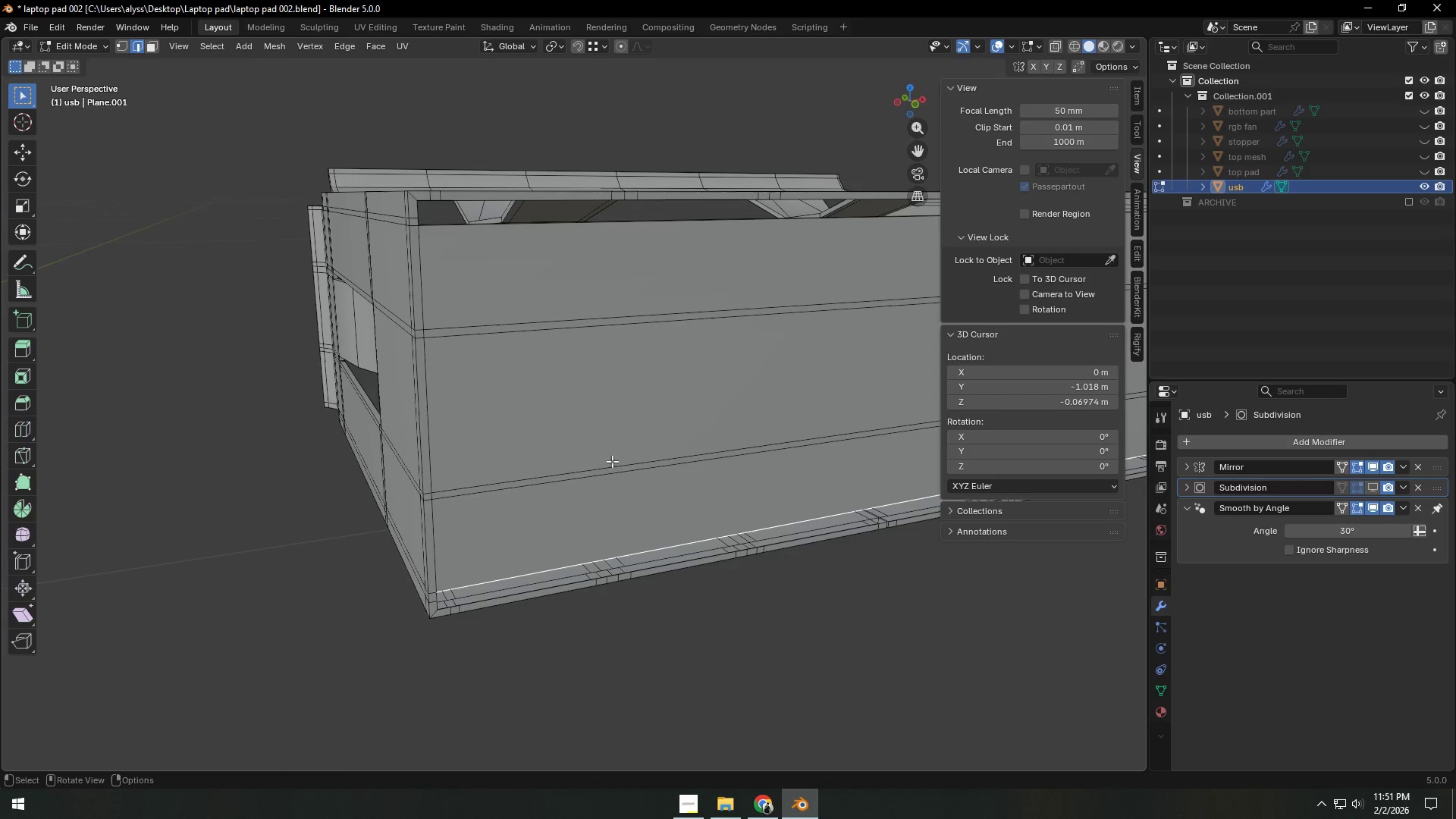 
scroll: coordinate [668, 471], scroll_direction: down, amount: 2.0
 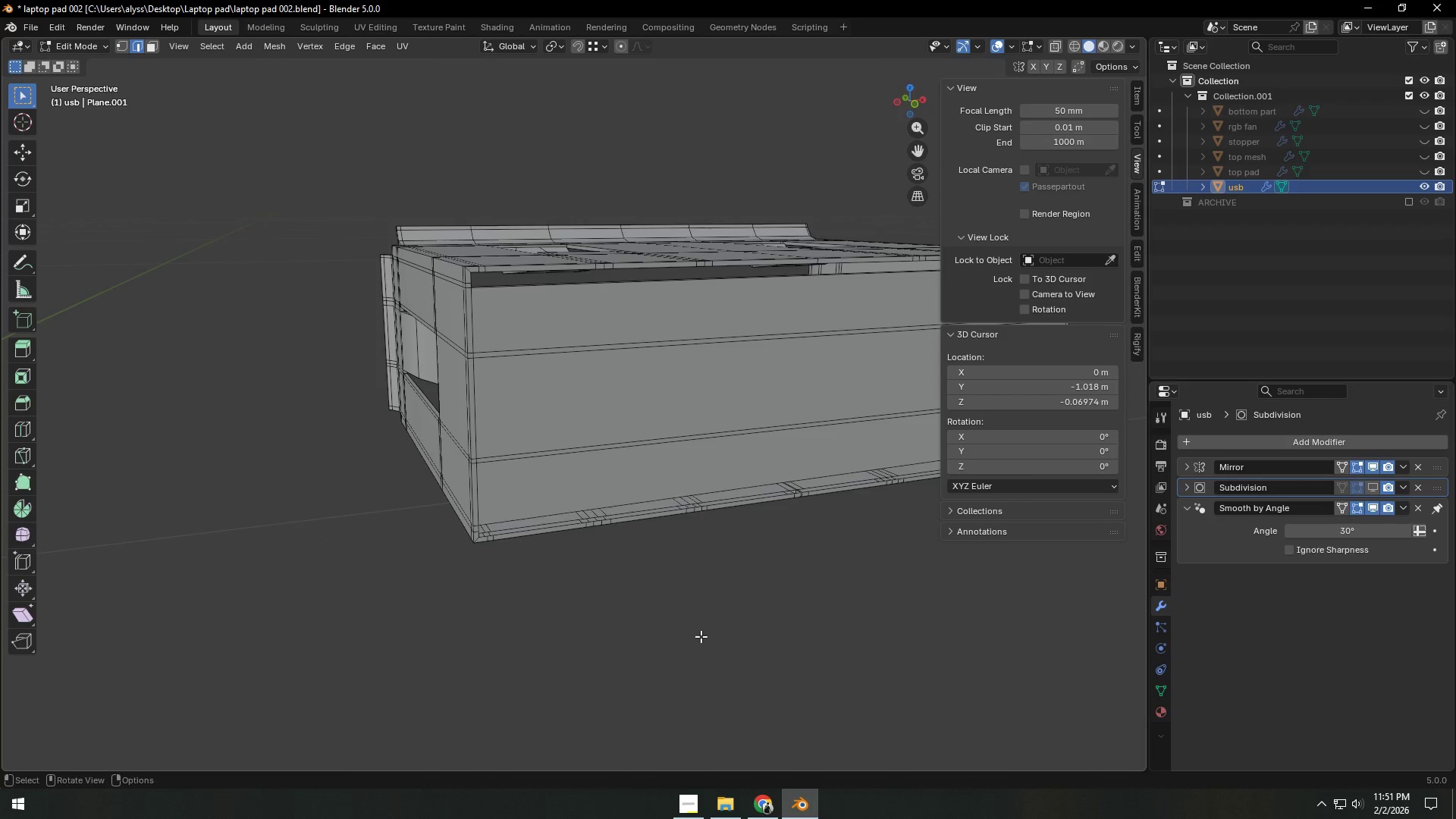 
key(Shift+ShiftLeft)
 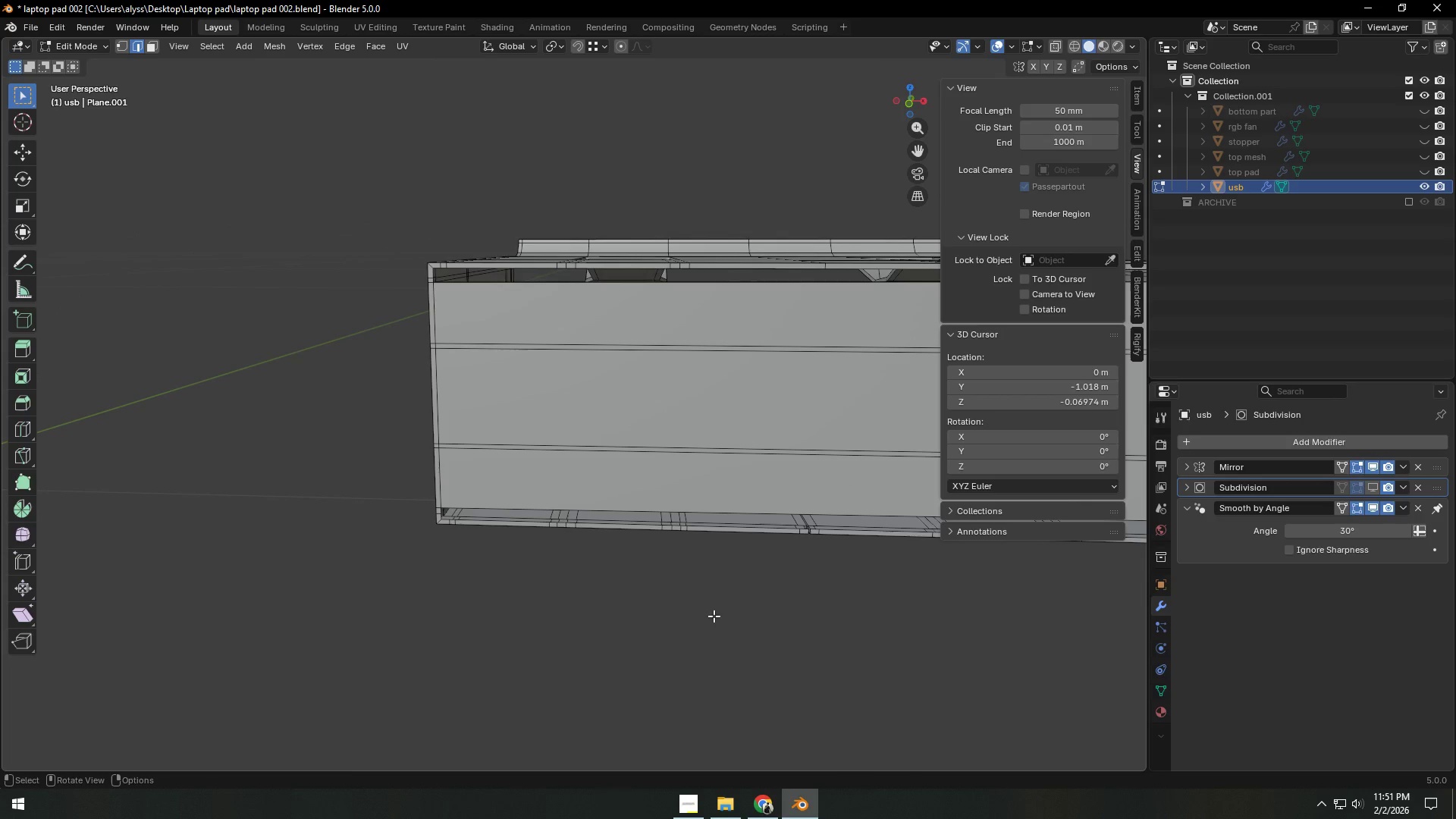 
scroll: coordinate [718, 612], scroll_direction: down, amount: 3.0
 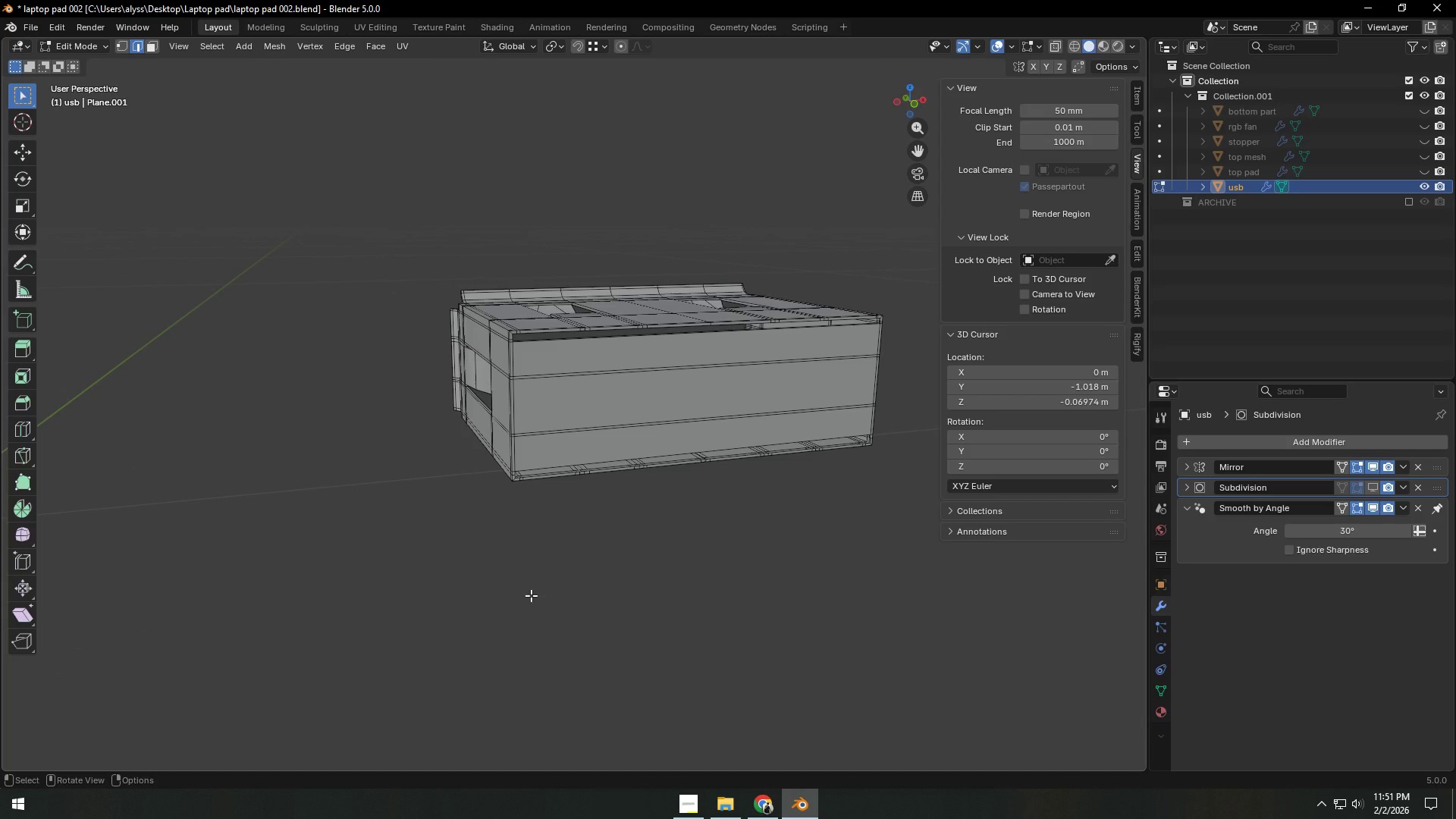 
wait(14.1)
 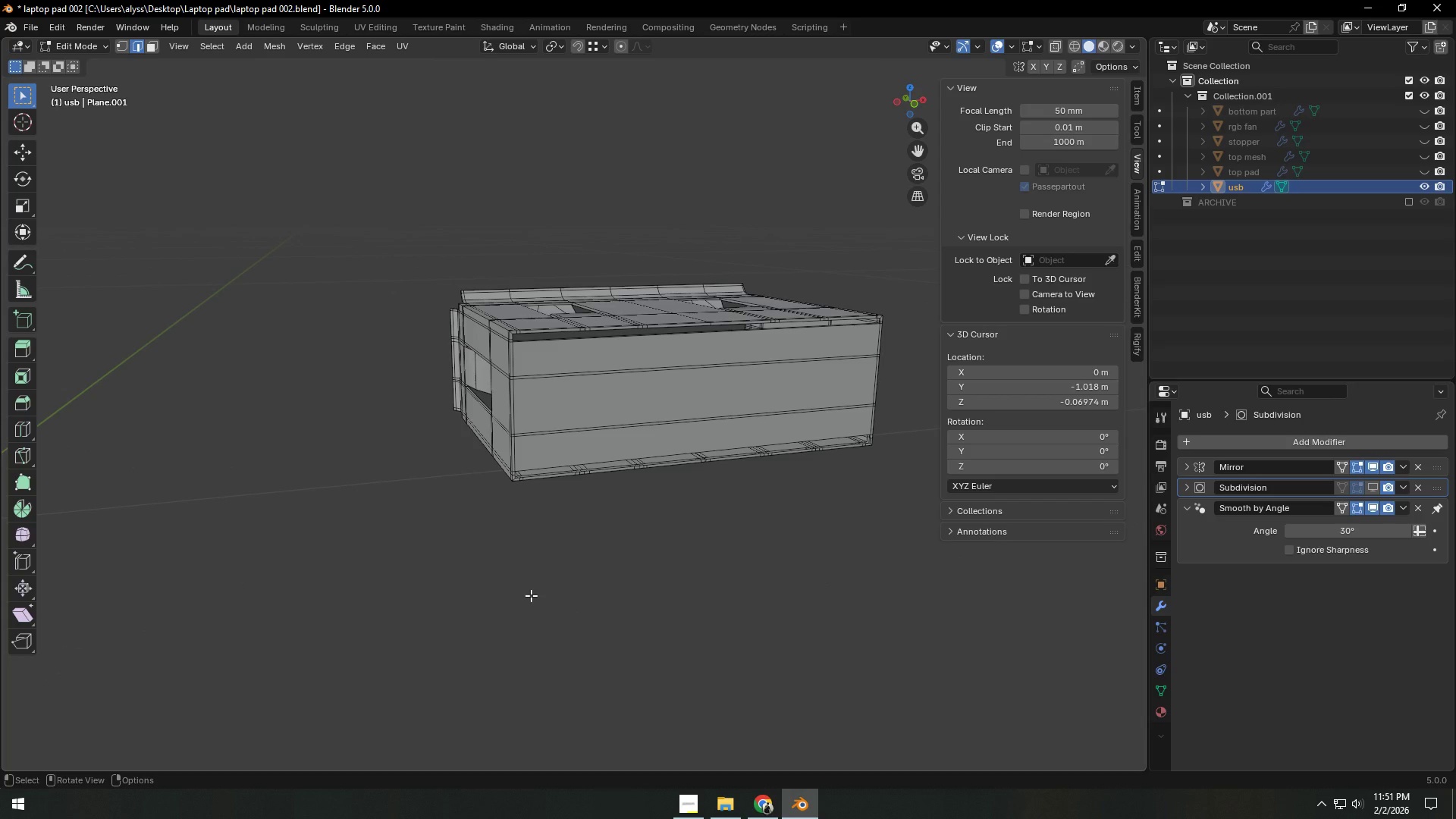 
scroll: coordinate [545, 597], scroll_direction: up, amount: 2.0
 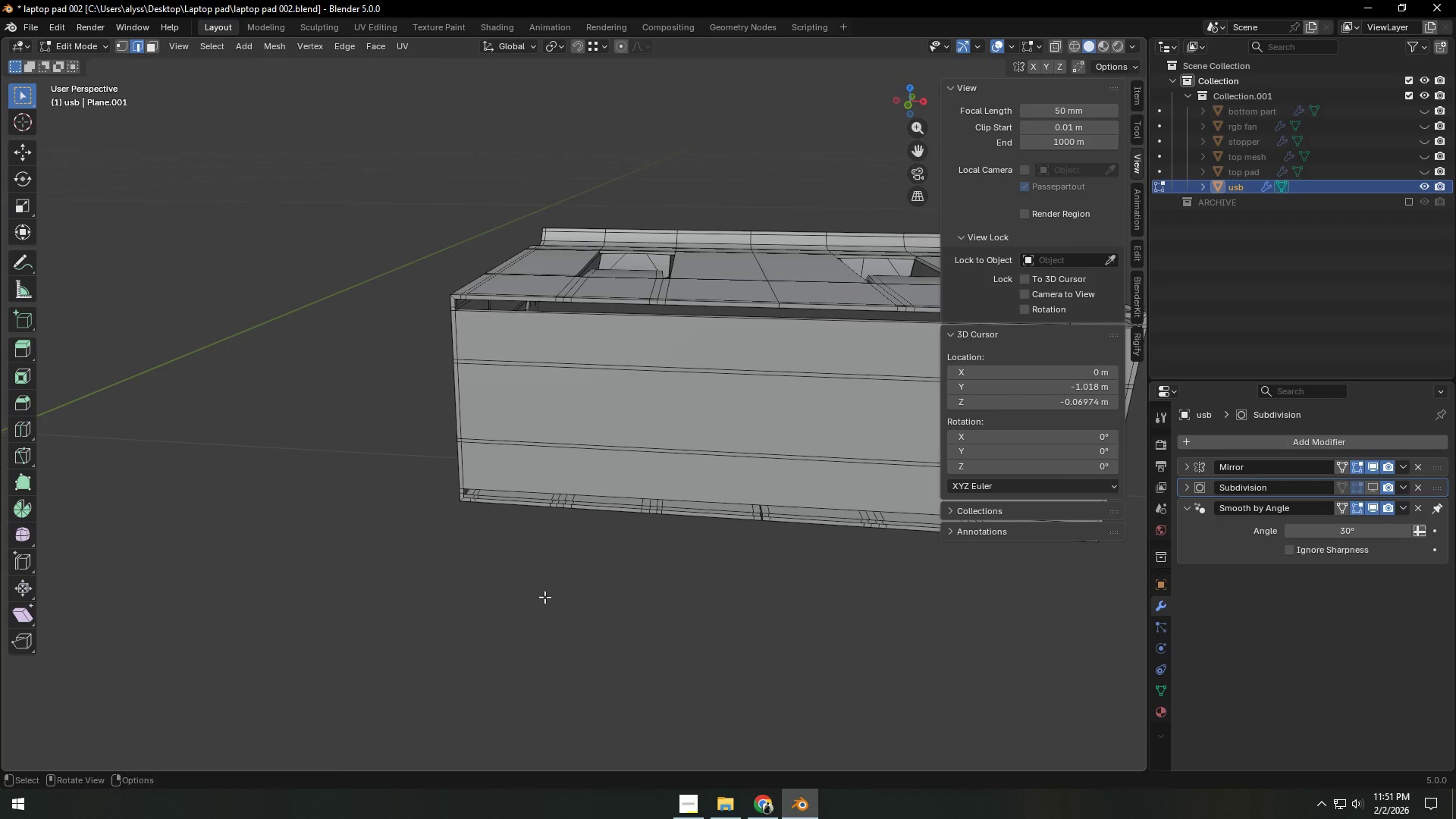 
hold_key(key=ShiftLeft, duration=0.36)
 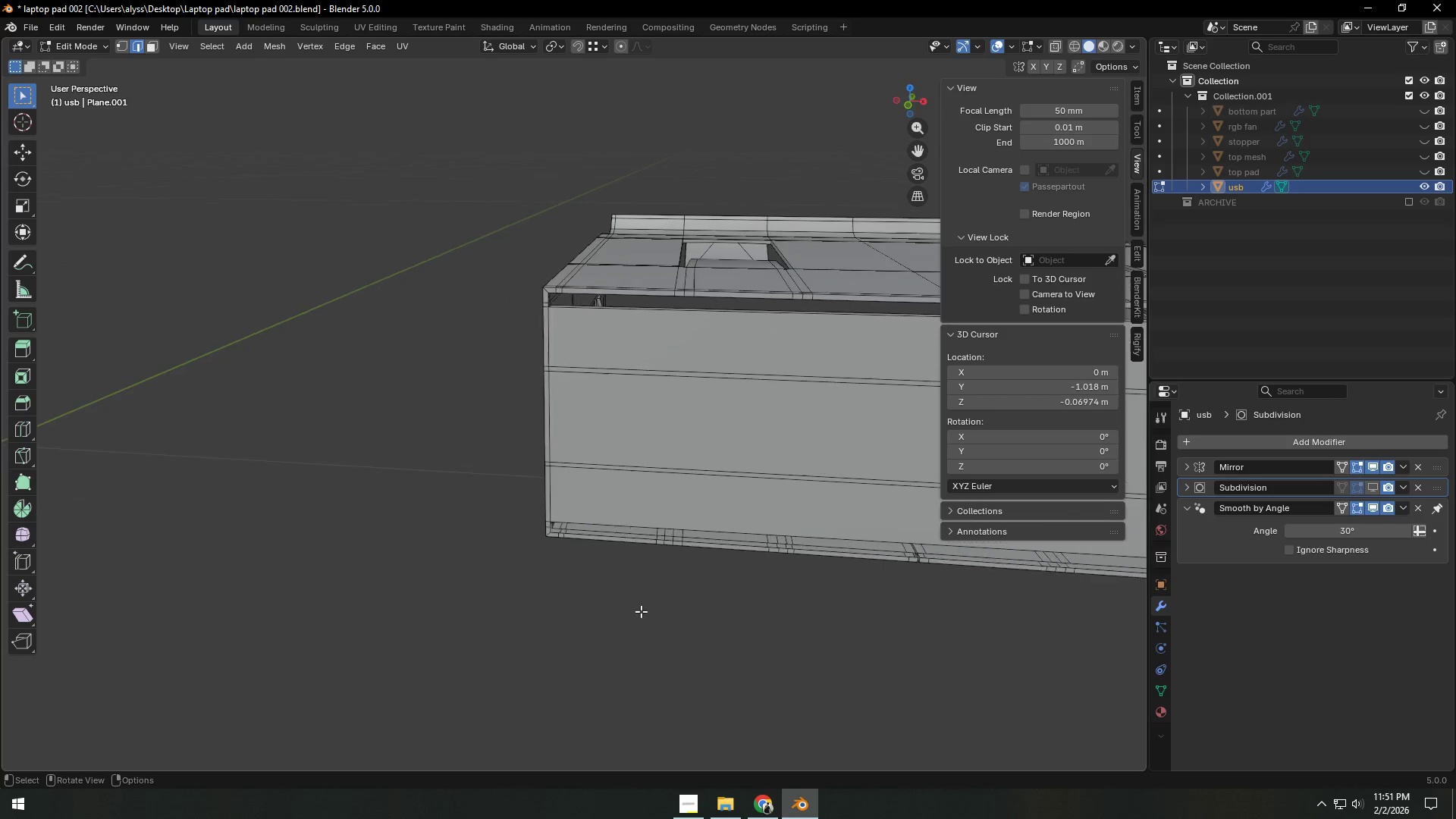 
scroll: coordinate [641, 611], scroll_direction: up, amount: 4.0
 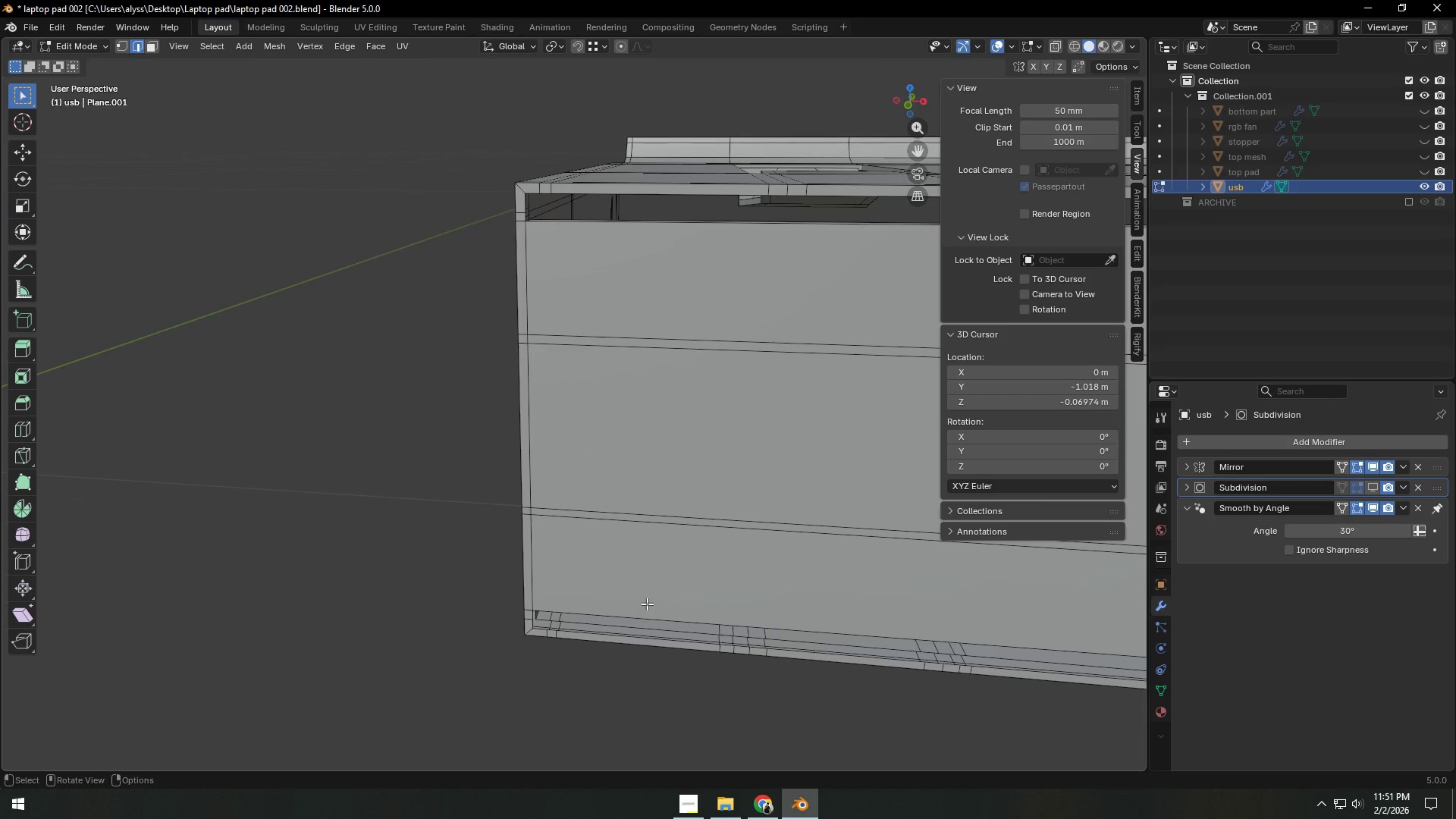 
scroll: coordinate [648, 604], scroll_direction: down, amount: 1.0
 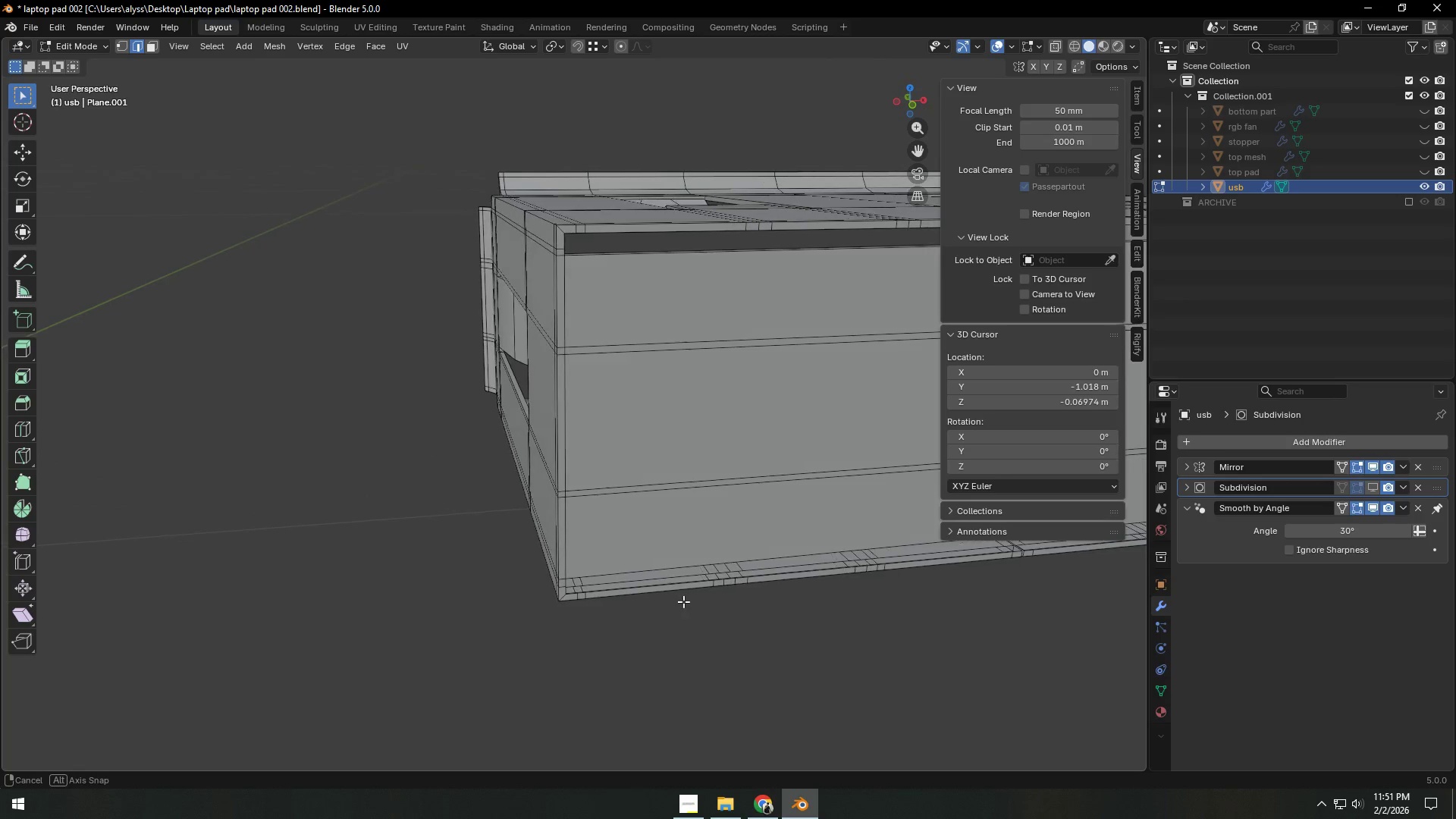 
hold_key(key=ShiftLeft, duration=0.34)
 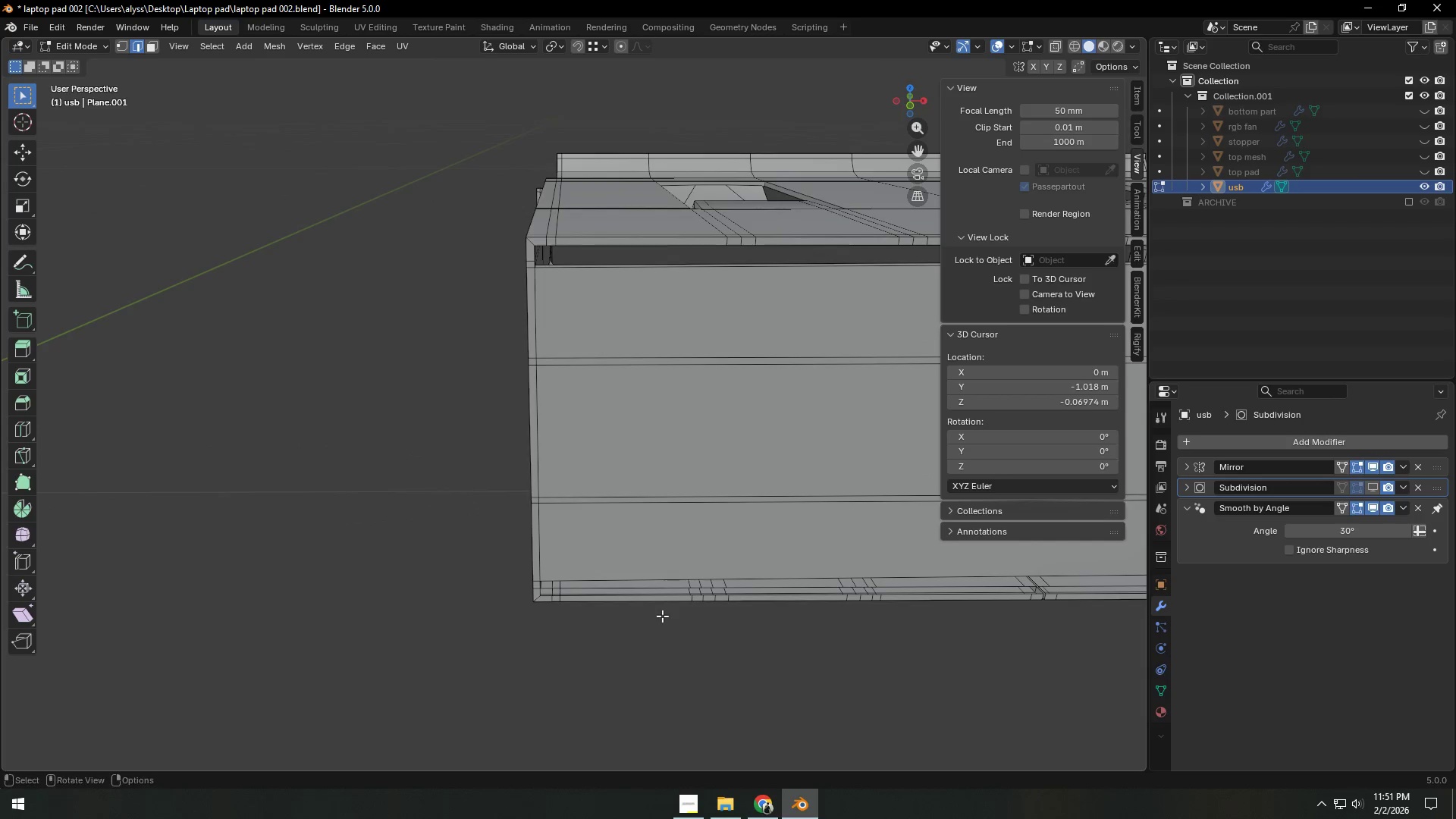 
scroll: coordinate [662, 616], scroll_direction: up, amount: 1.0
 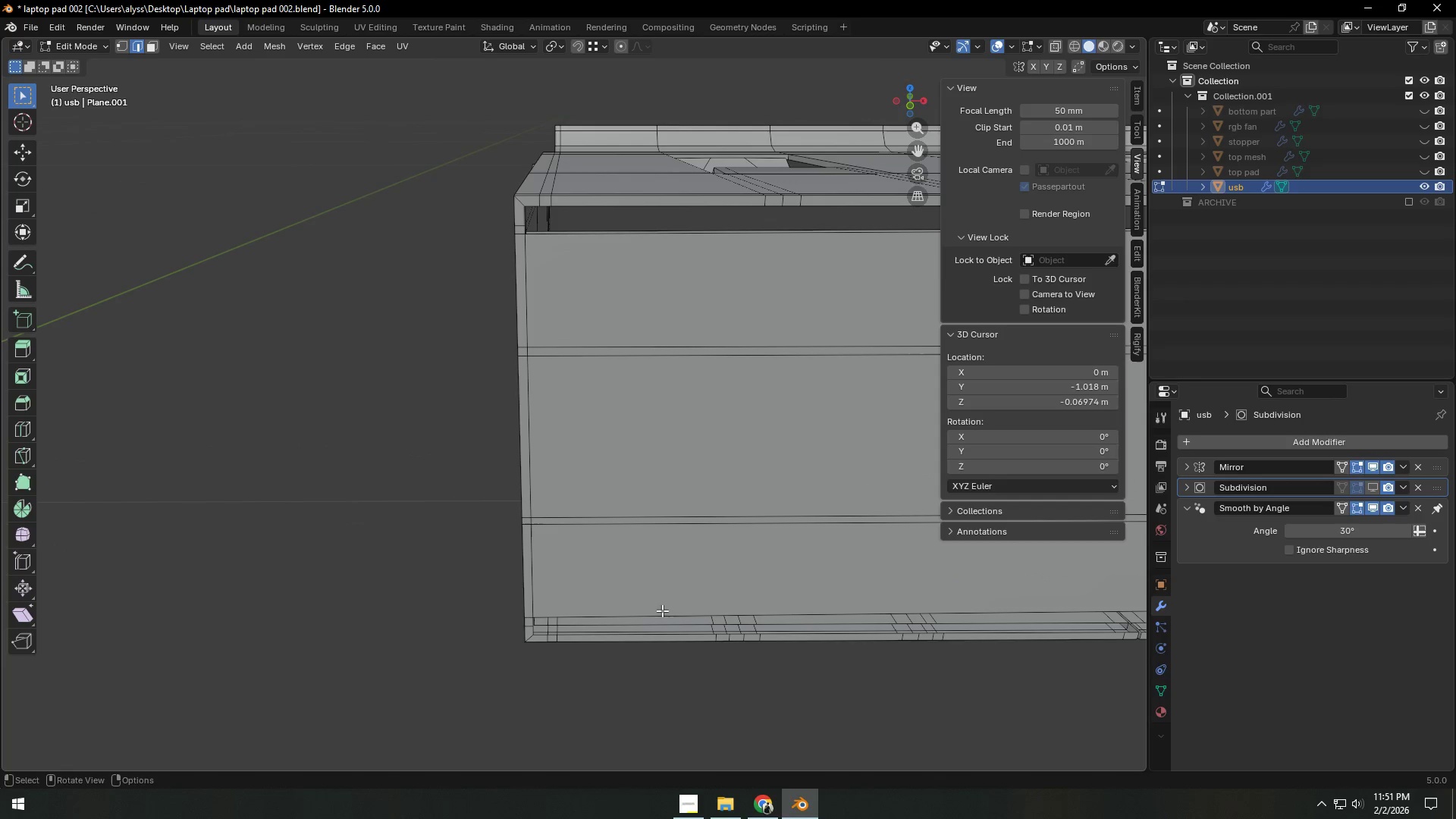 
hold_key(key=ShiftLeft, duration=0.48)
 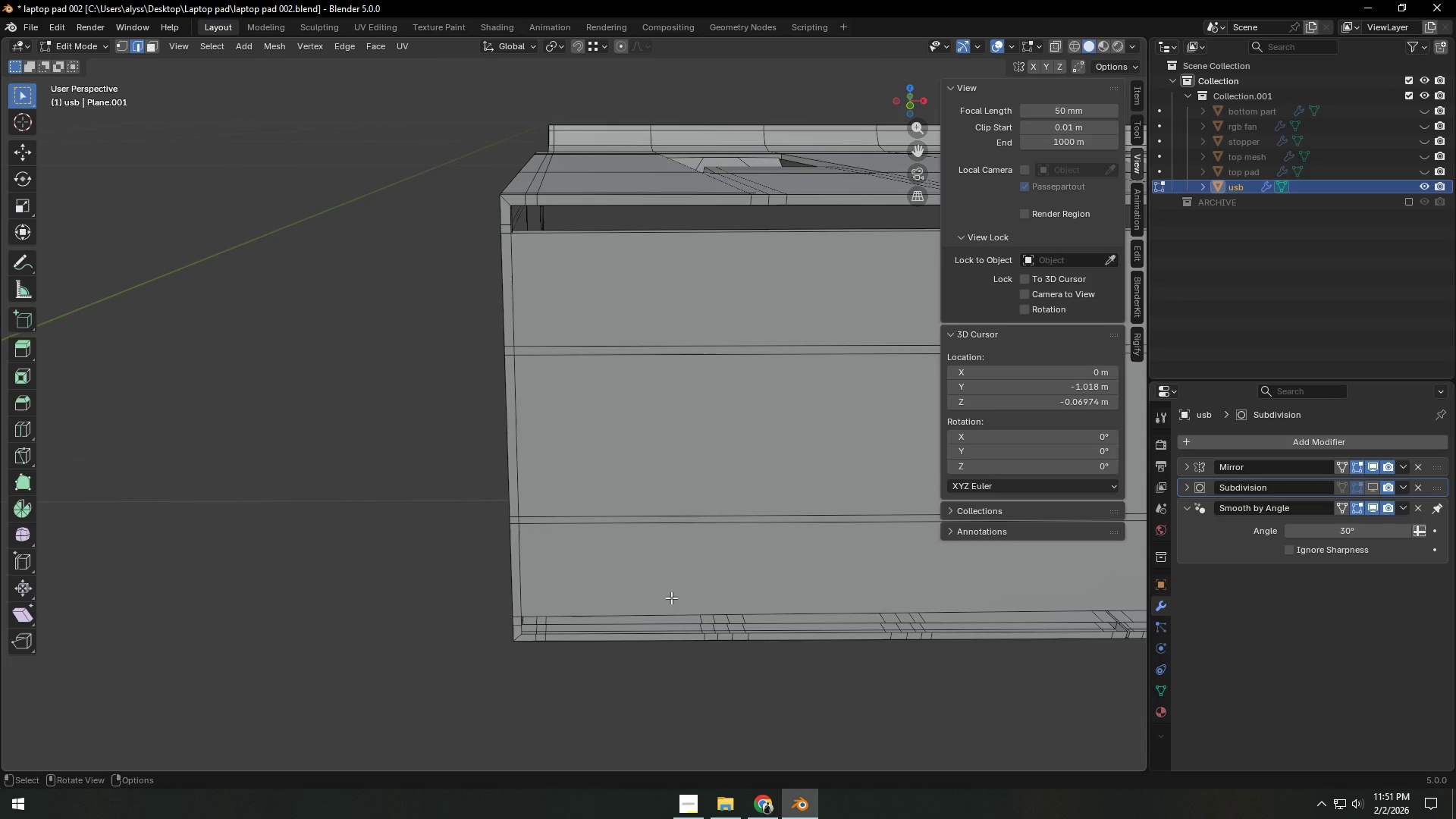 
hold_key(key=ShiftLeft, duration=0.39)
 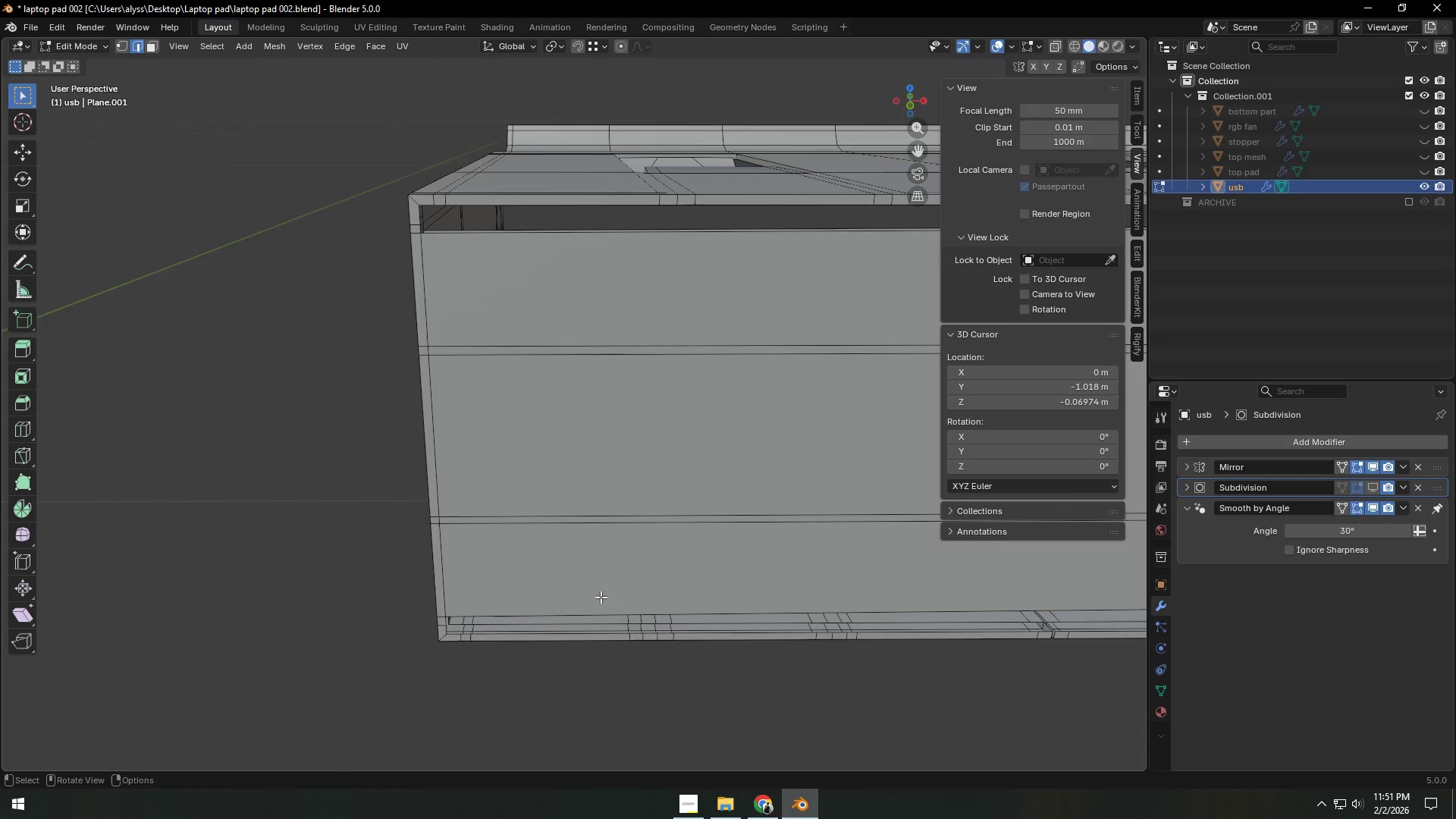 
scroll: coordinate [601, 597], scroll_direction: down, amount: 1.0
 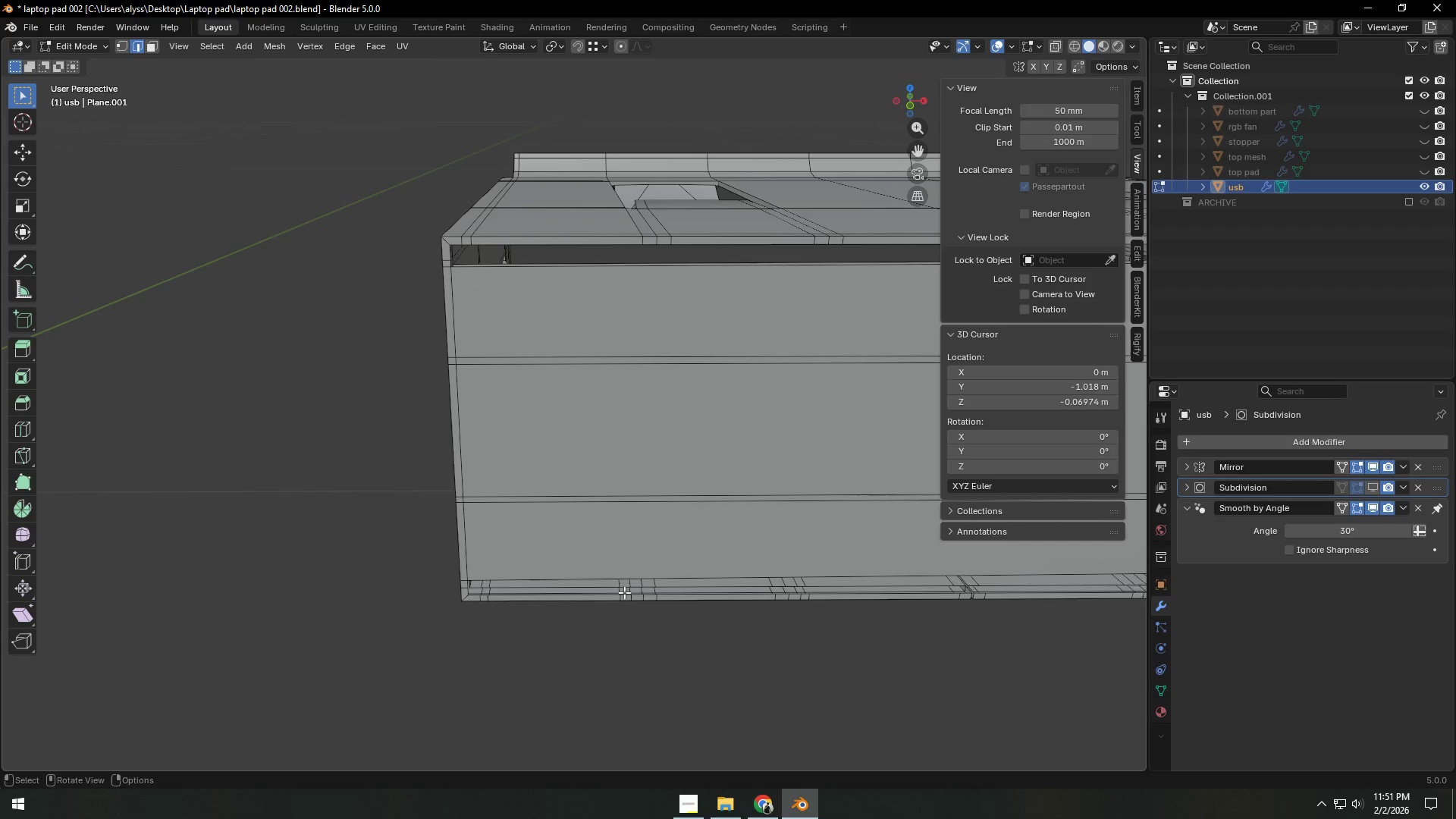 
hold_key(key=ShiftLeft, duration=0.88)
 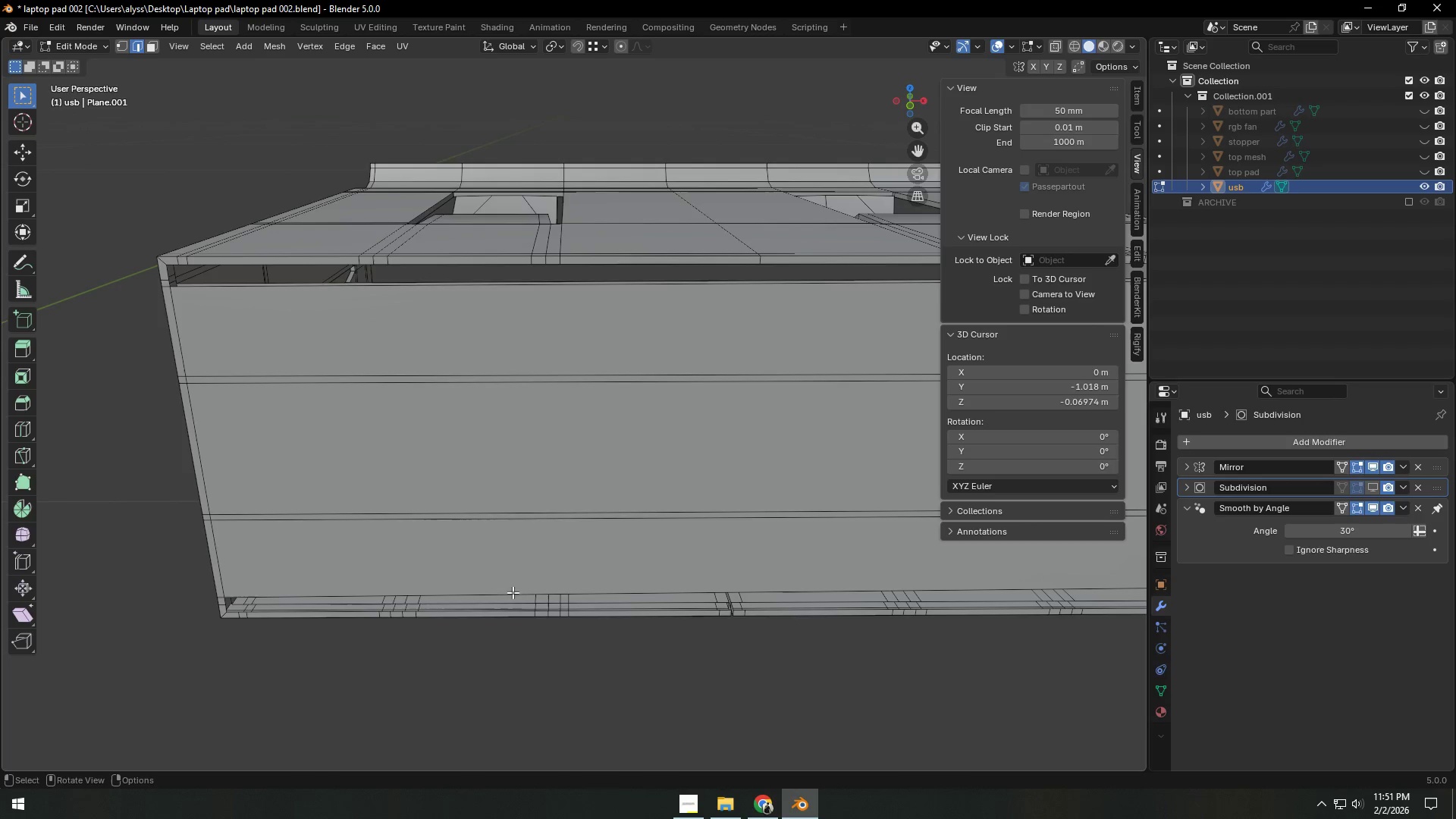 
scroll: coordinate [525, 592], scroll_direction: down, amount: 1.0
 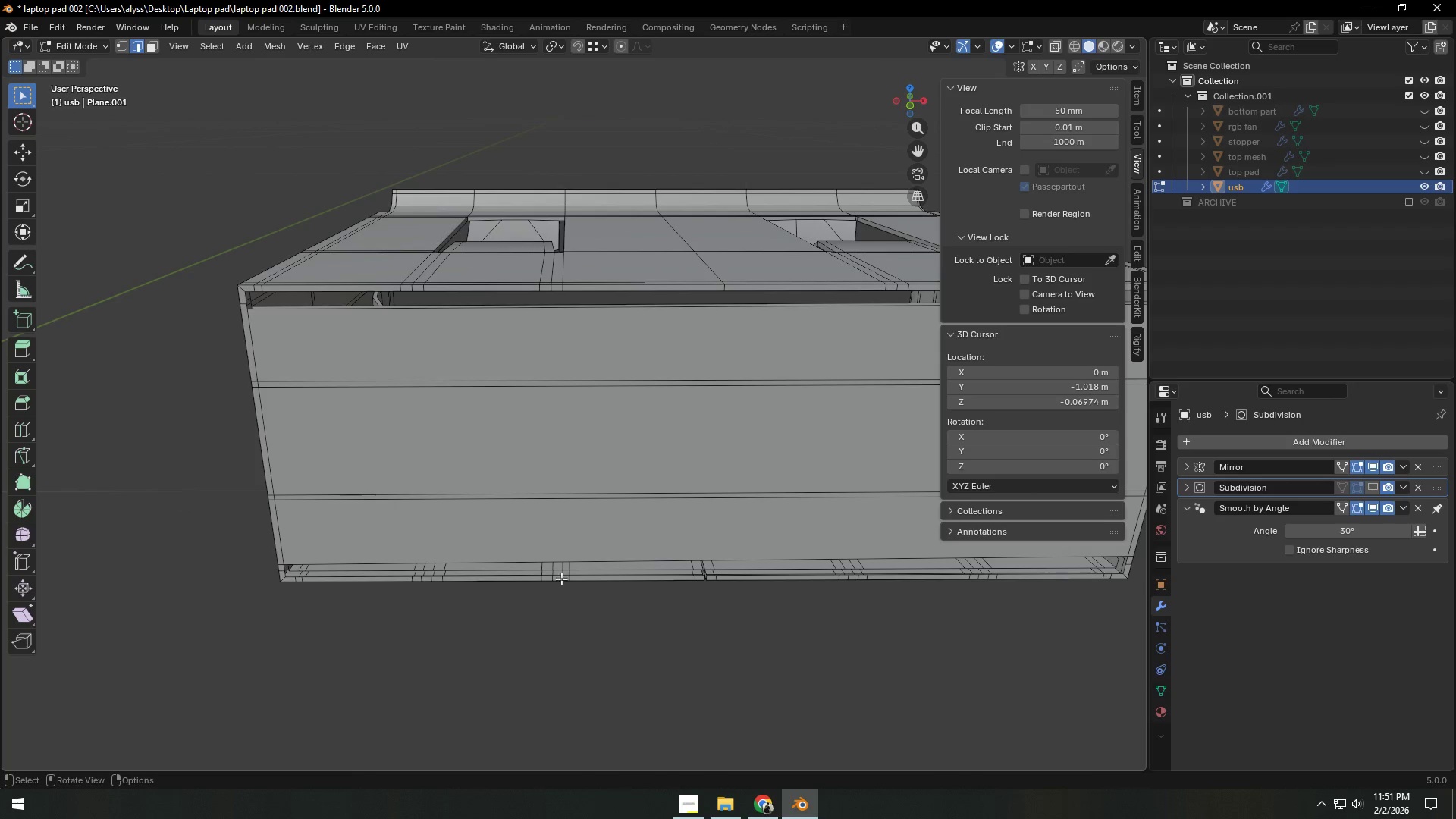 
key(Control+ControlLeft)
 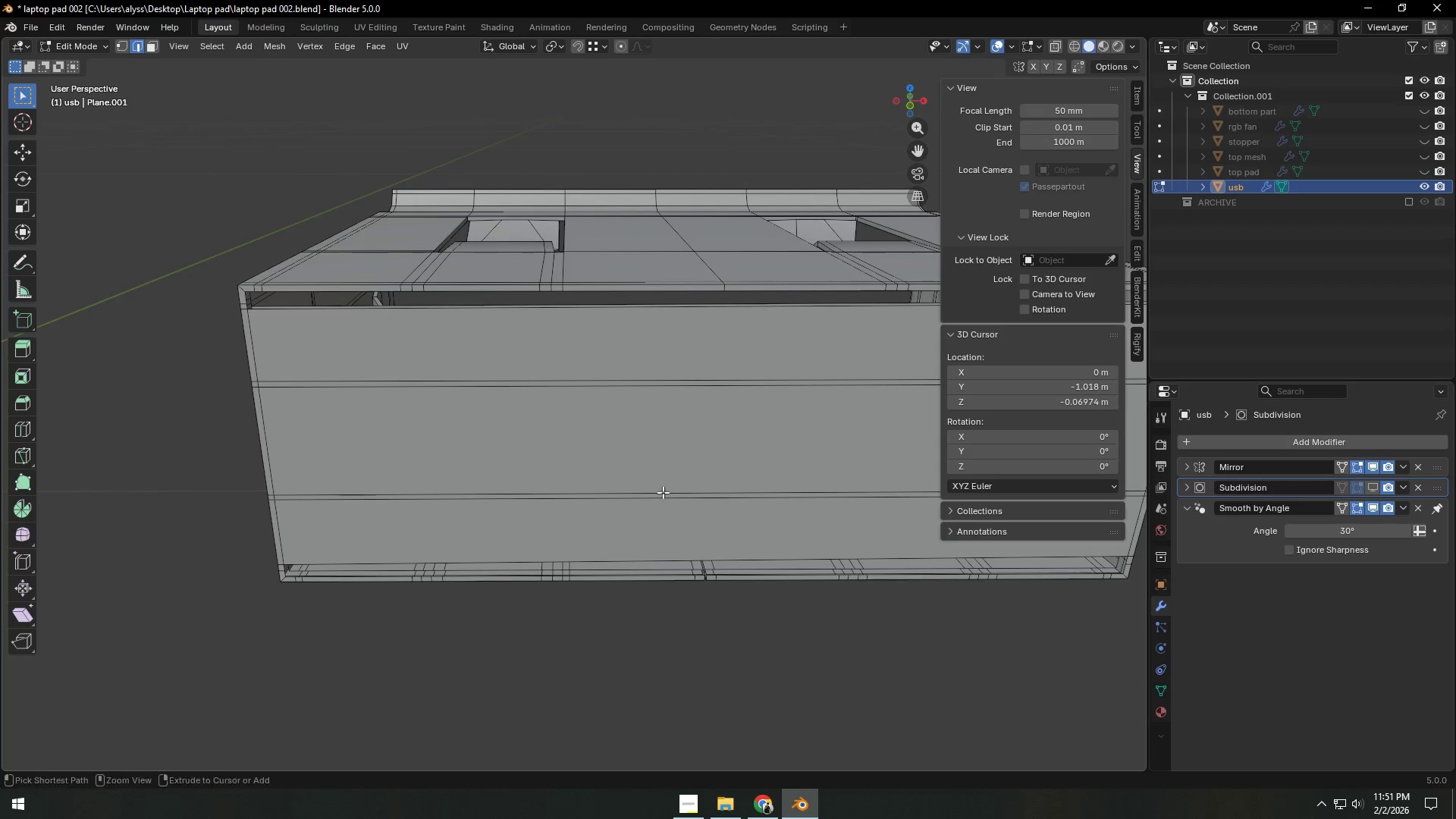 
key(Control+R)
 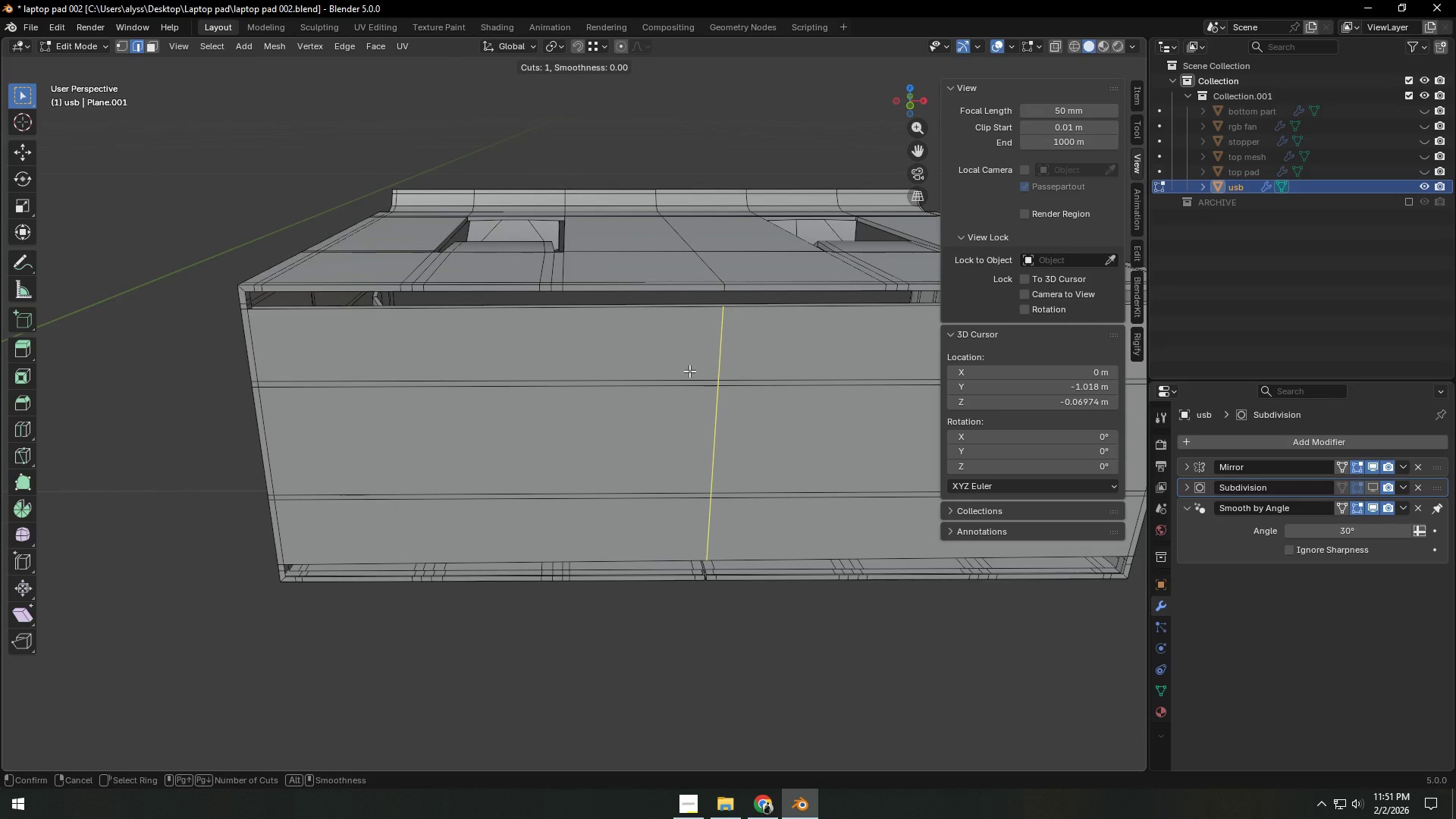 
left_click([689, 371])
 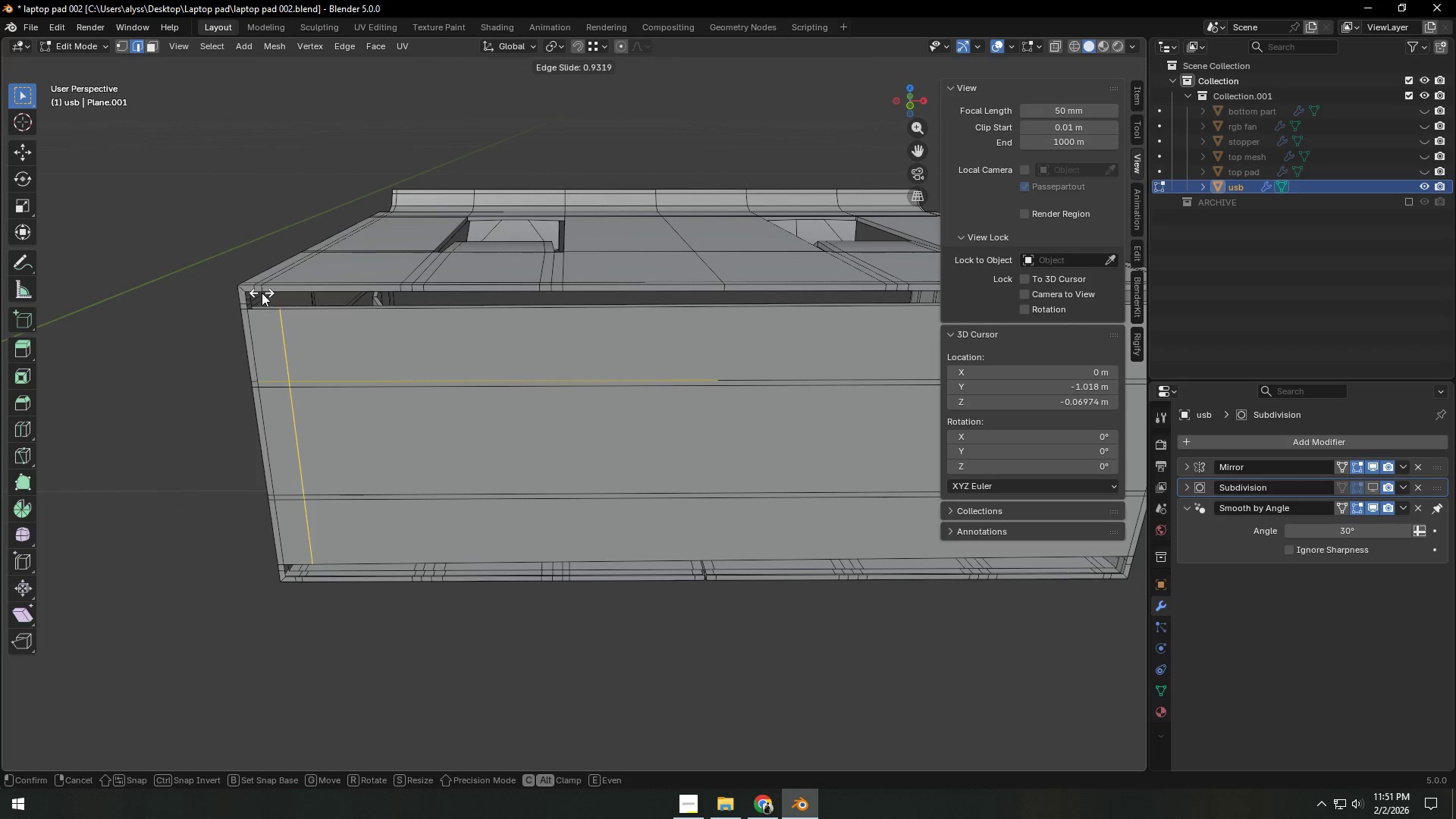 
hold_key(key=ControlLeft, duration=1.34)
left_click([256, 290])
 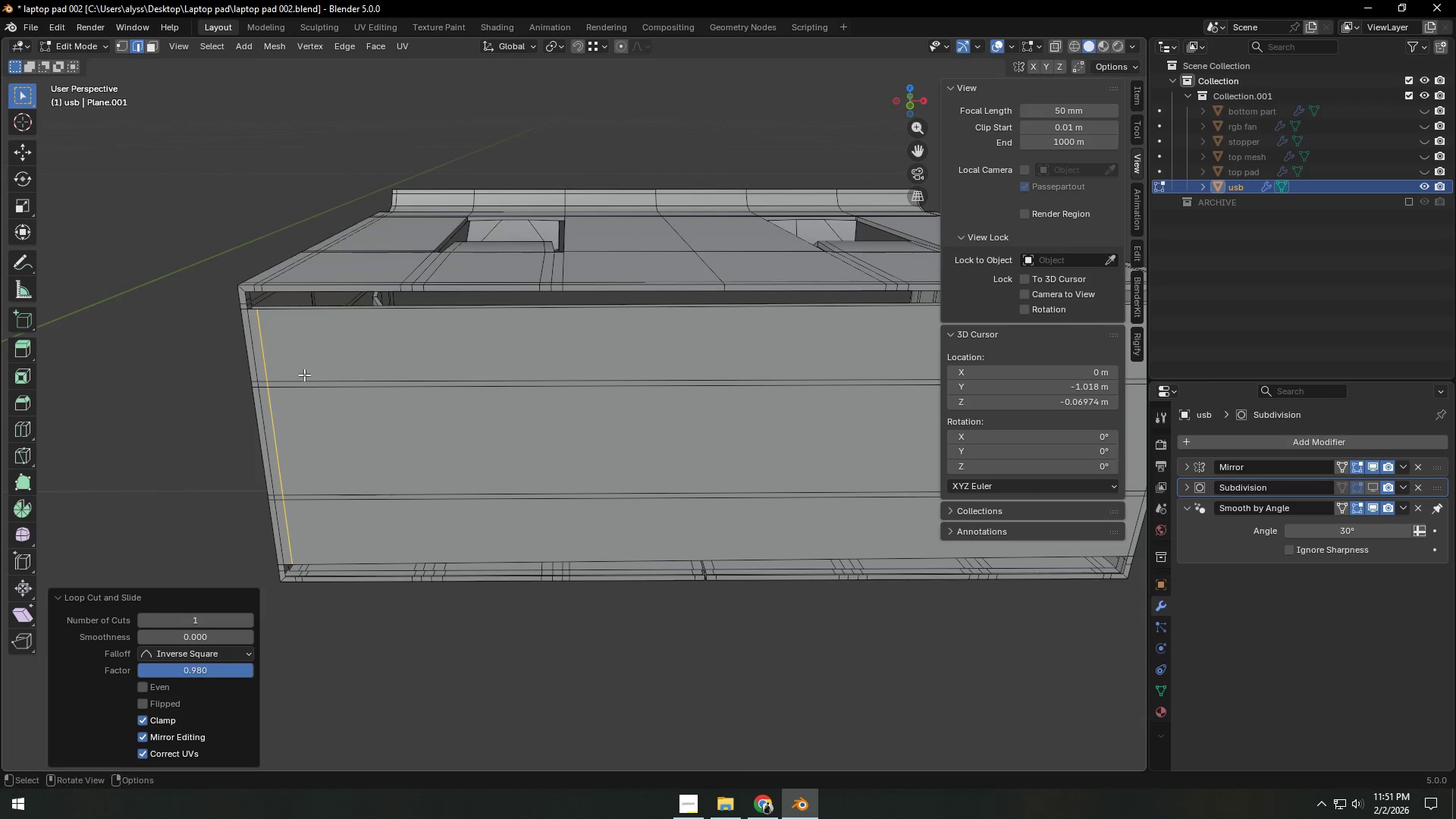 
hold_key(key=ShiftLeft, duration=0.48)
 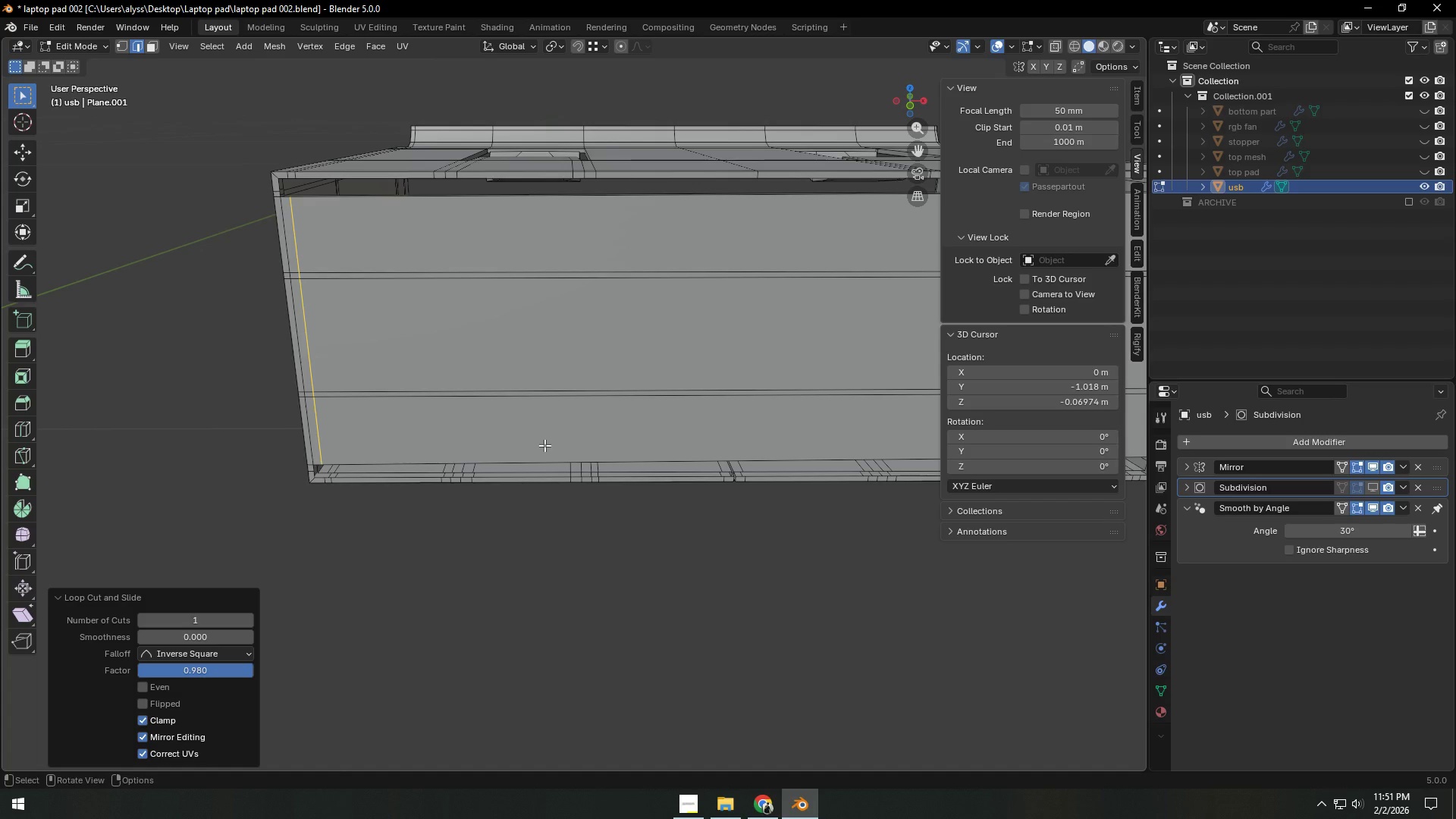 
hold_key(key=ShiftLeft, duration=0.39)
 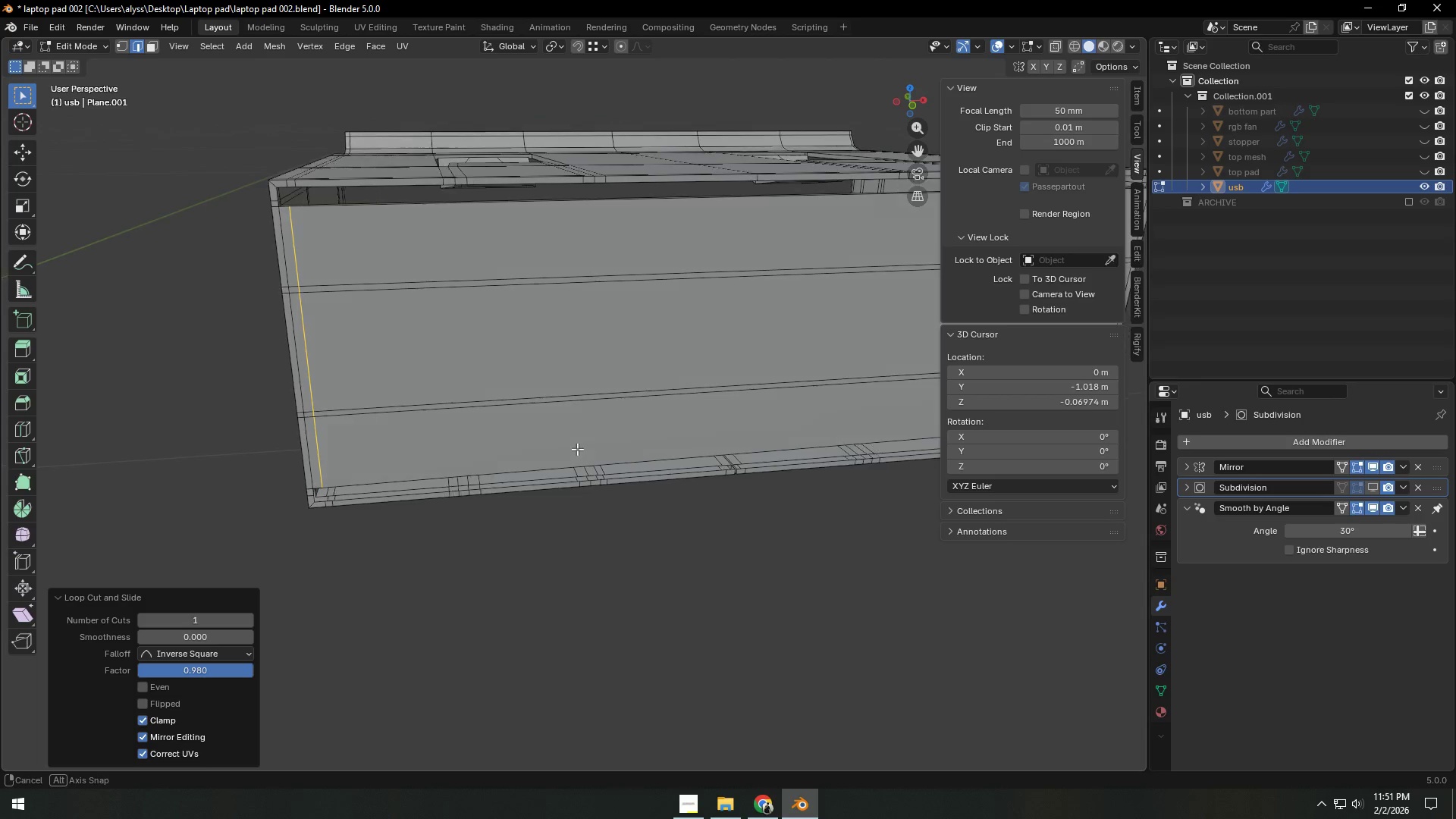 
key(Control+ControlLeft)
 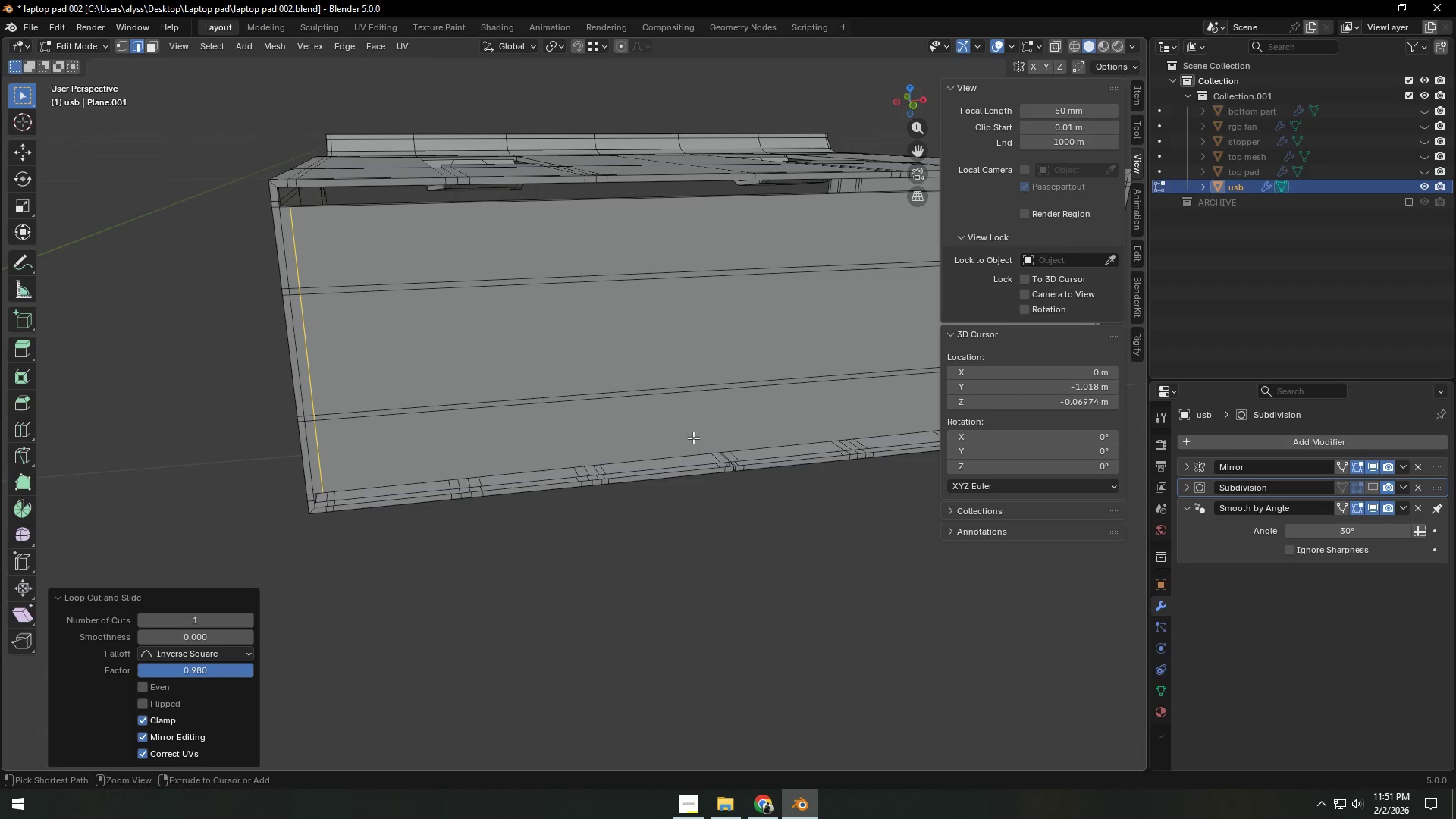 
key(Control+R)
 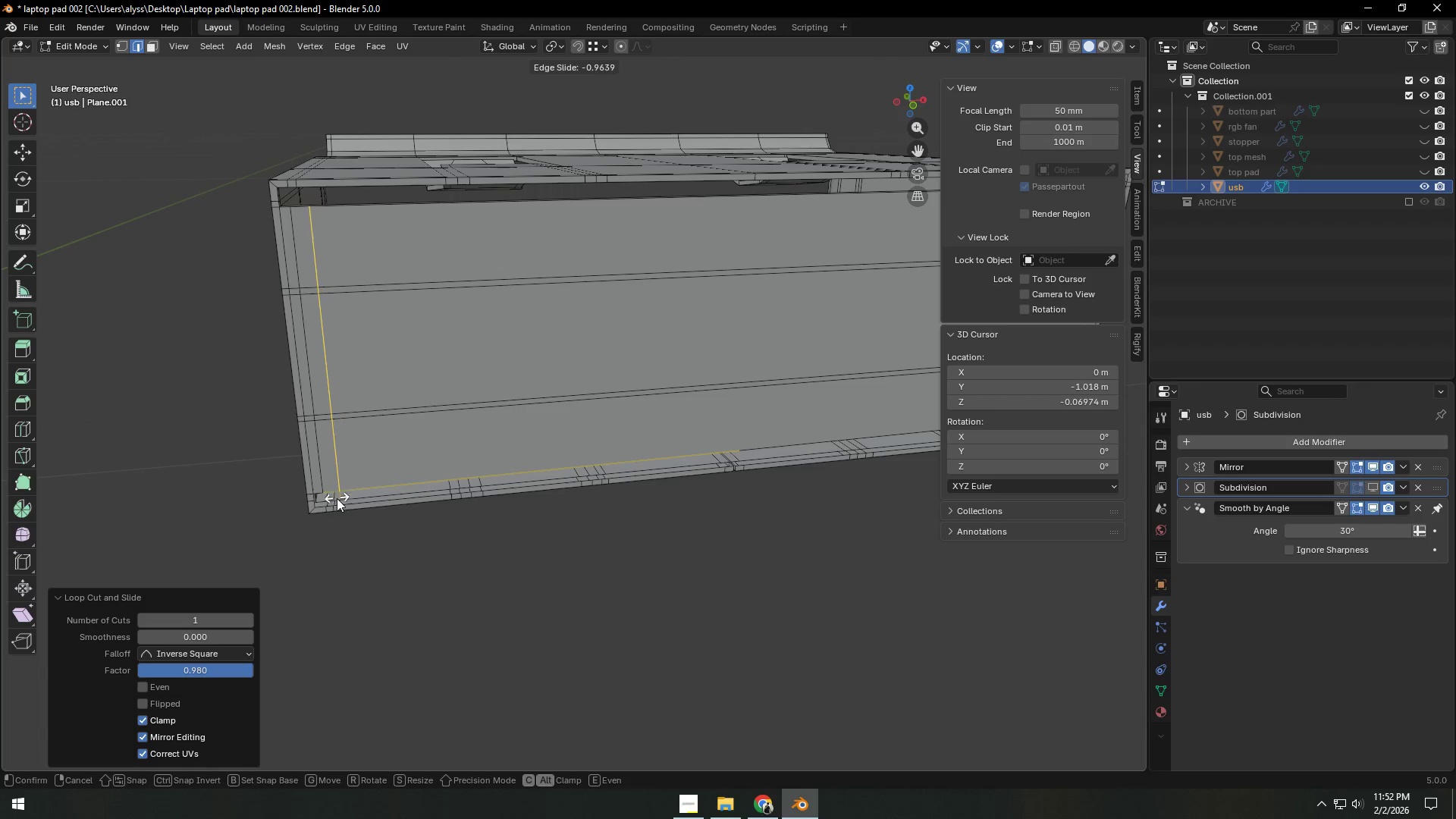 
hold_key(key=ControlLeft, duration=0.77)
left_click([336, 505])
 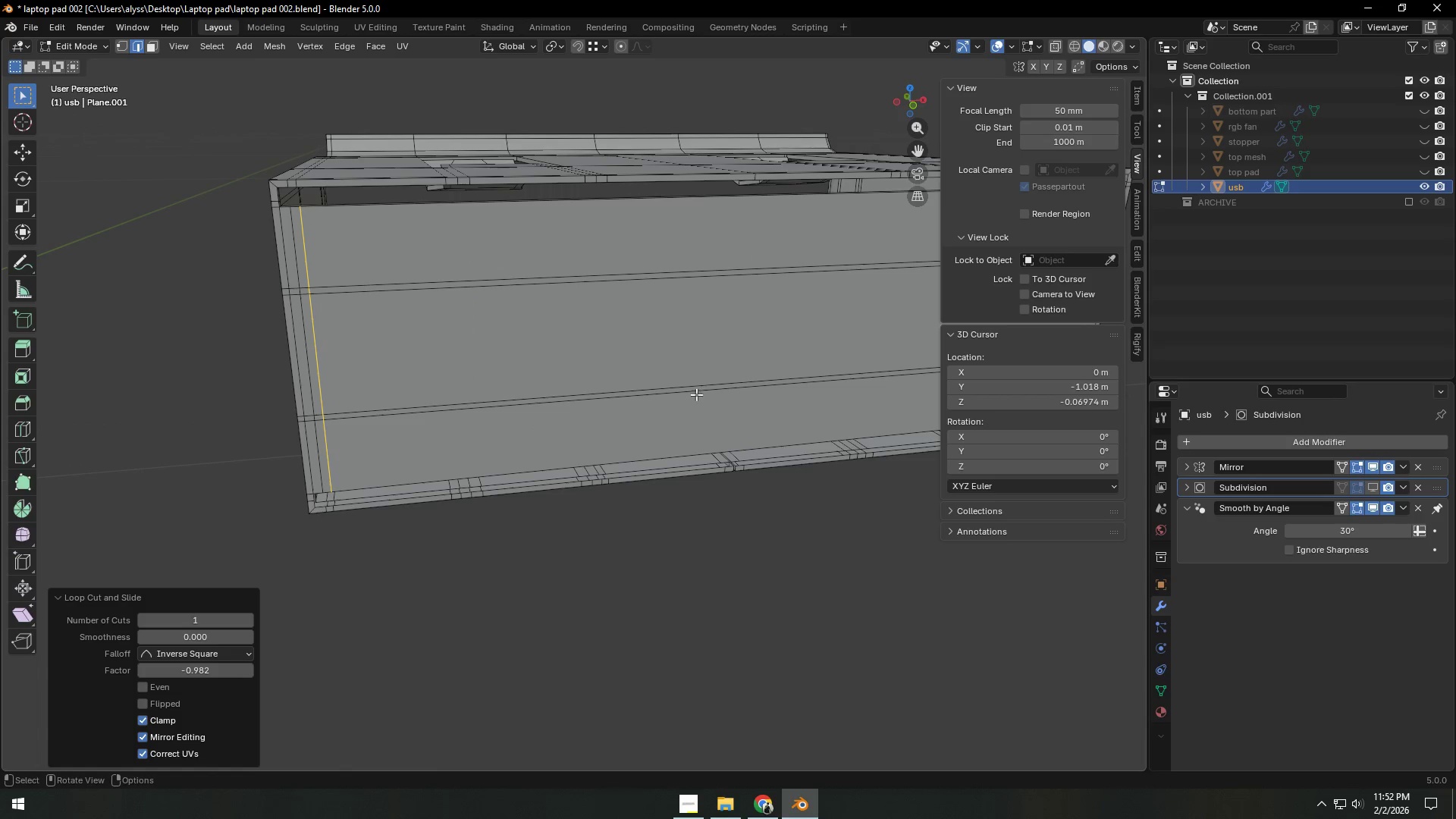 
key(Shift+ShiftLeft)
 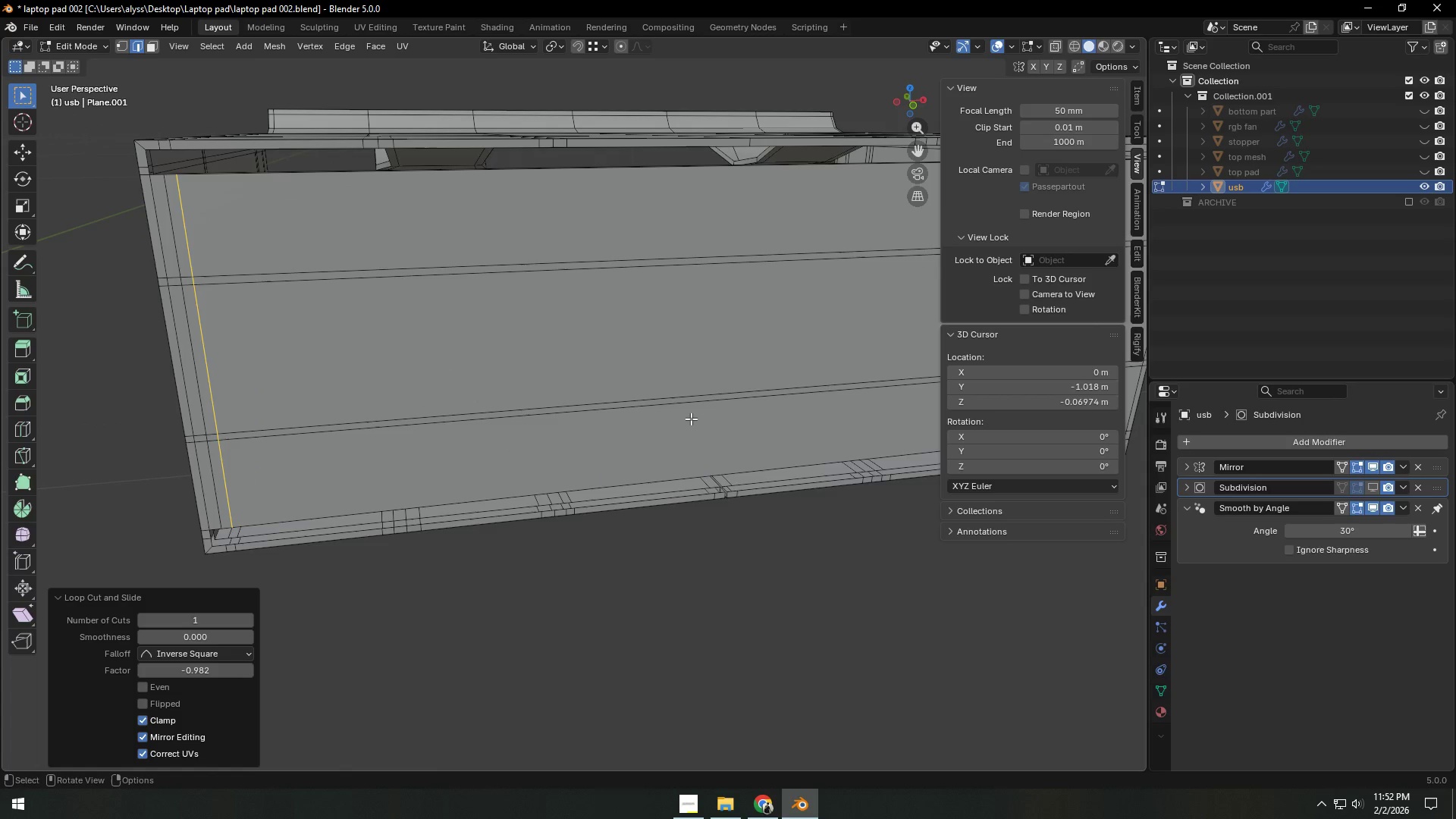 
key(Control+ControlLeft)
 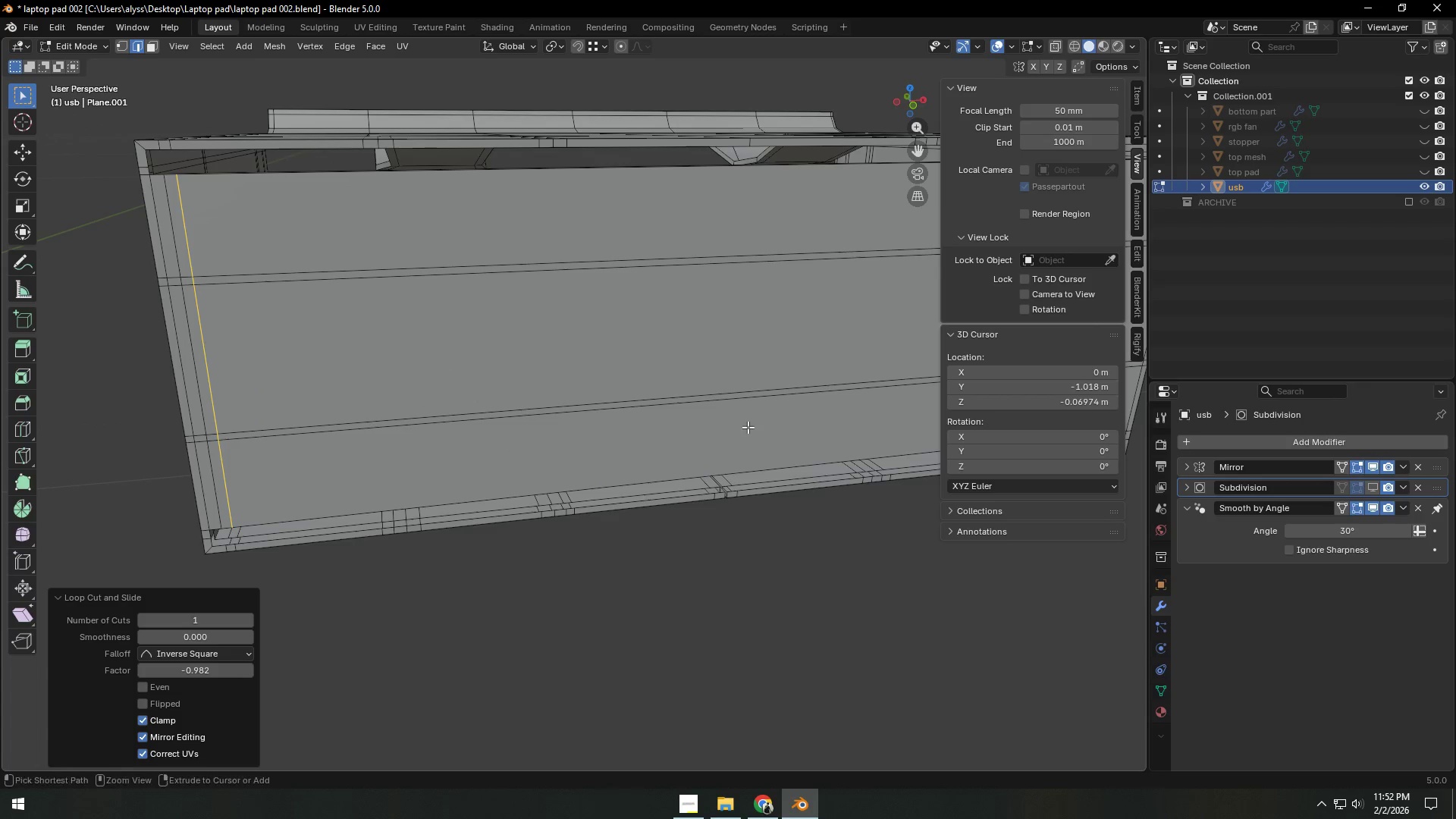 
scroll: coordinate [691, 419], scroll_direction: up, amount: 1.0
 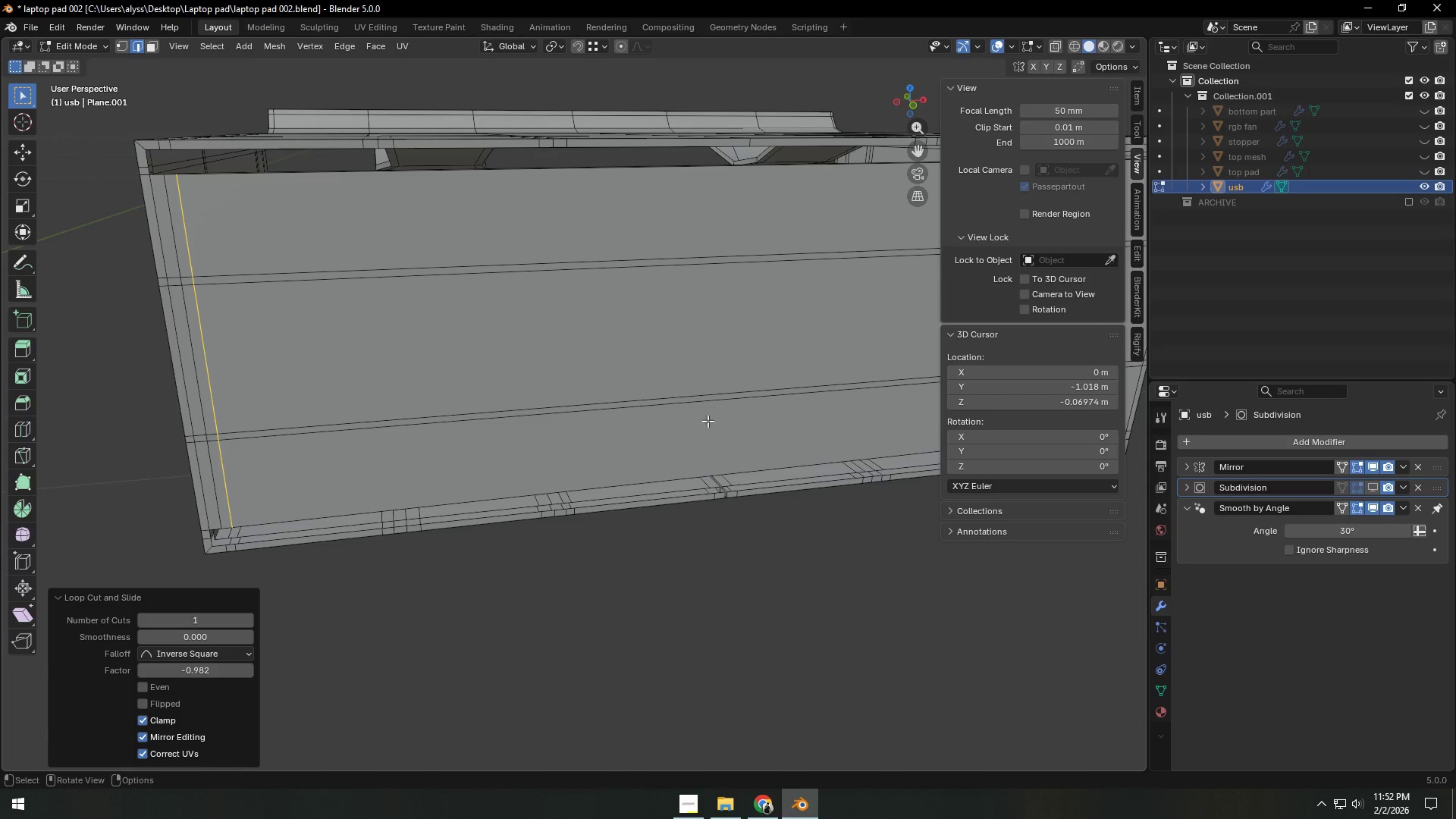 
key(Control+R)
 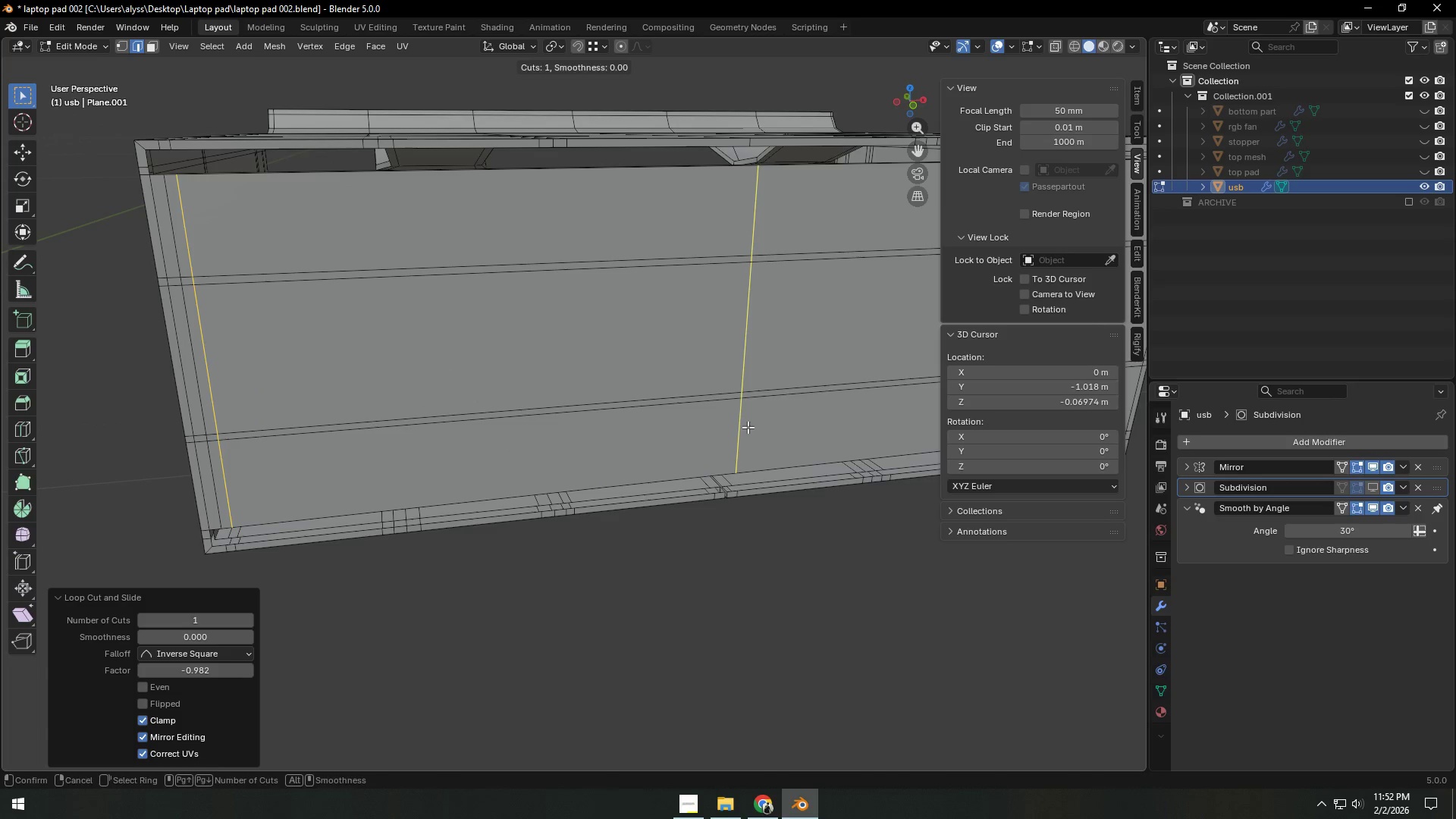 
left_click([748, 427])
 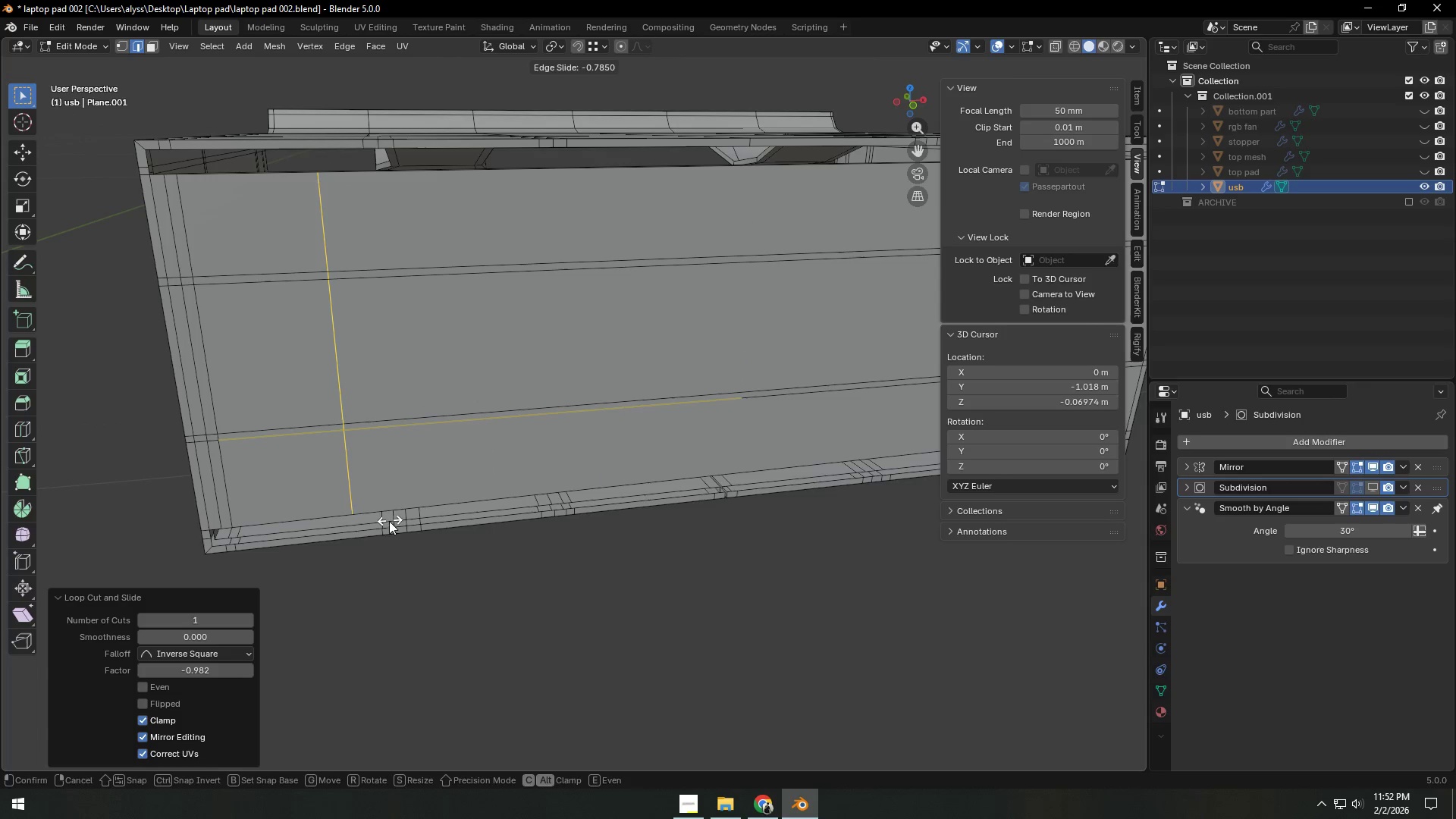 
hold_key(key=ControlLeft, duration=1.22)
left_click([384, 527])
 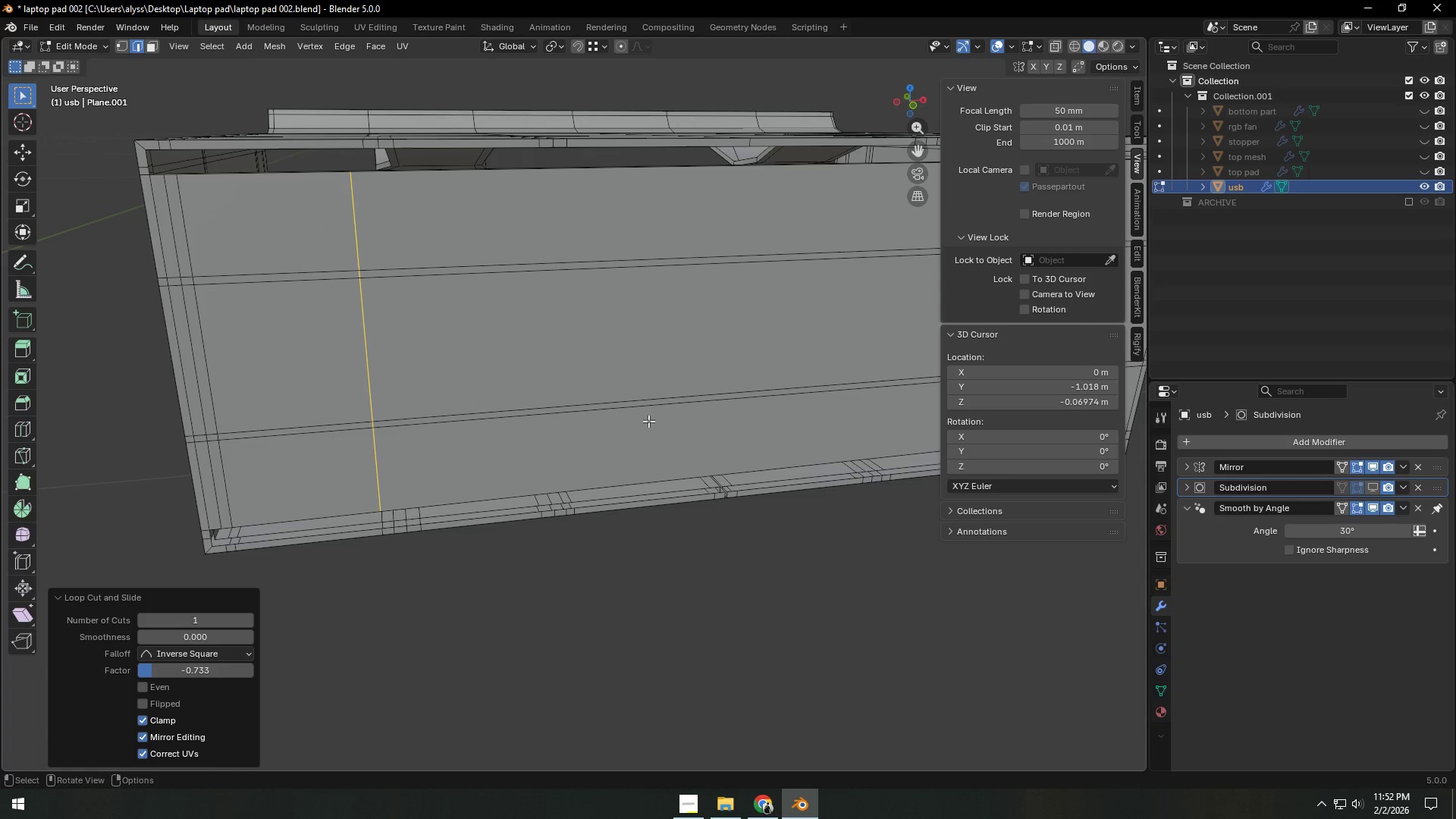 
key(Control+ControlLeft)
 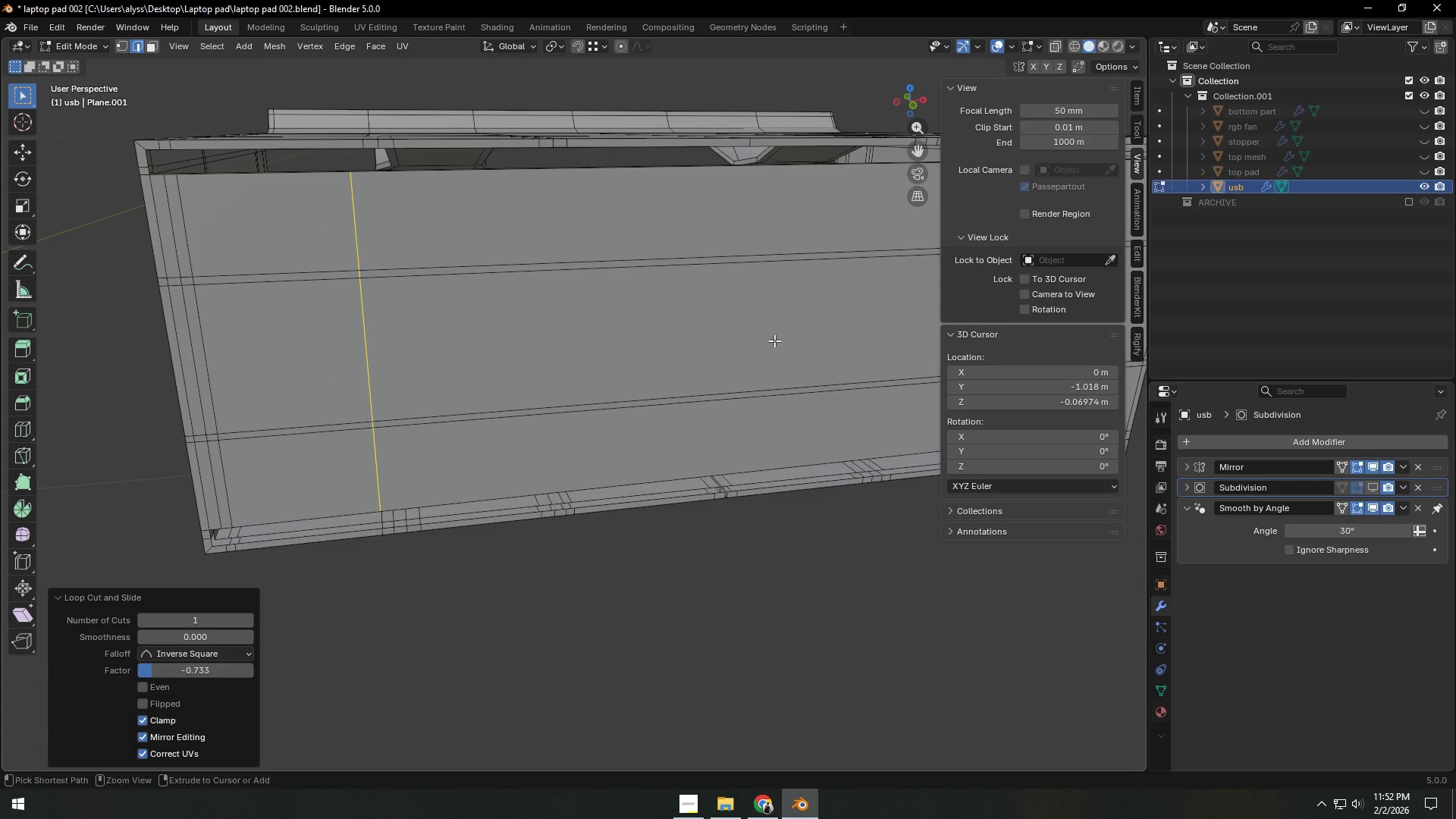 
key(Control+R)
 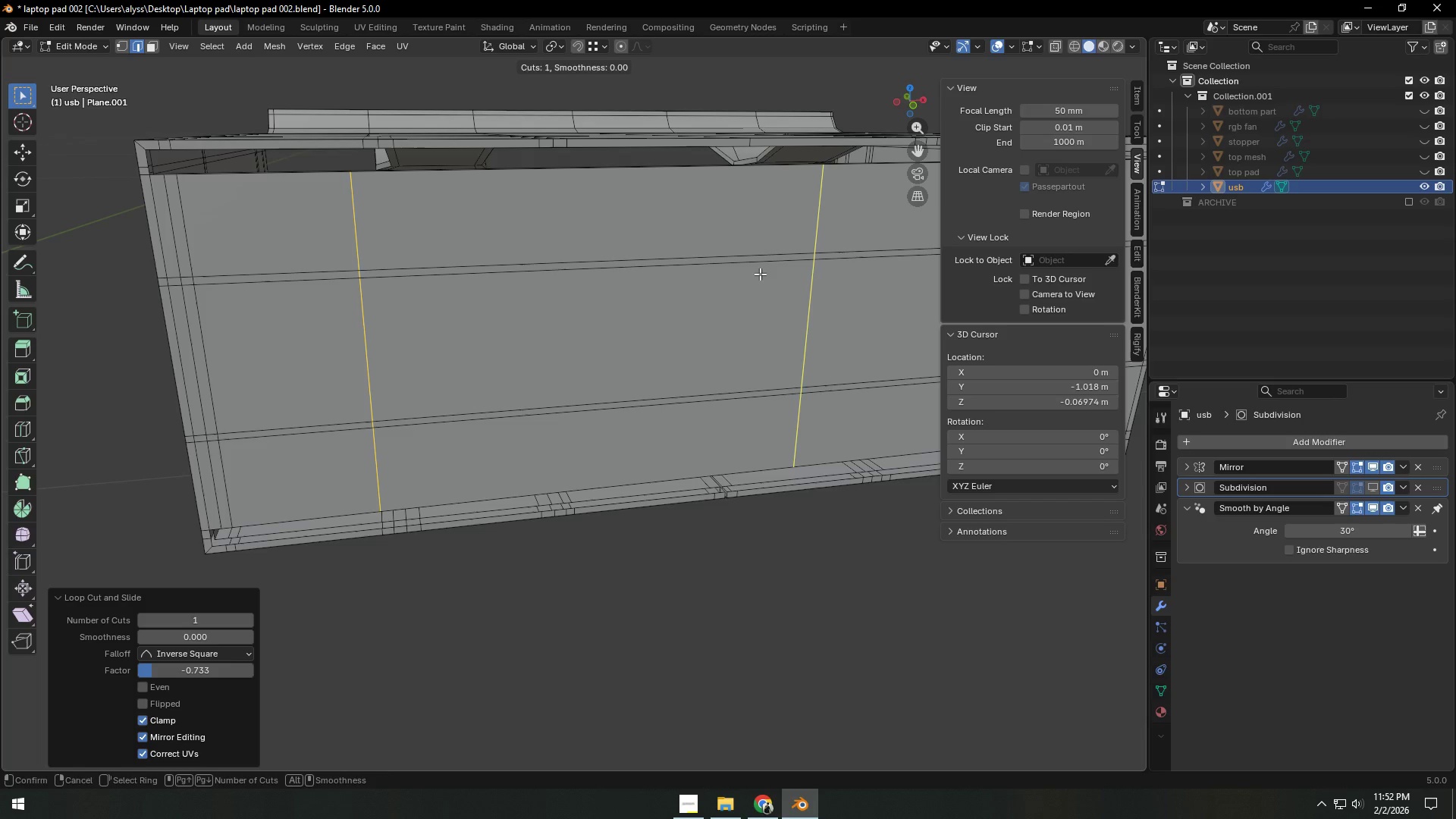 
right_click([761, 272])
 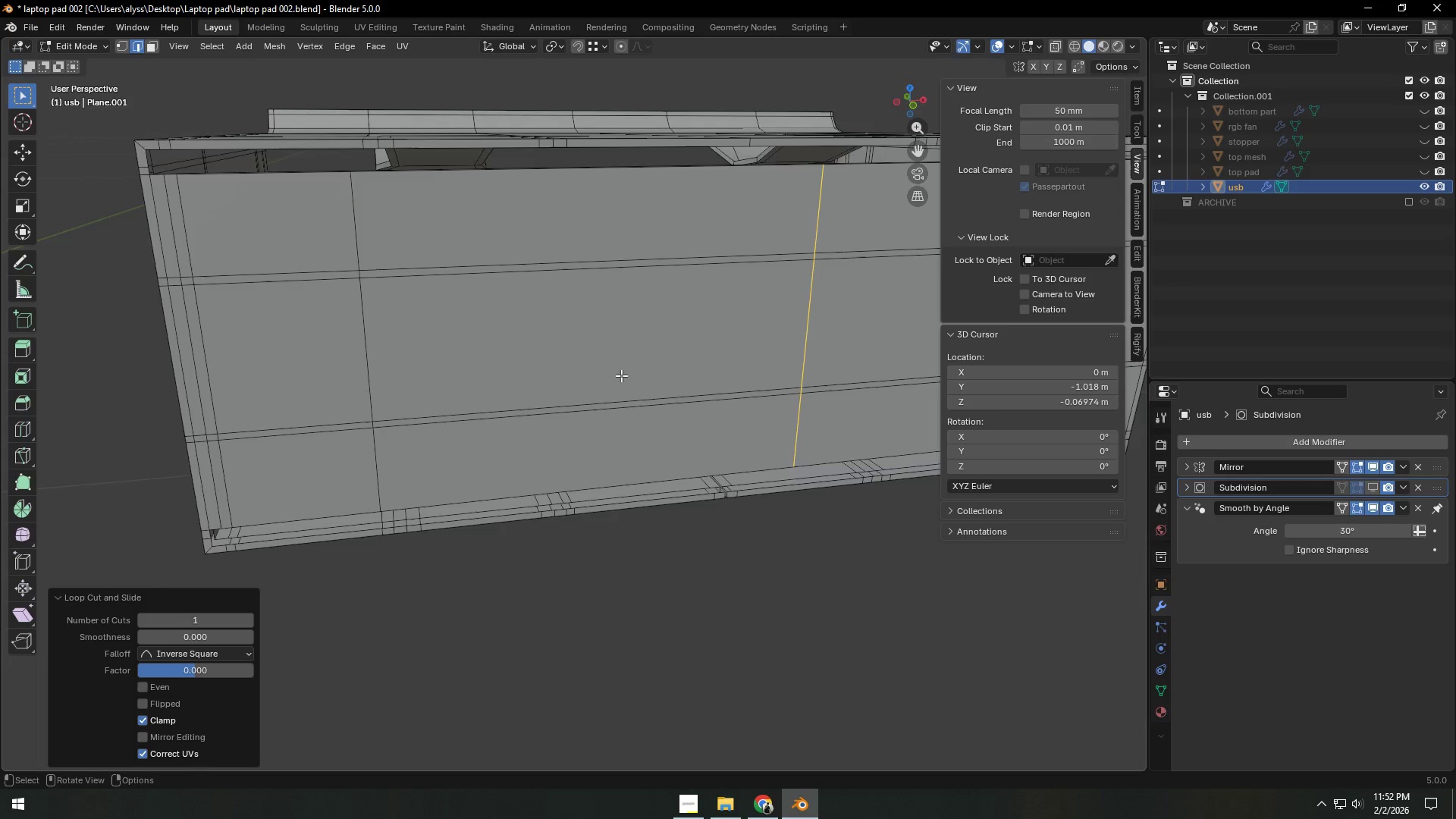 
left_click([761, 272])
 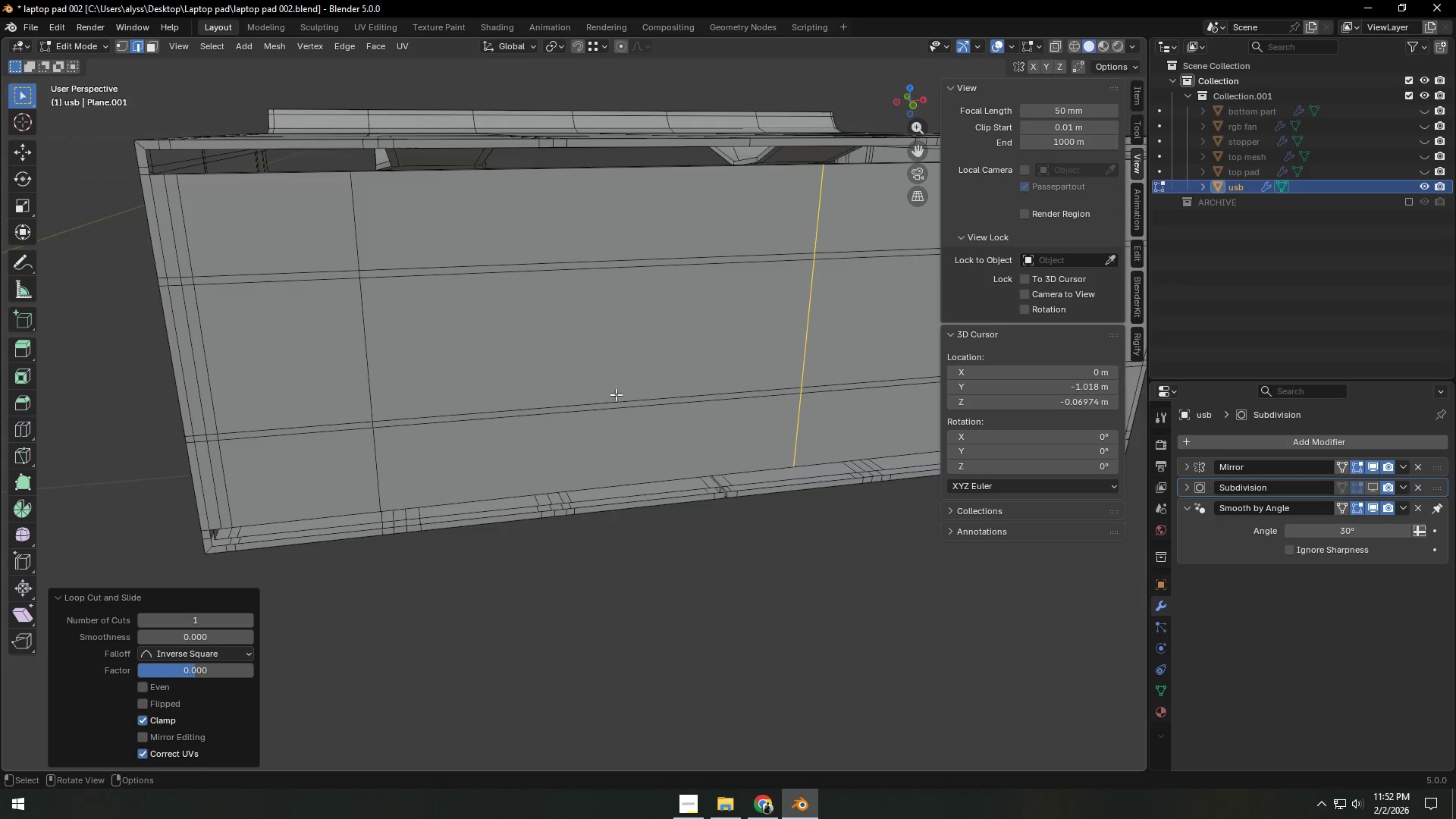 
hold_key(key=ShiftLeft, duration=0.44)
 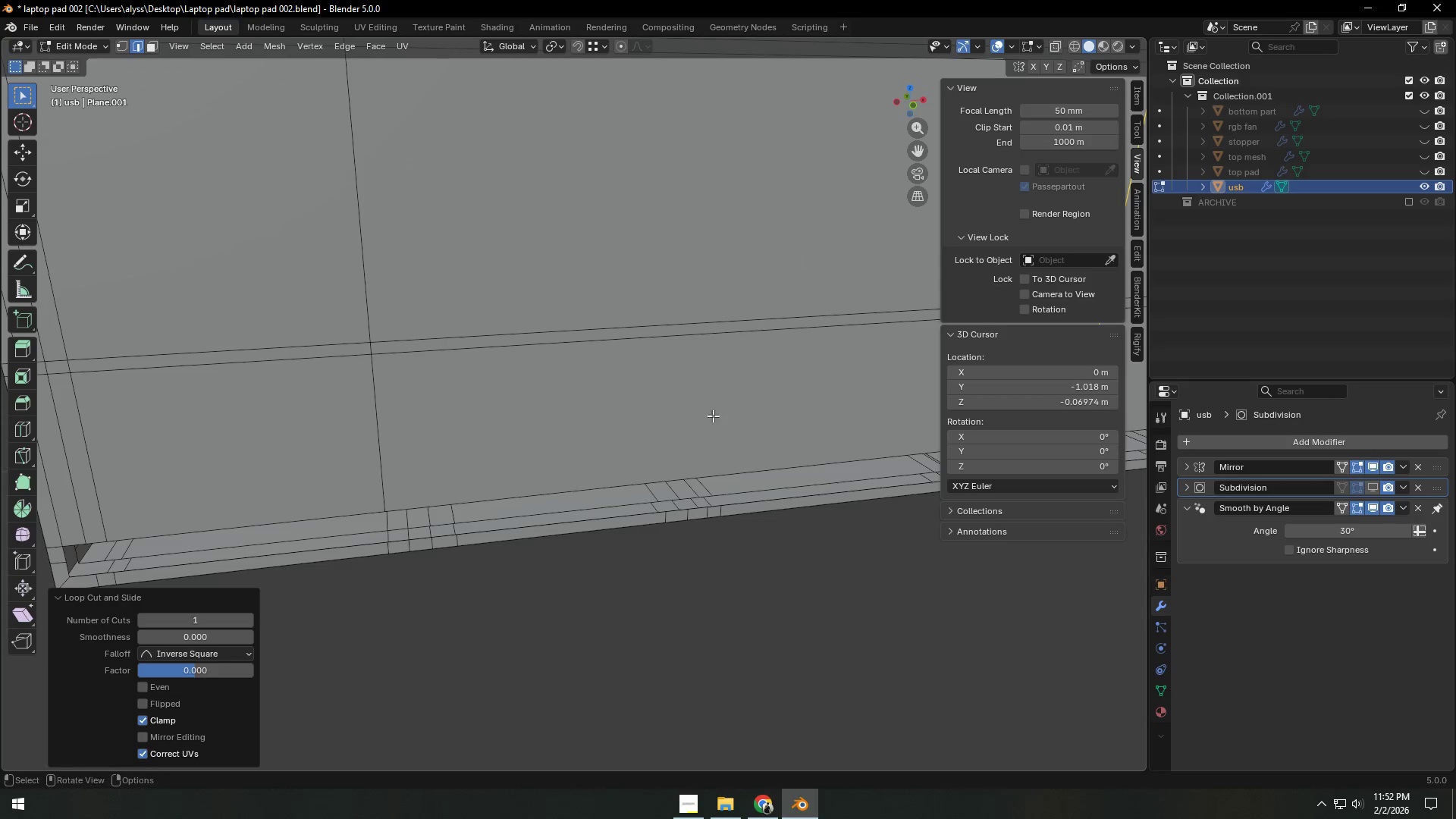 
scroll: coordinate [615, 400], scroll_direction: up, amount: 3.0
 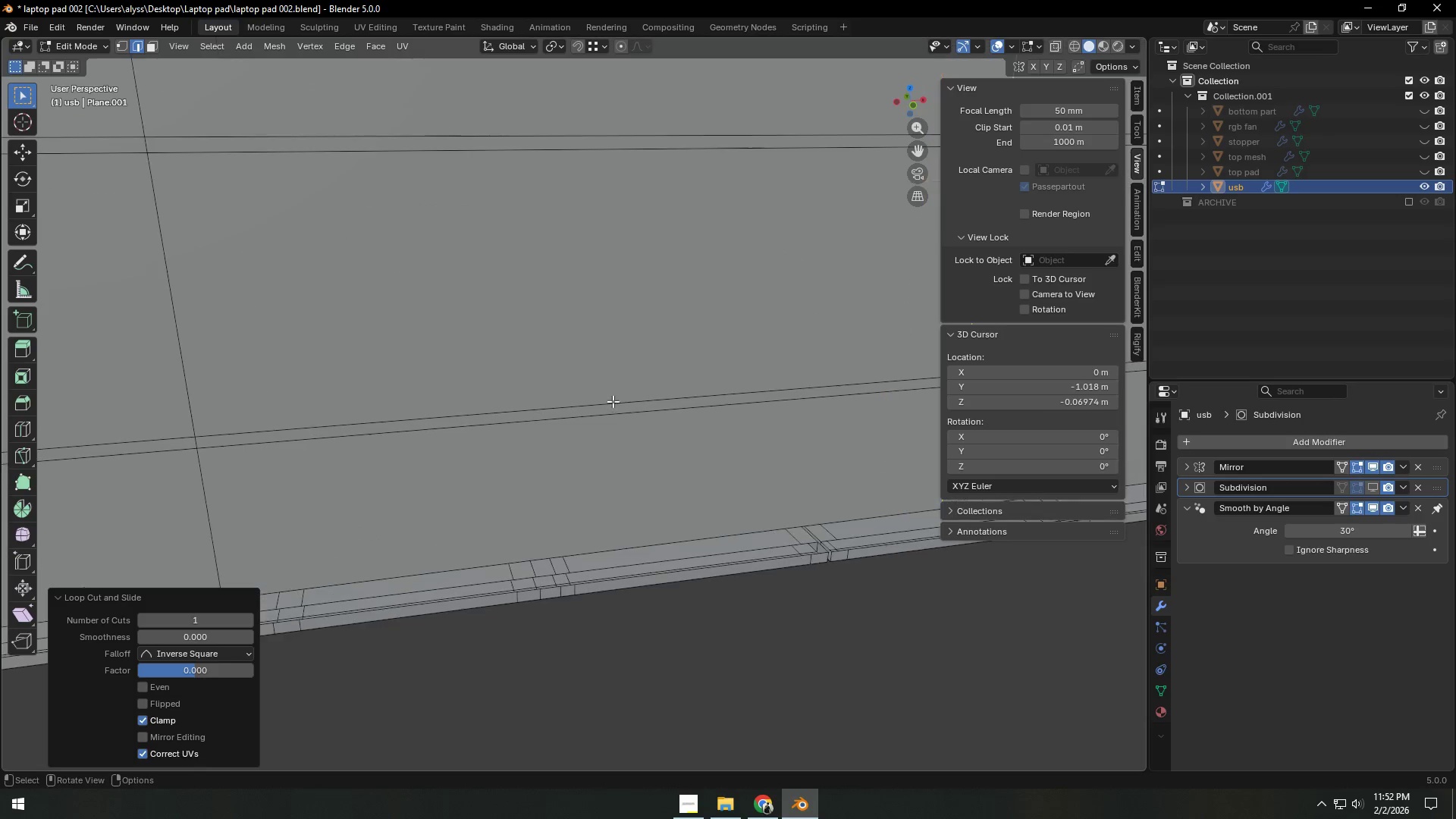 
key(Control+ControlLeft)
 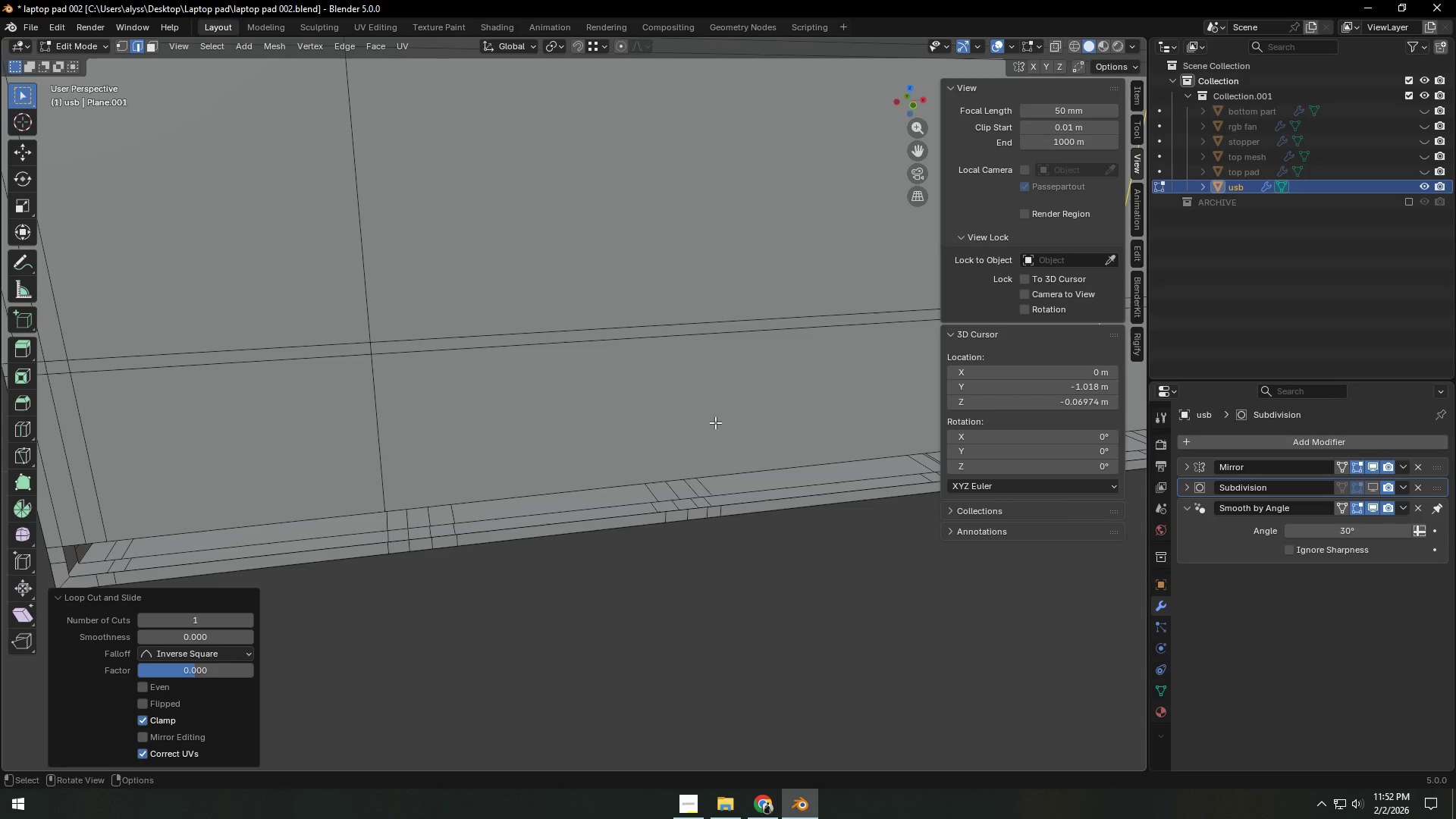 
key(Control+R)
 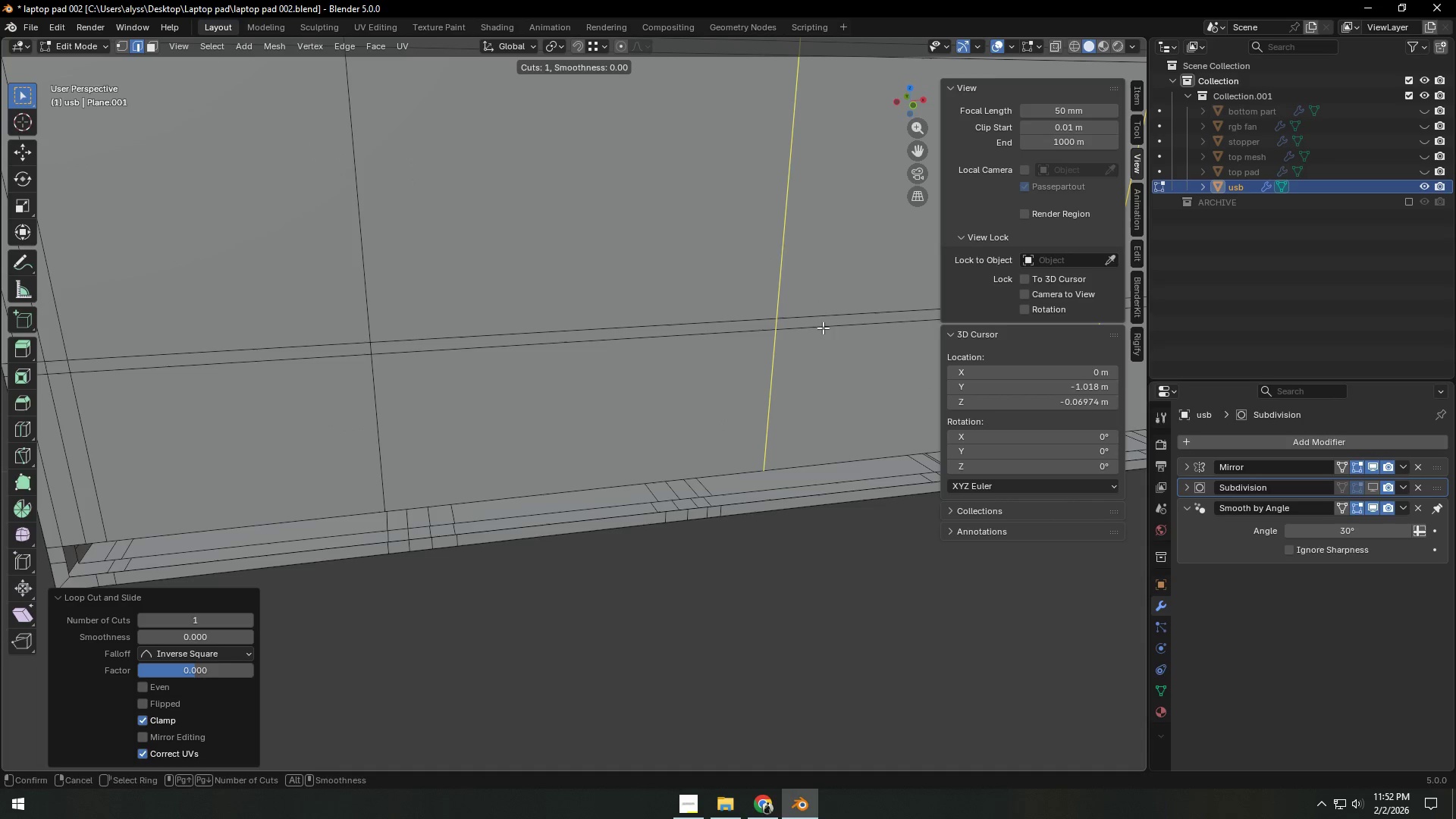 
left_click([806, 339])
 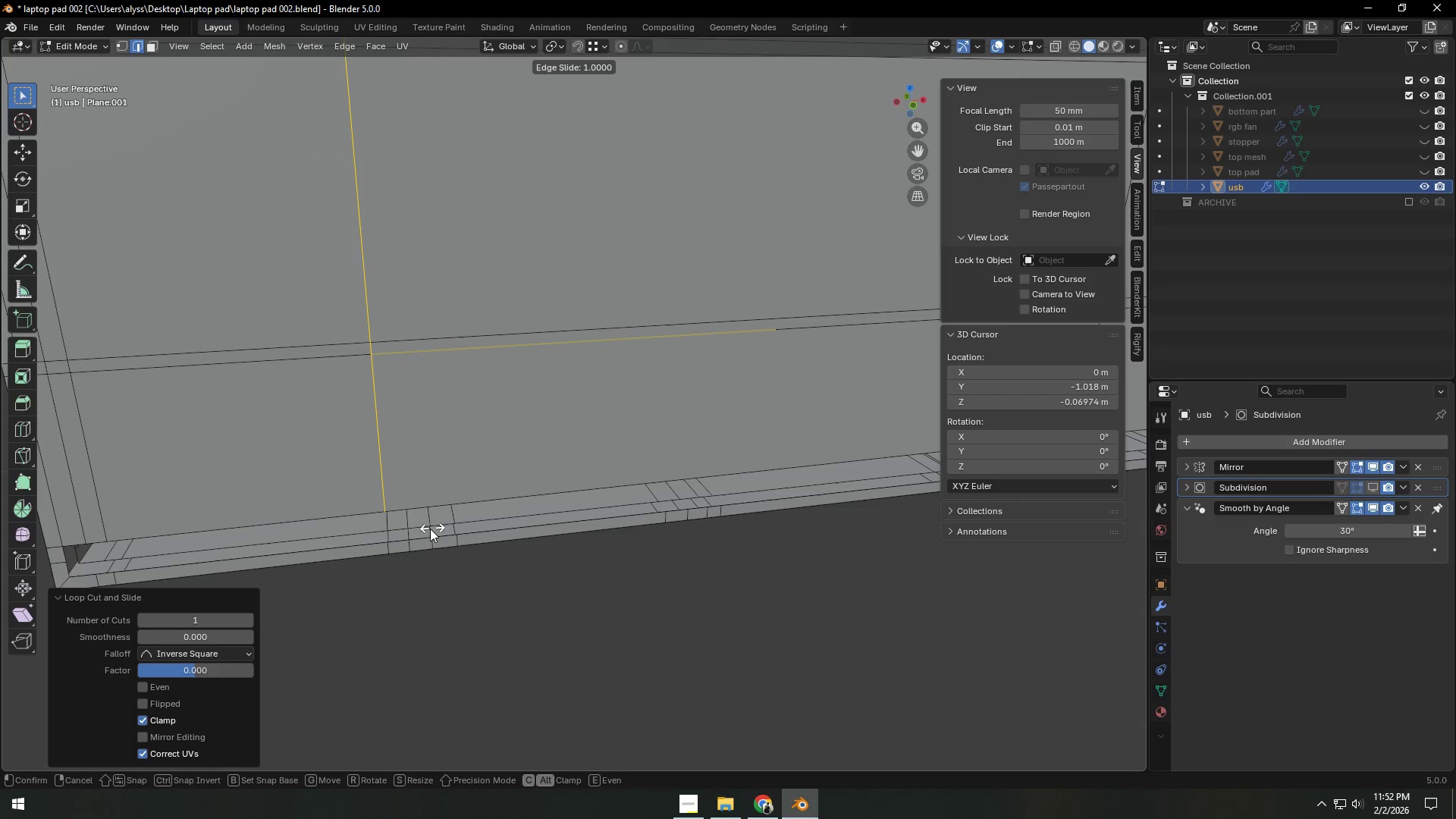 
hold_key(key=ControlLeft, duration=0.75)
left_click([410, 540])
 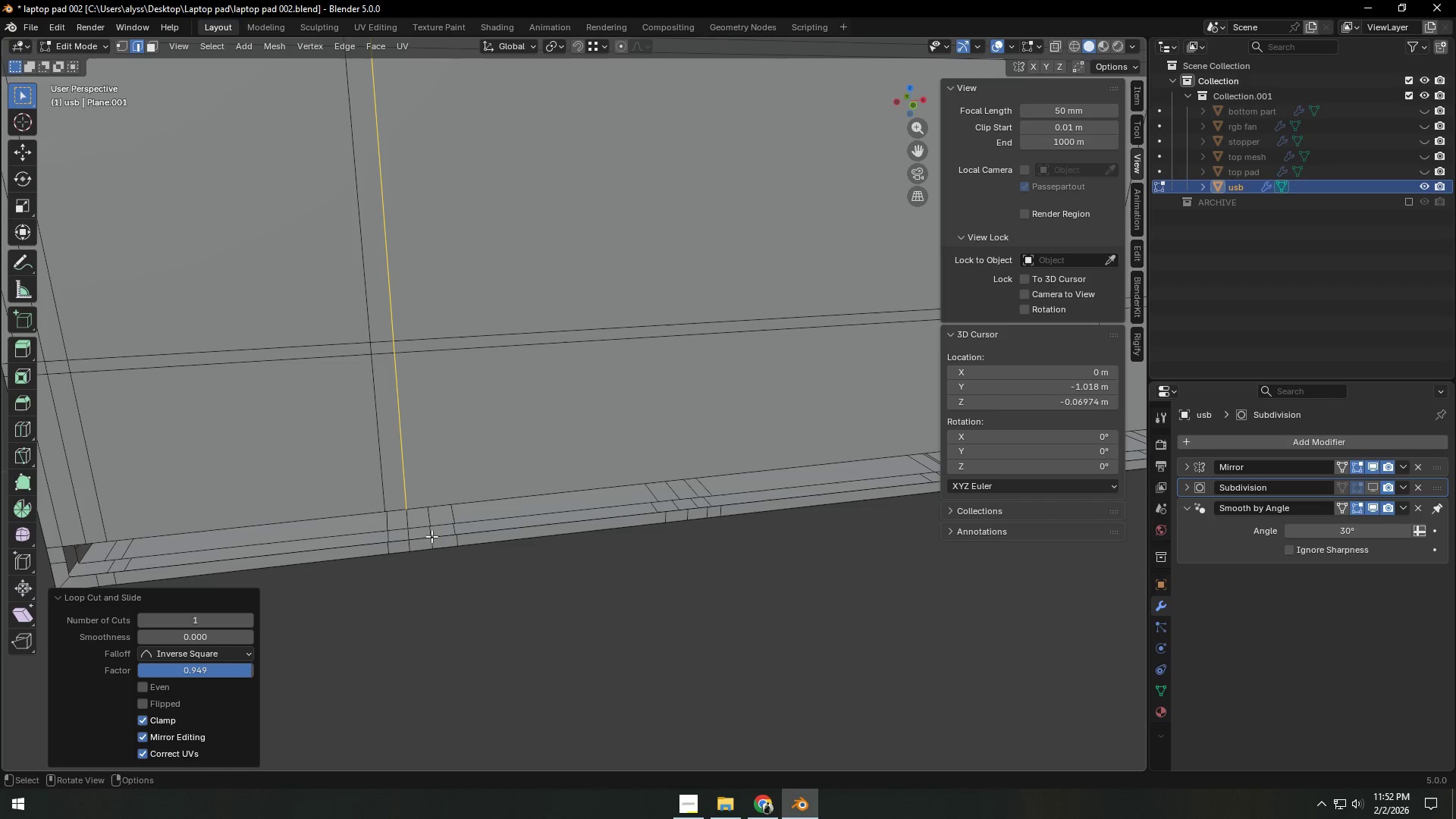 
type(1t)
 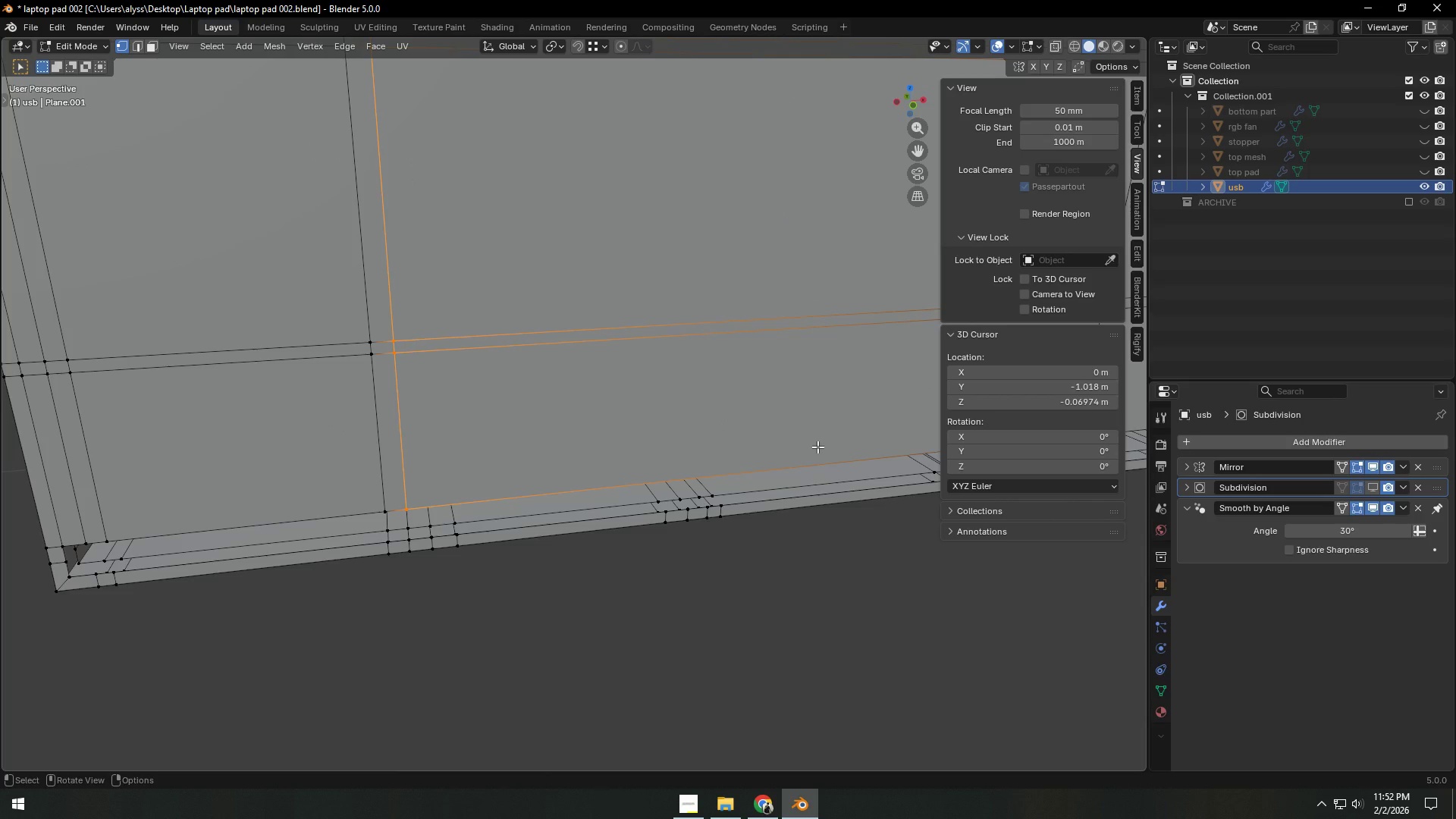 
key(Control+ControlLeft)
 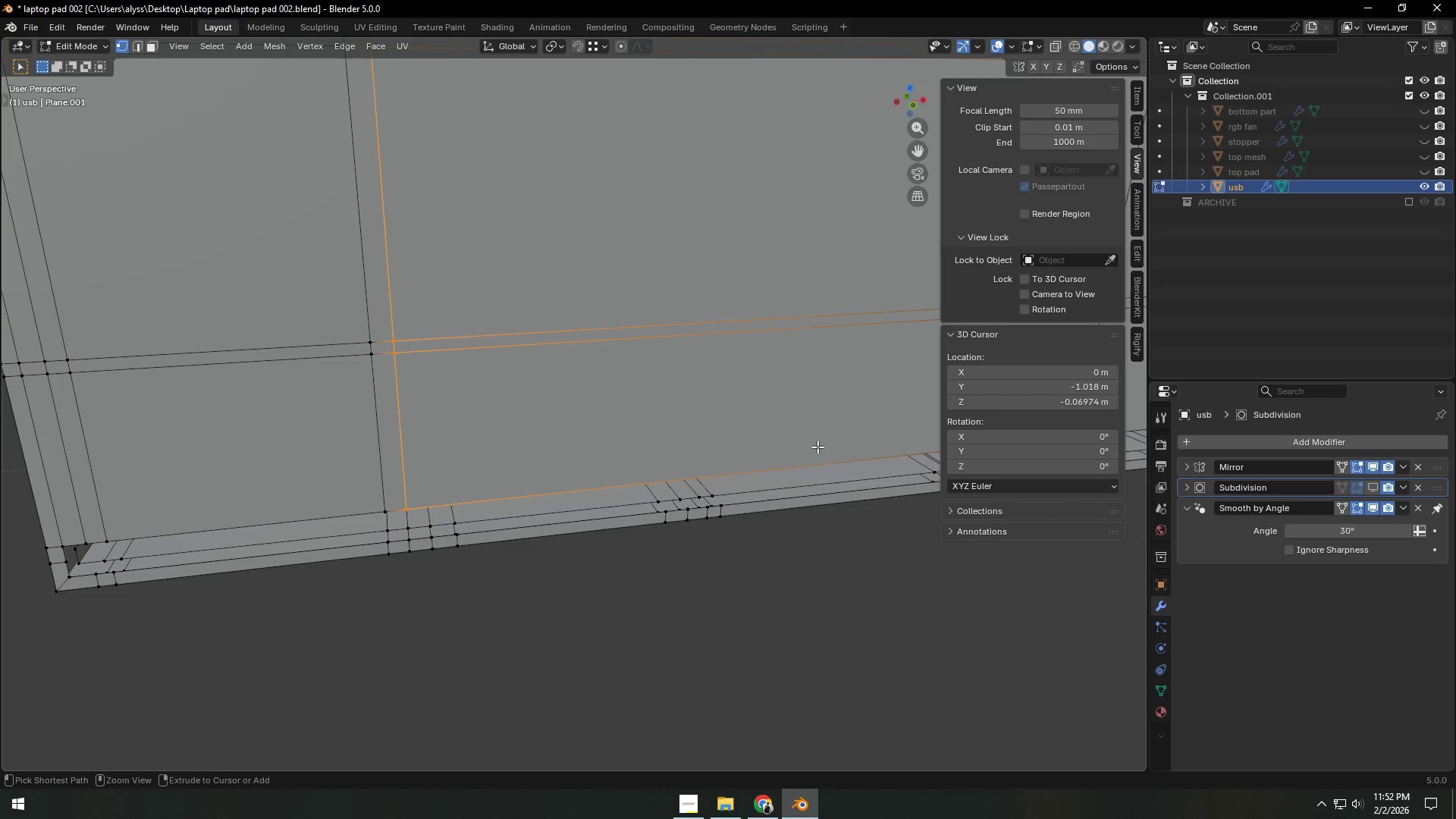 
key(Control+T)
 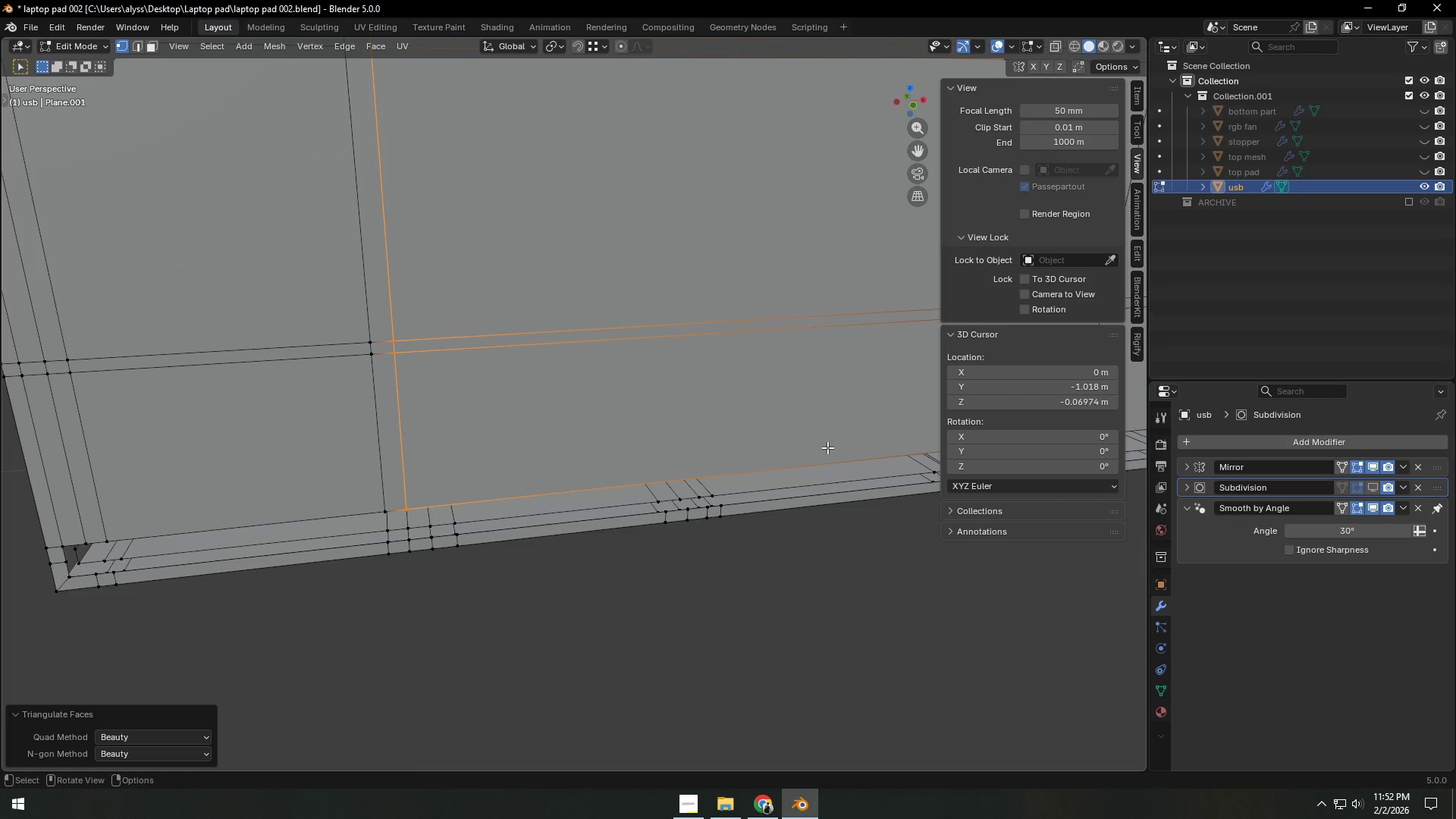 
key(Control+ControlLeft)
 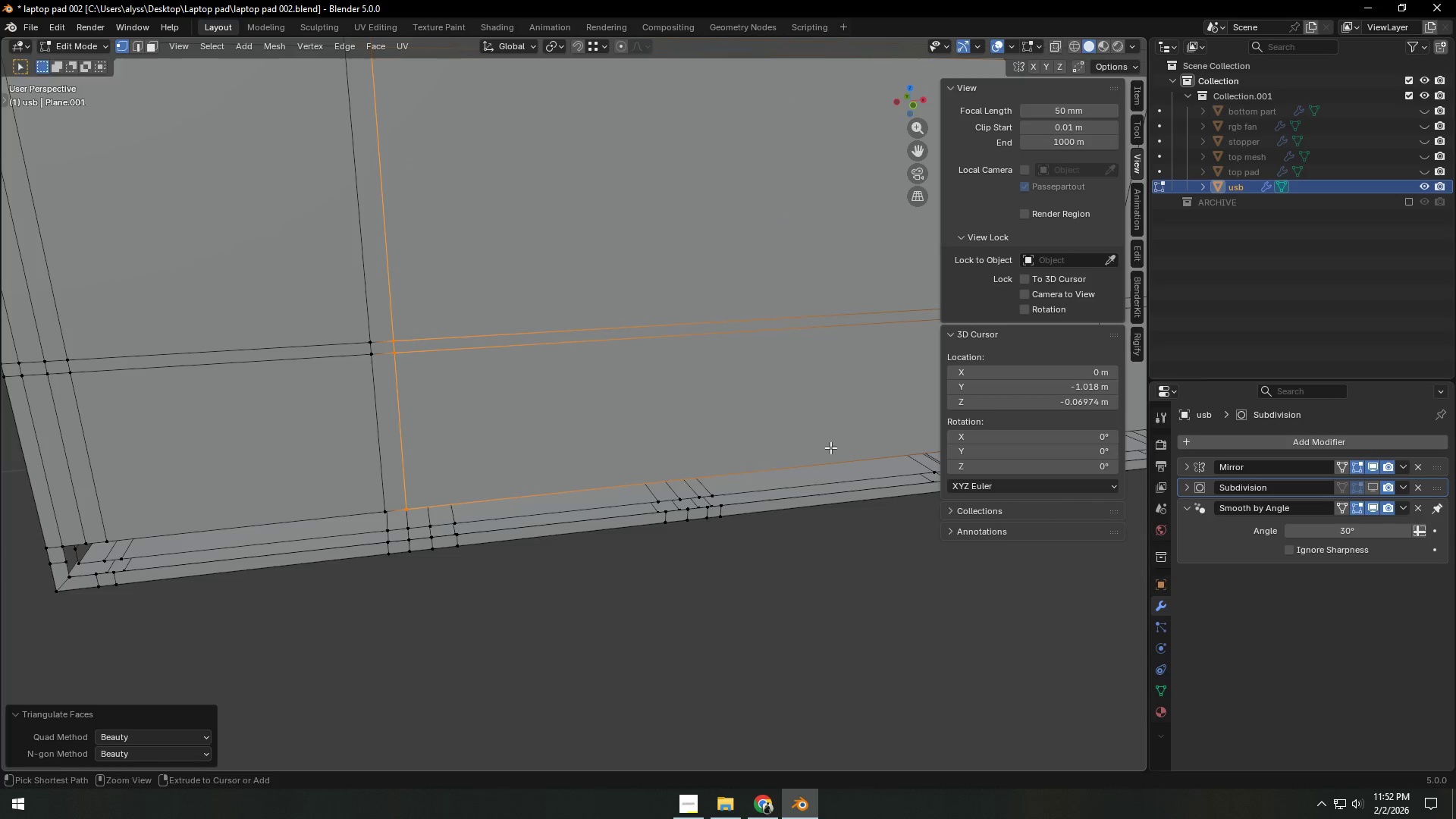 
key(Control+R)
 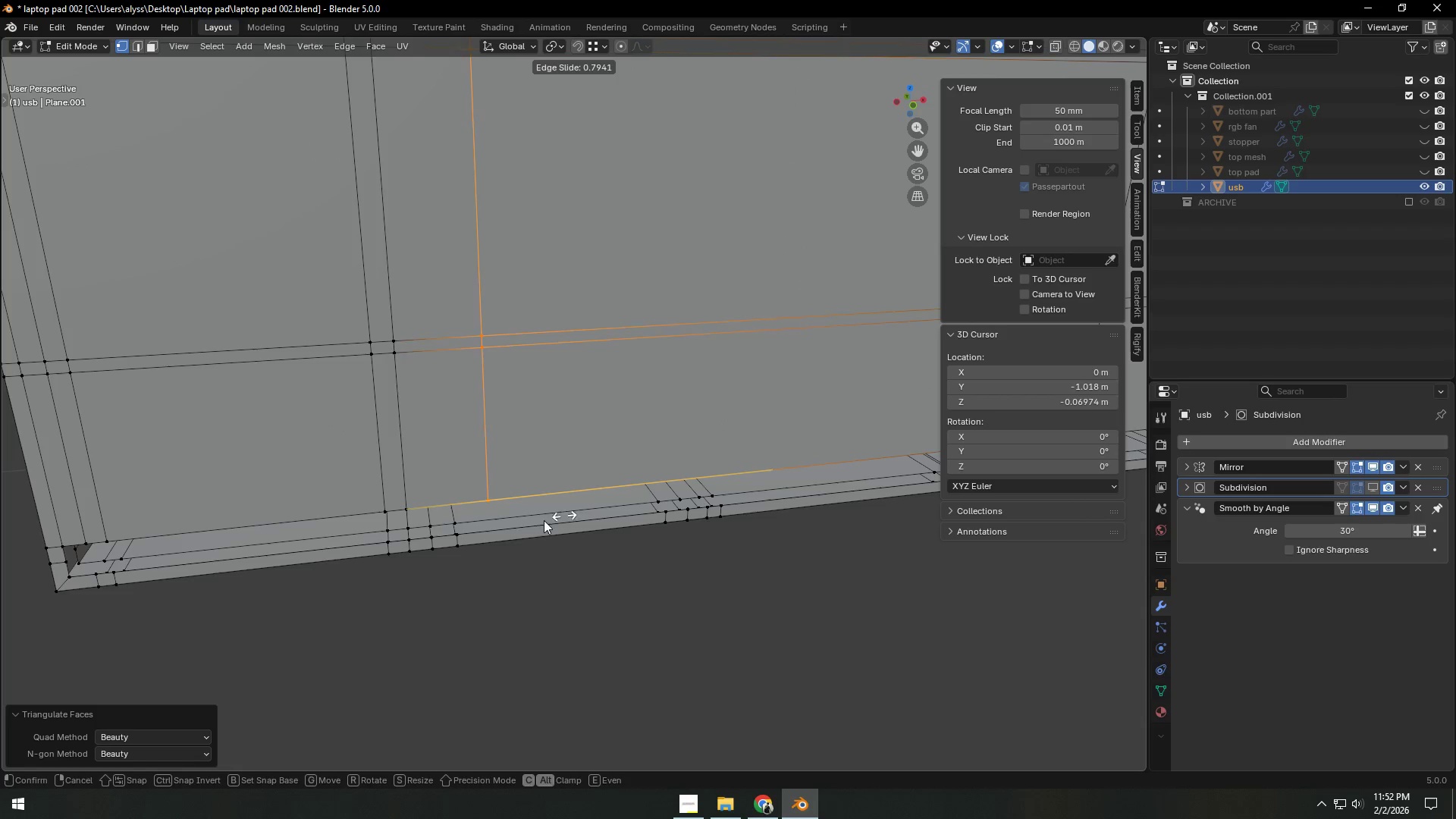 
hold_key(key=ControlLeft, duration=0.53)
left_click([429, 538])
 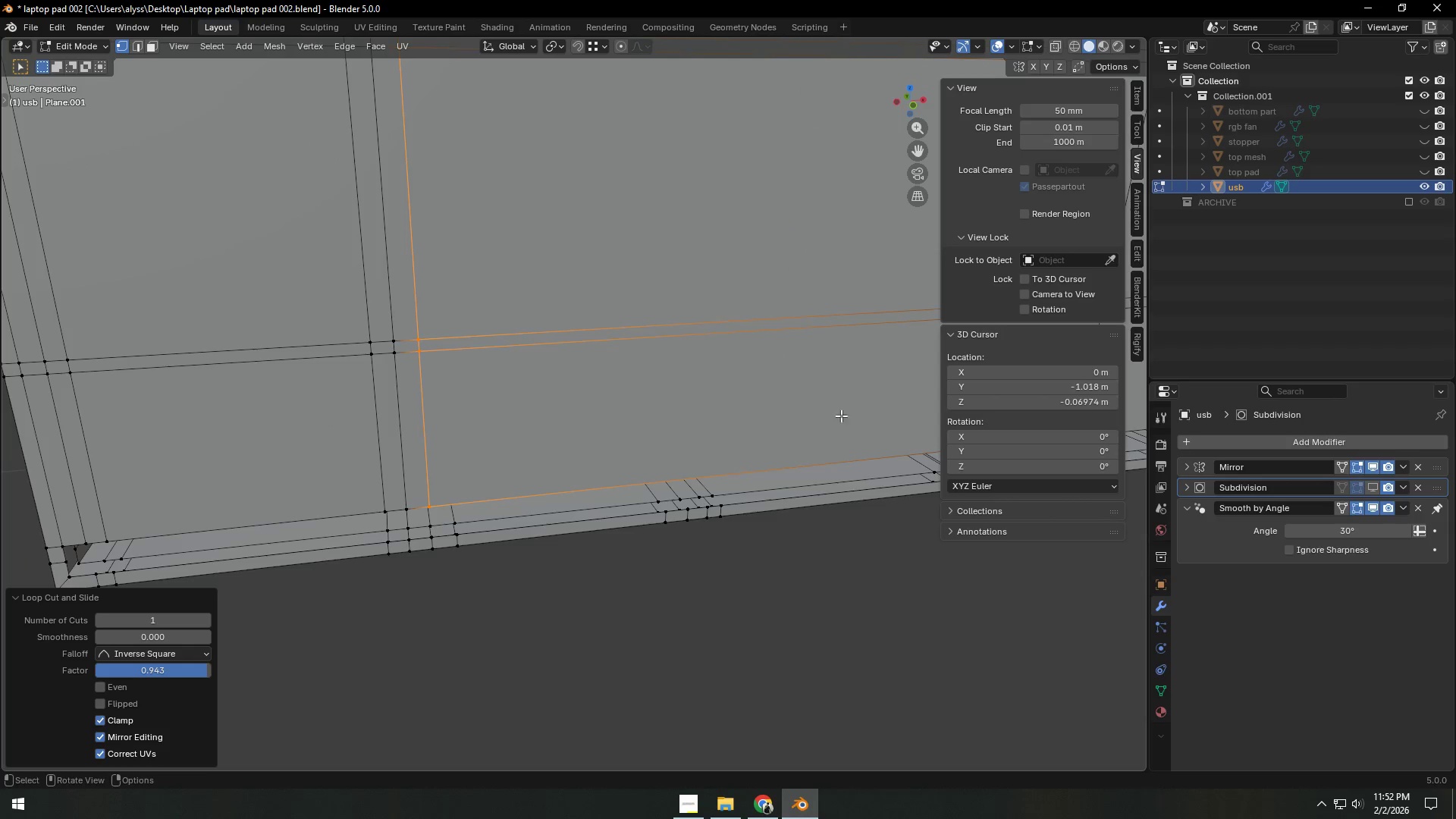 
key(Control+R)
 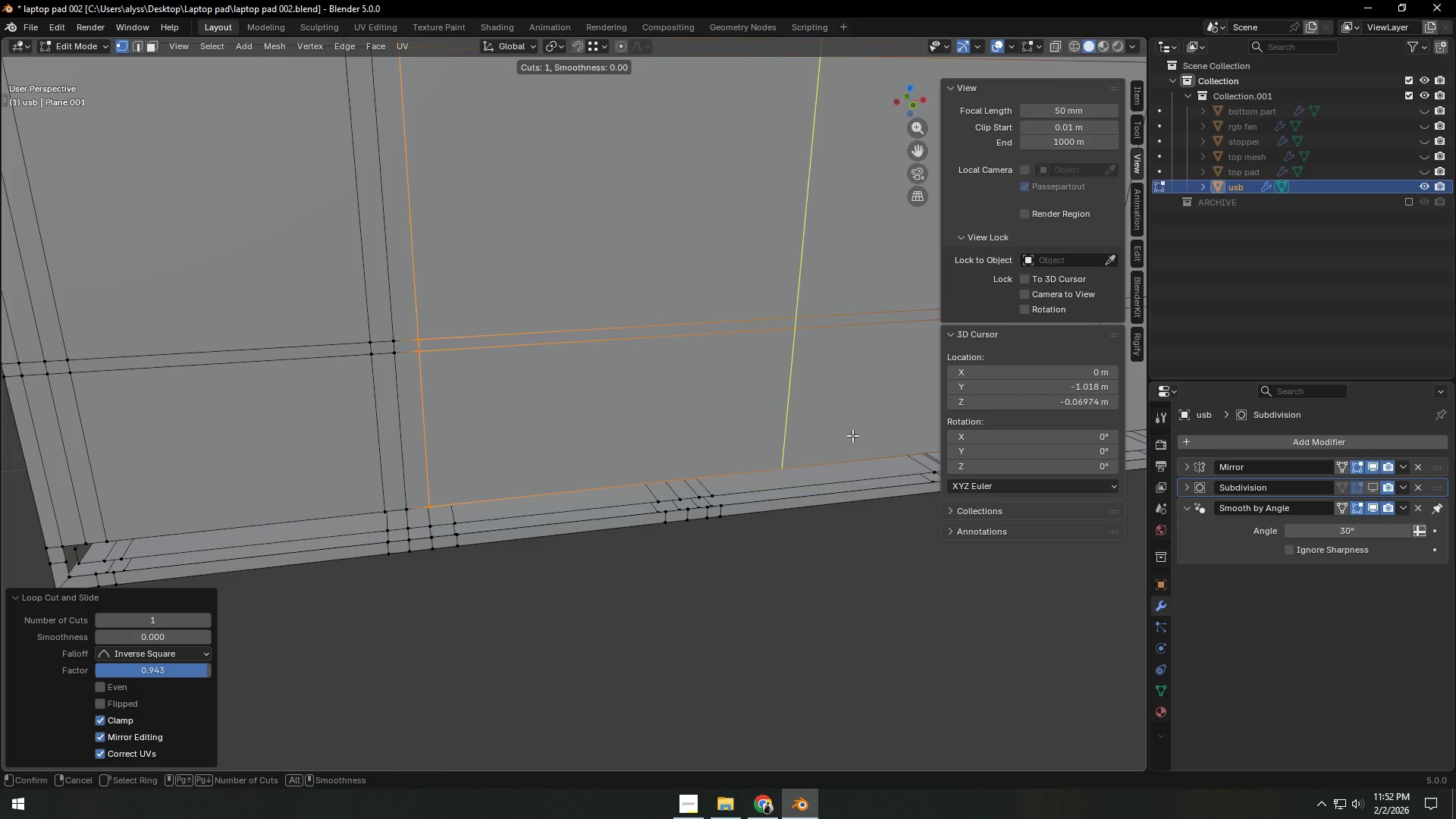 
left_click([852, 435])
 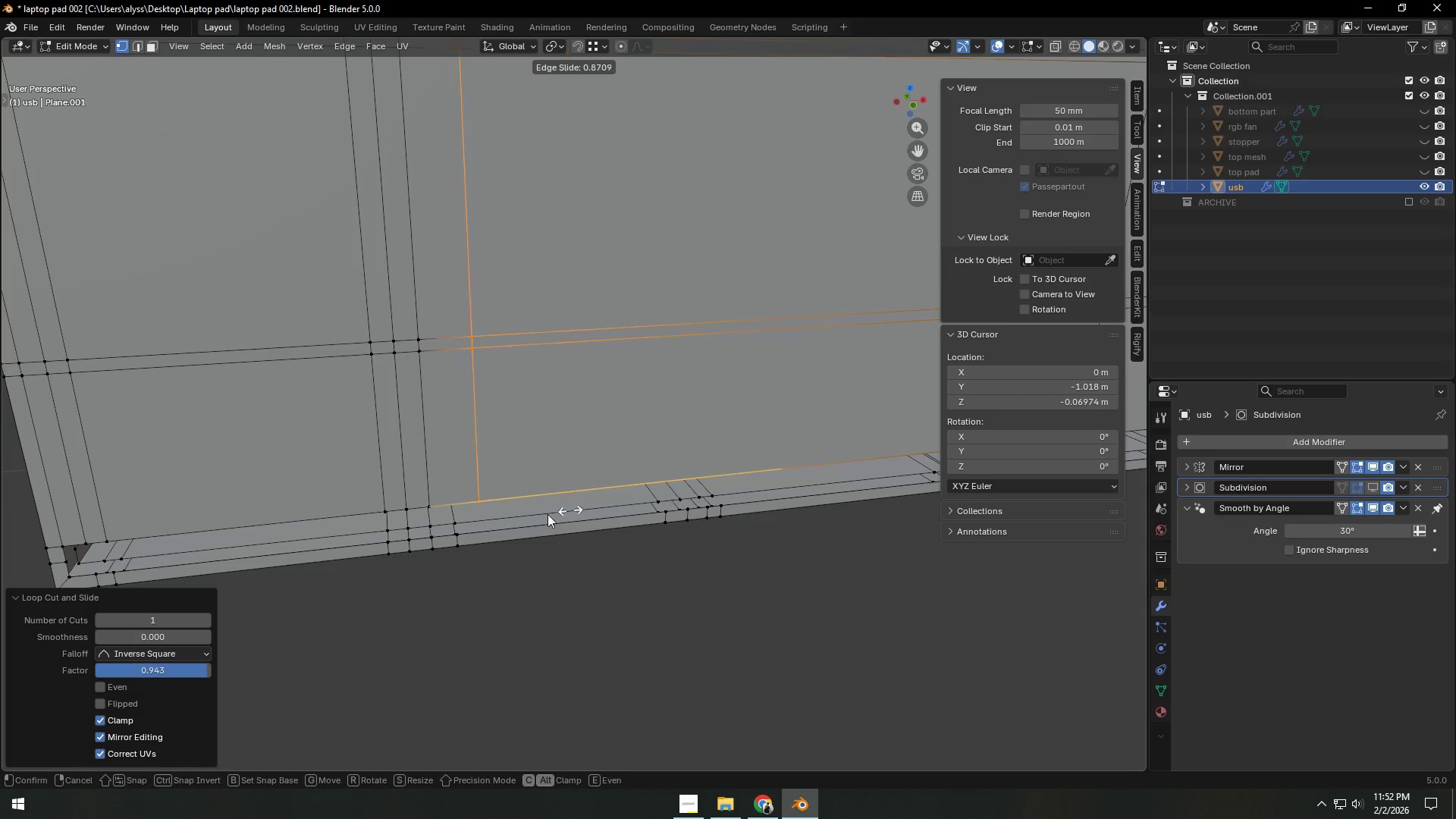 
hold_key(key=ControlLeft, duration=1.34)
left_click([430, 537])
 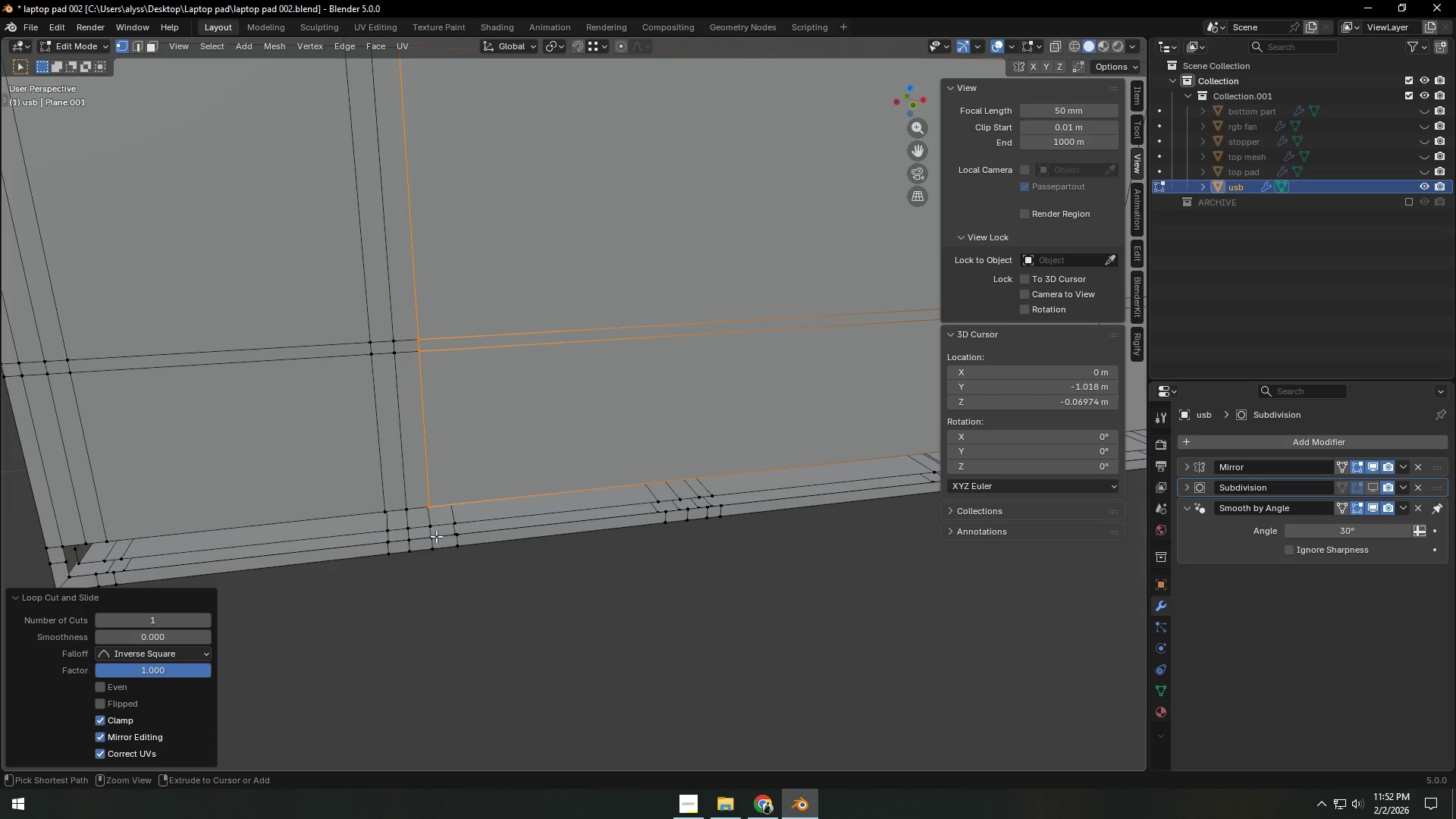 
key(Control+R)
 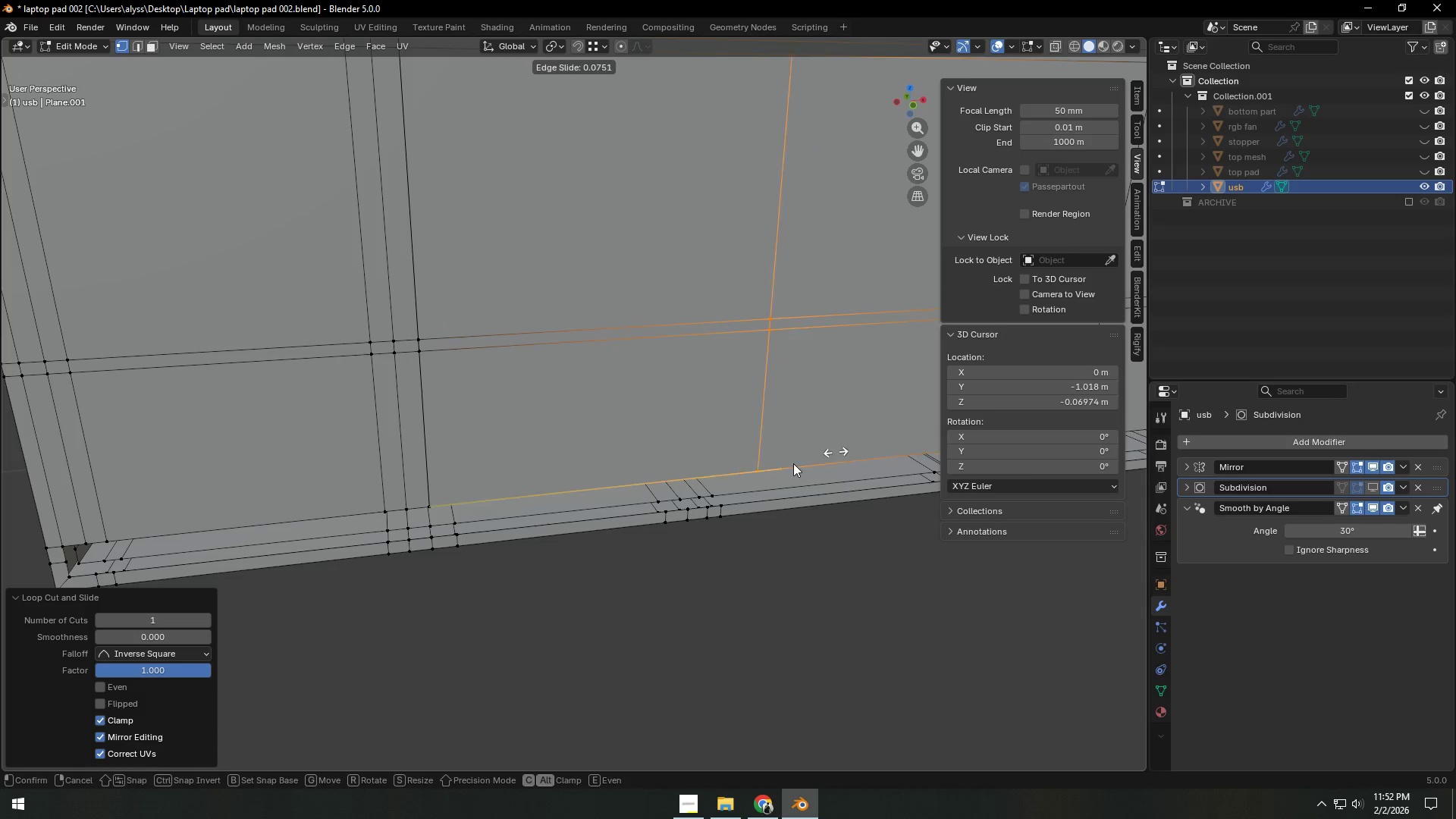 
hold_key(key=ControlLeft, duration=0.73)
left_click([453, 538])
 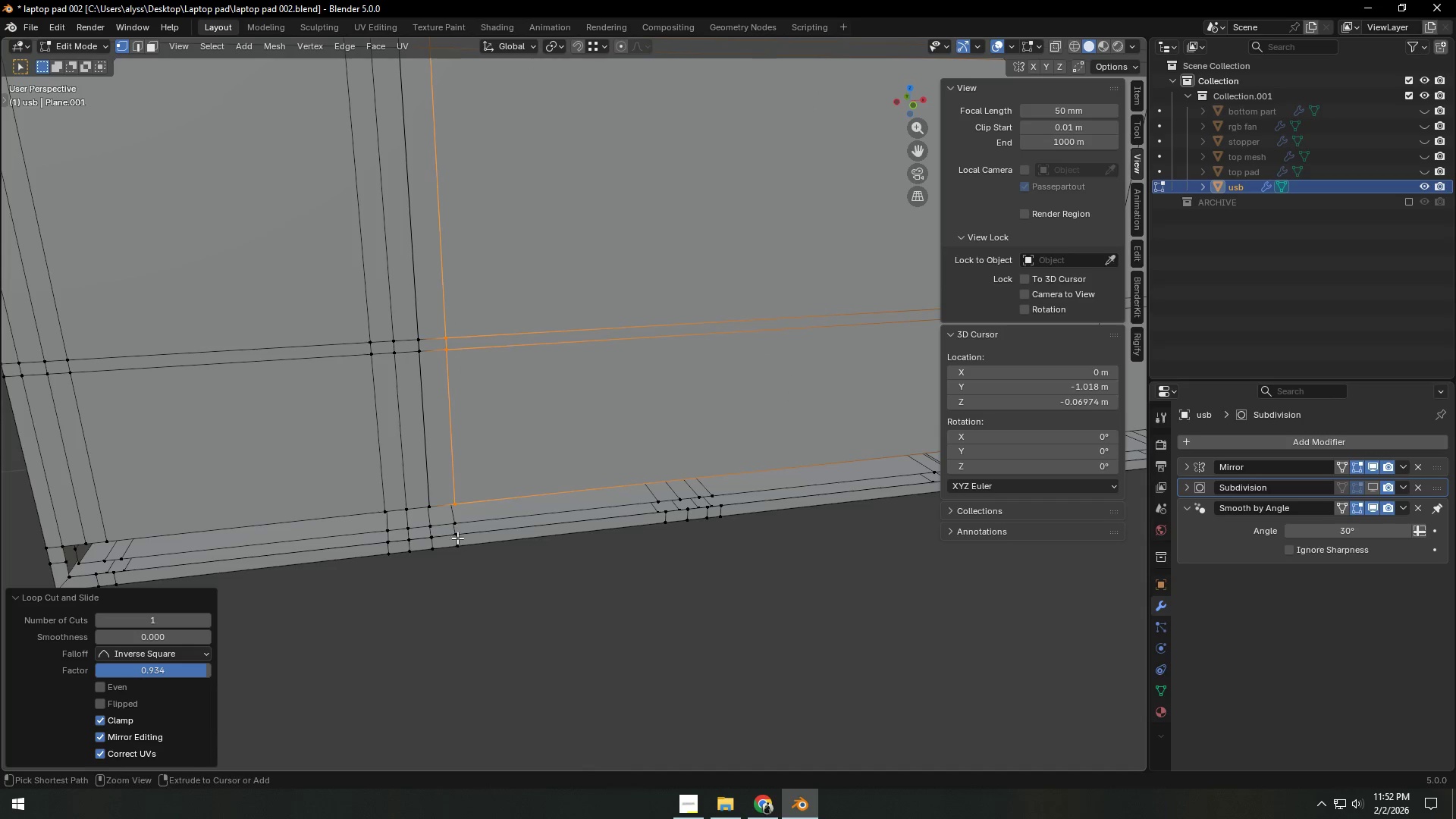 
hold_key(key=ShiftLeft, duration=0.39)
 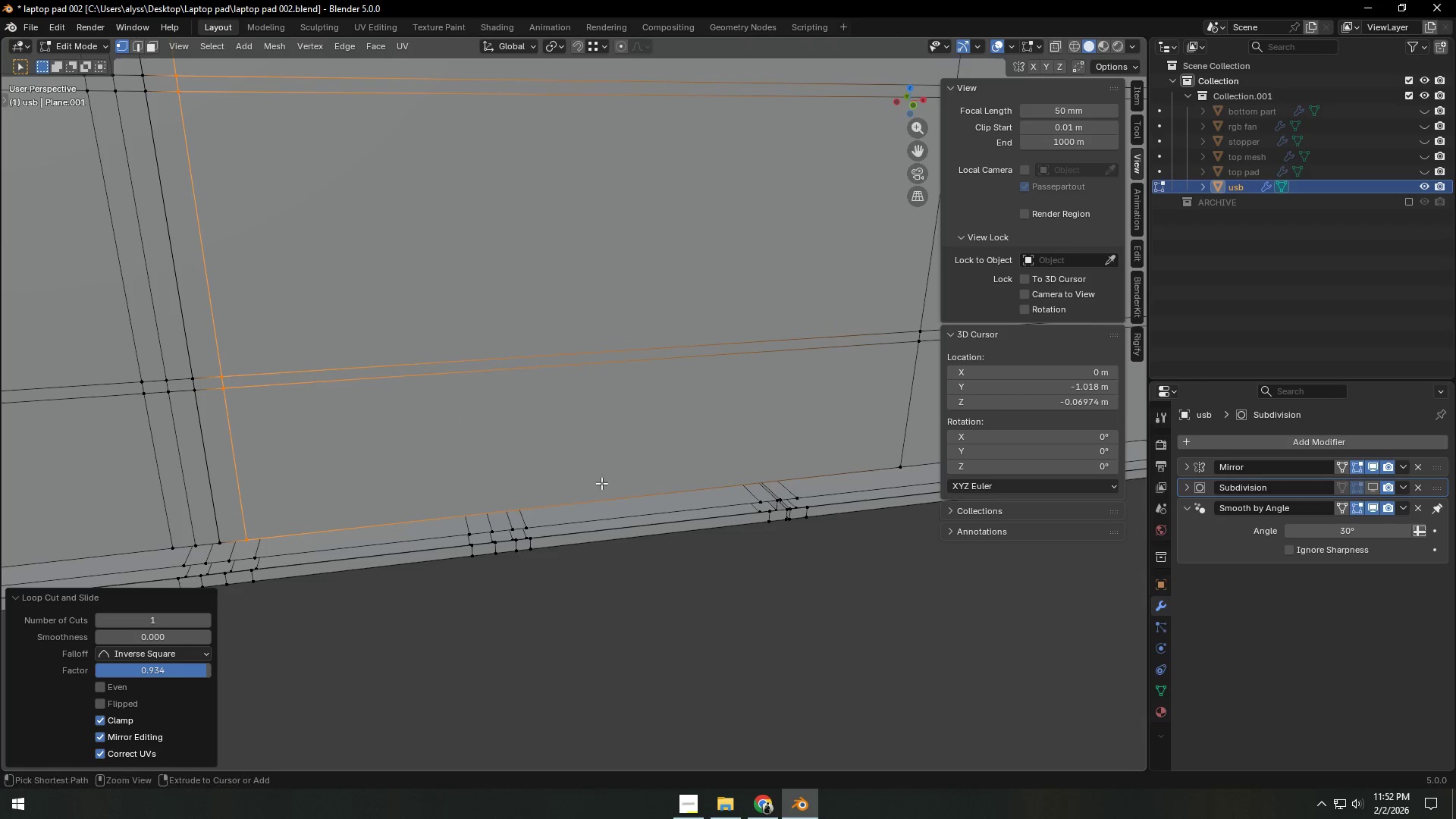 
key(Control+R)
 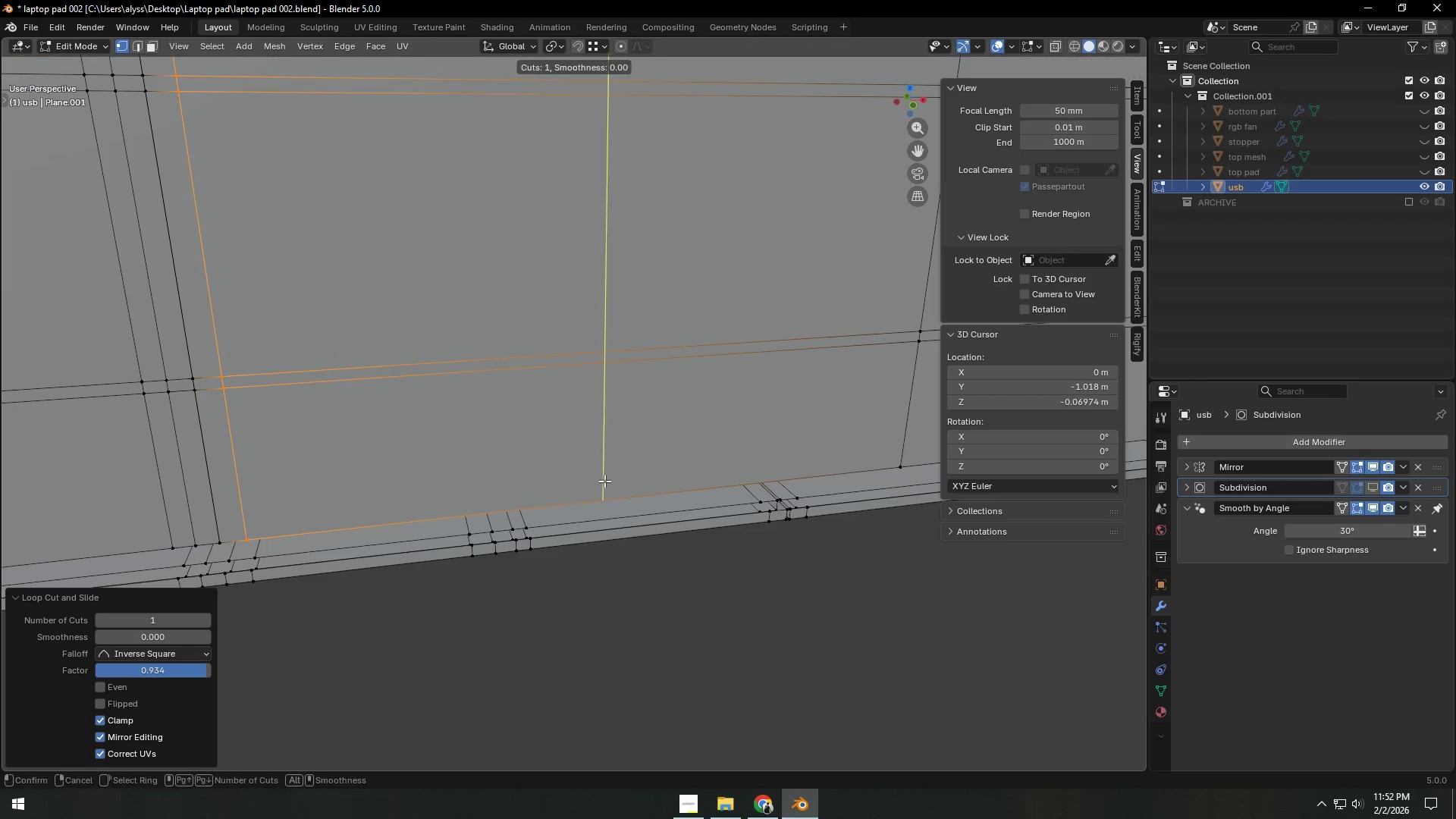 
left_click([604, 481])
 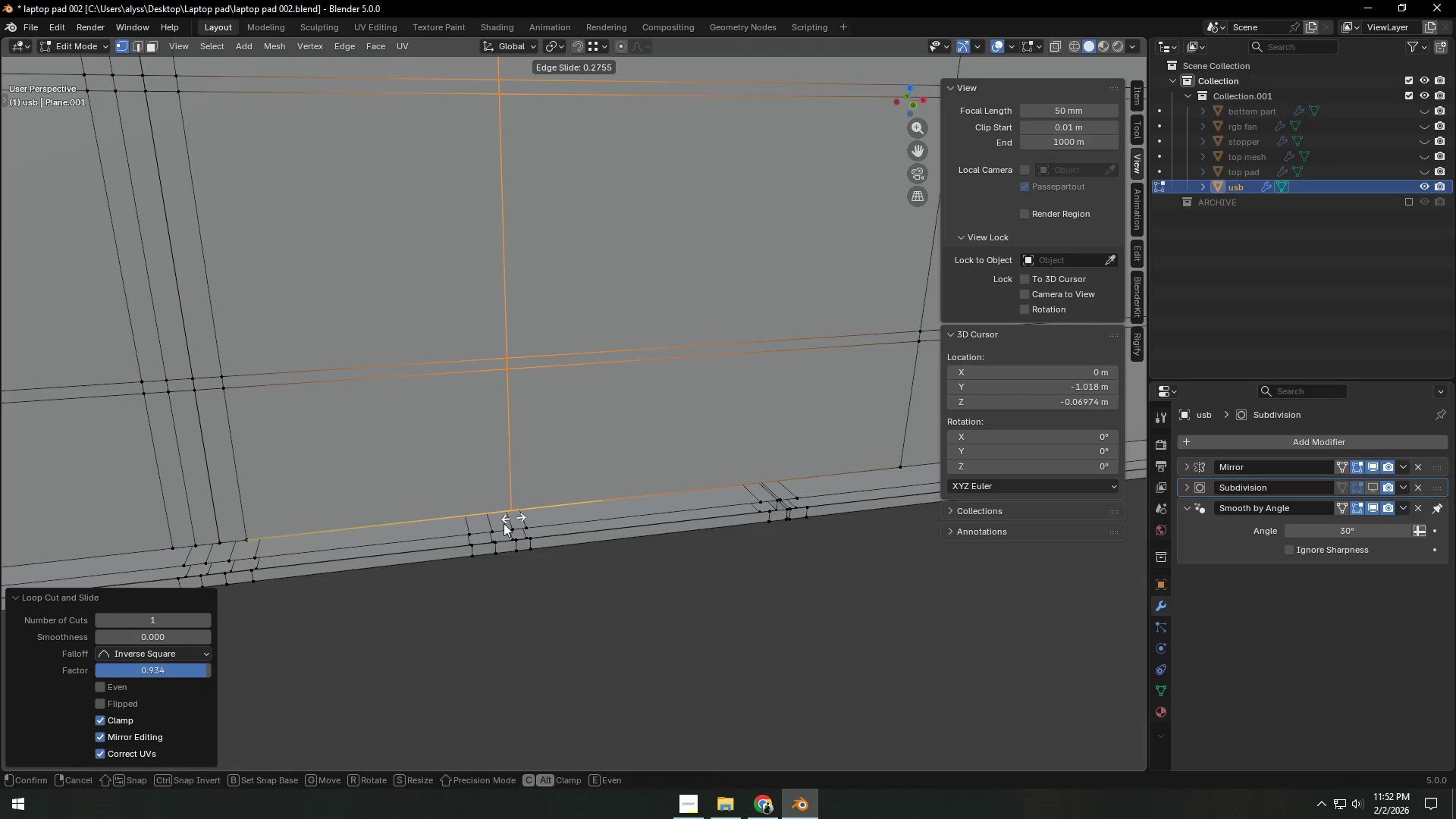 
hold_key(key=ControlLeft, duration=0.66)
left_click([475, 544])
 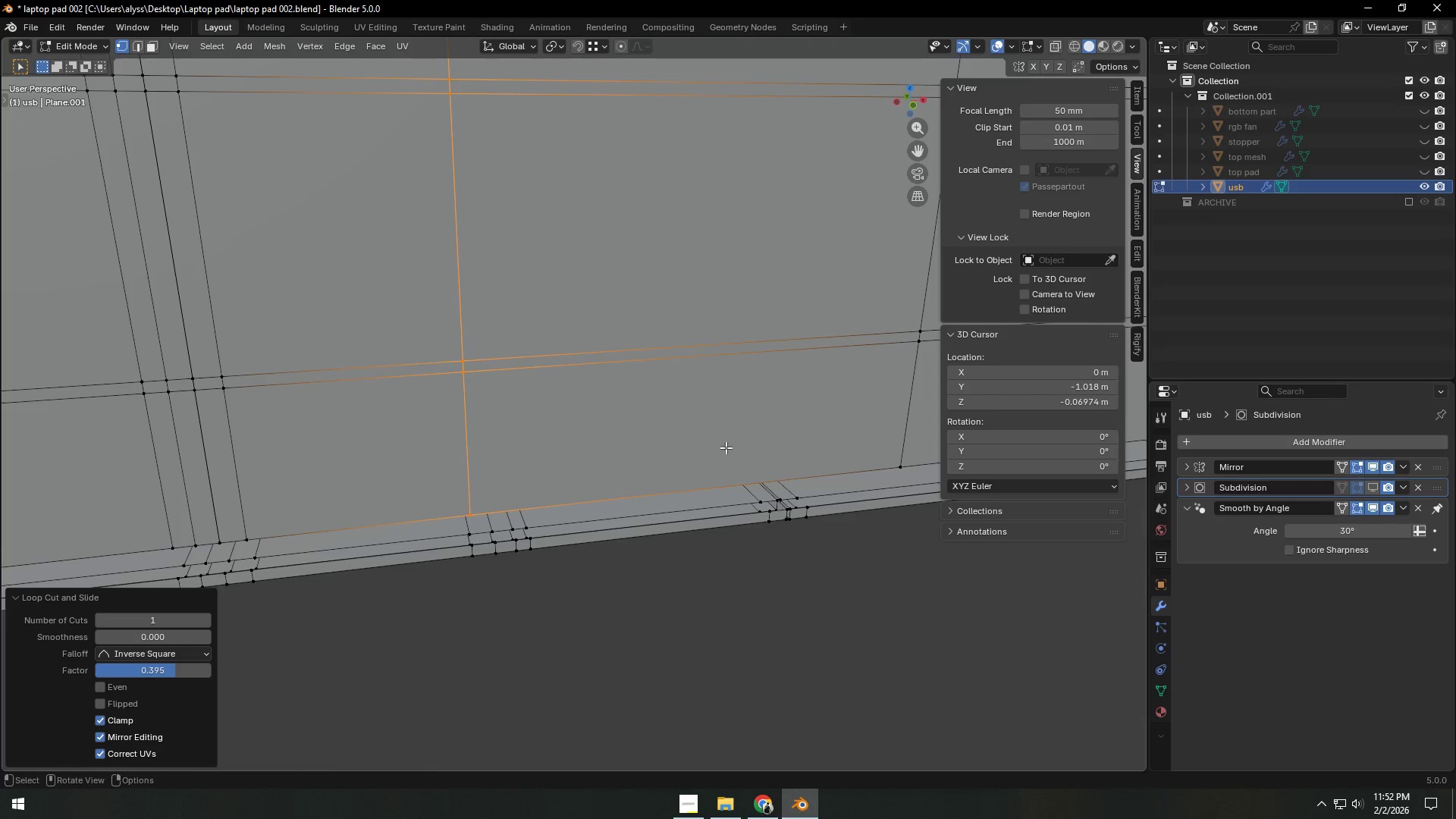 
key(Control+R)
 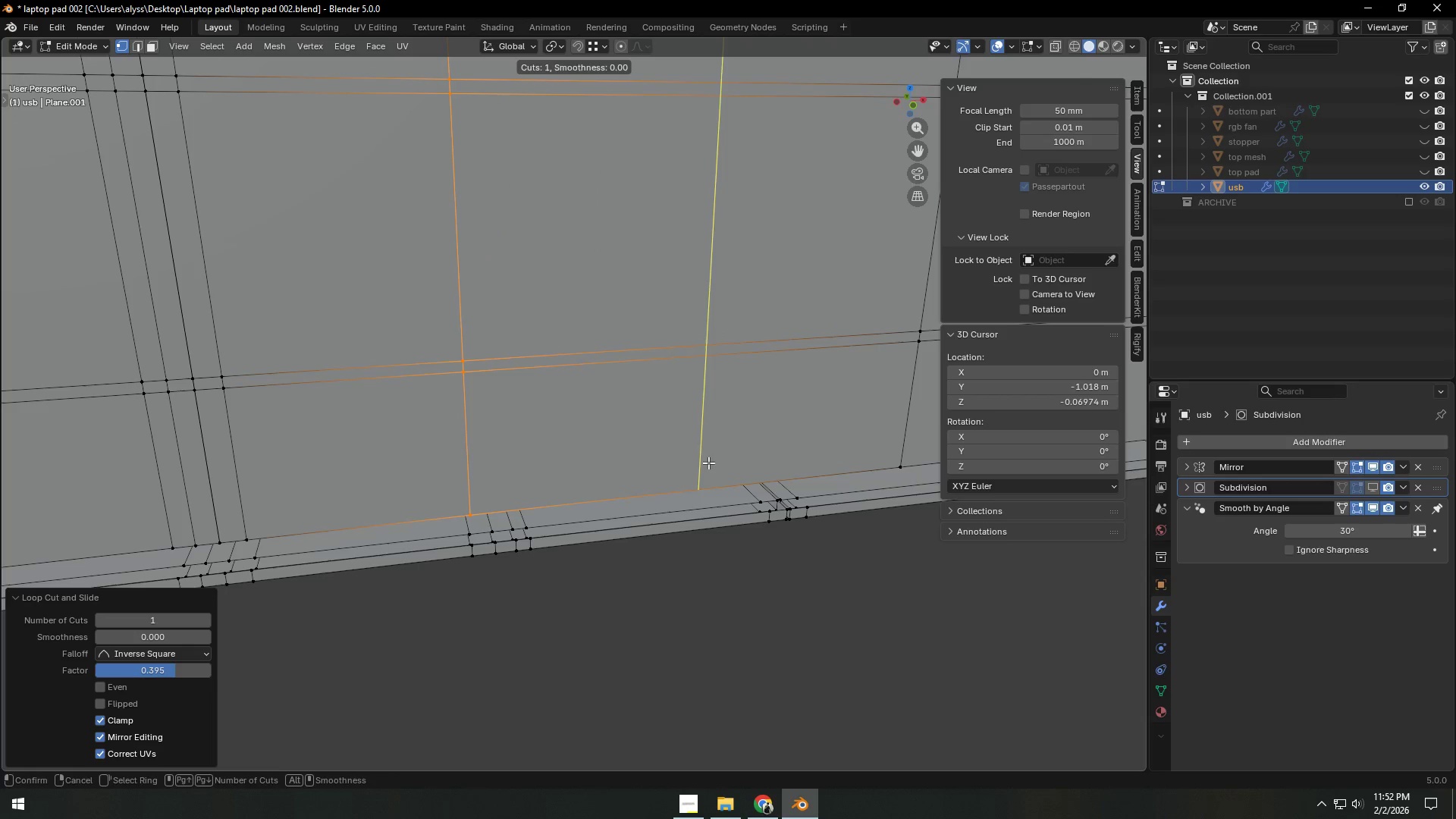 
left_click([708, 463])
 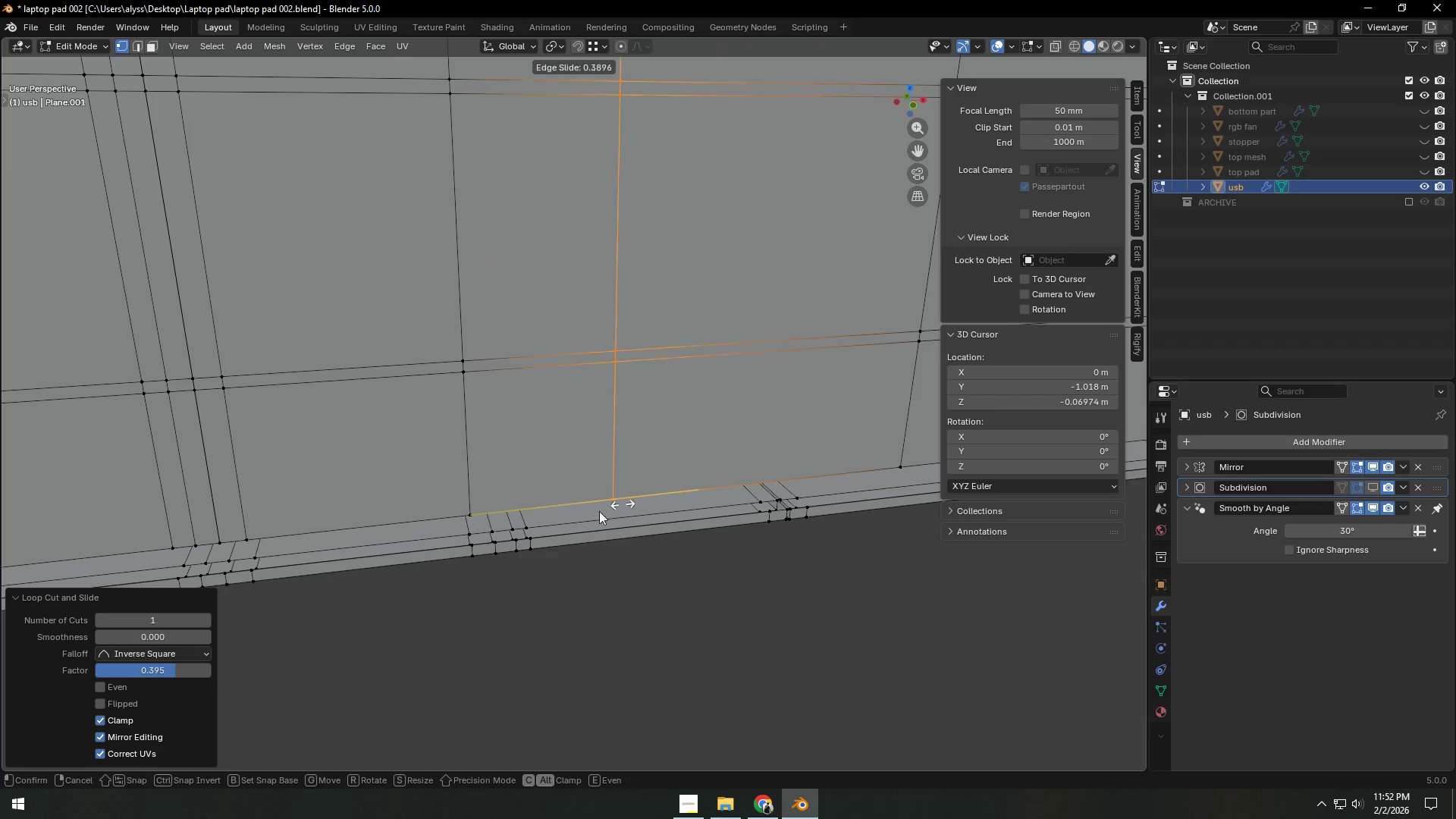 
hold_key(key=ControlLeft, duration=1.19)
left_click([497, 542])
 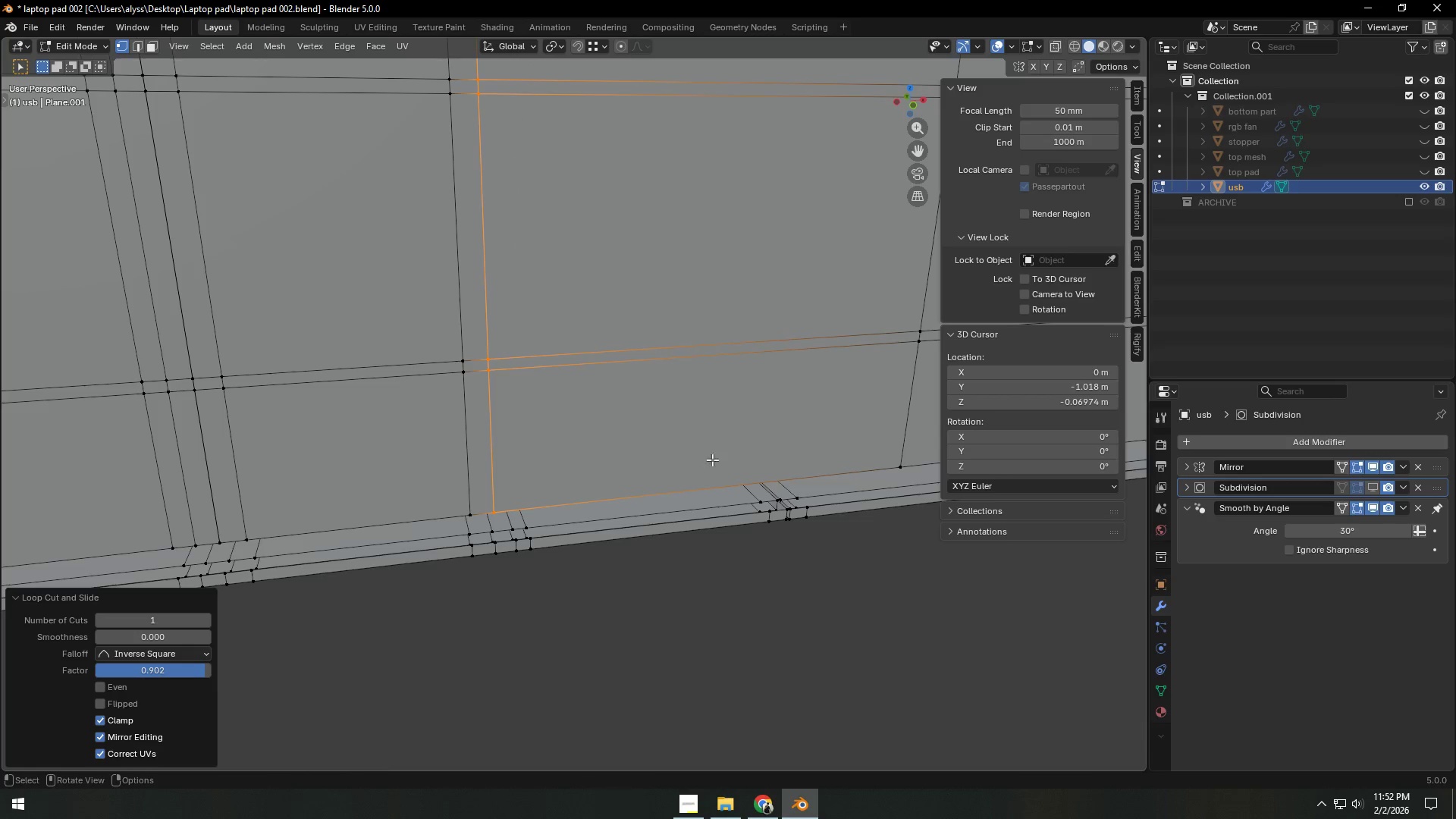 
key(Control+ControlLeft)
 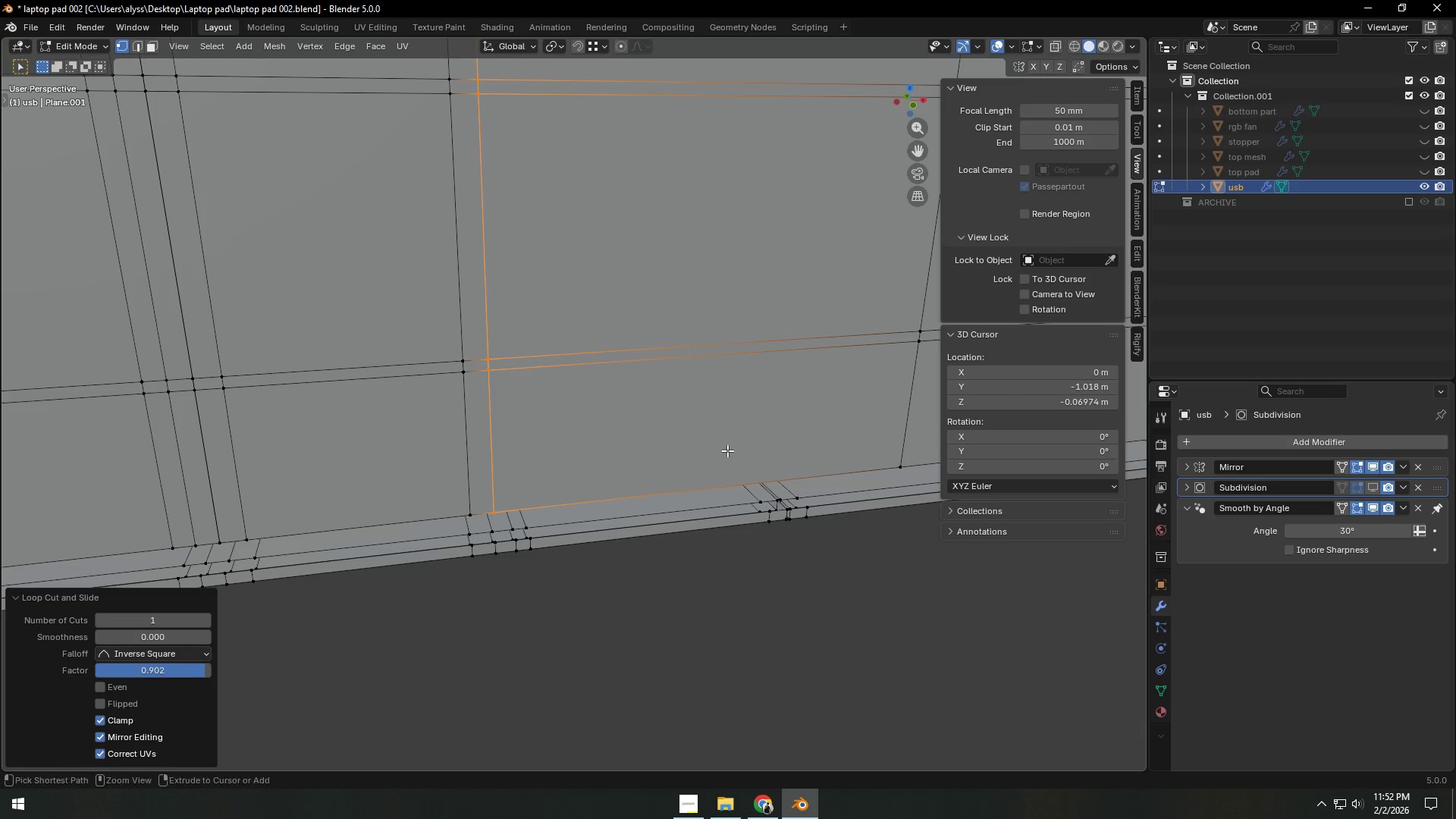 
key(Control+R)
 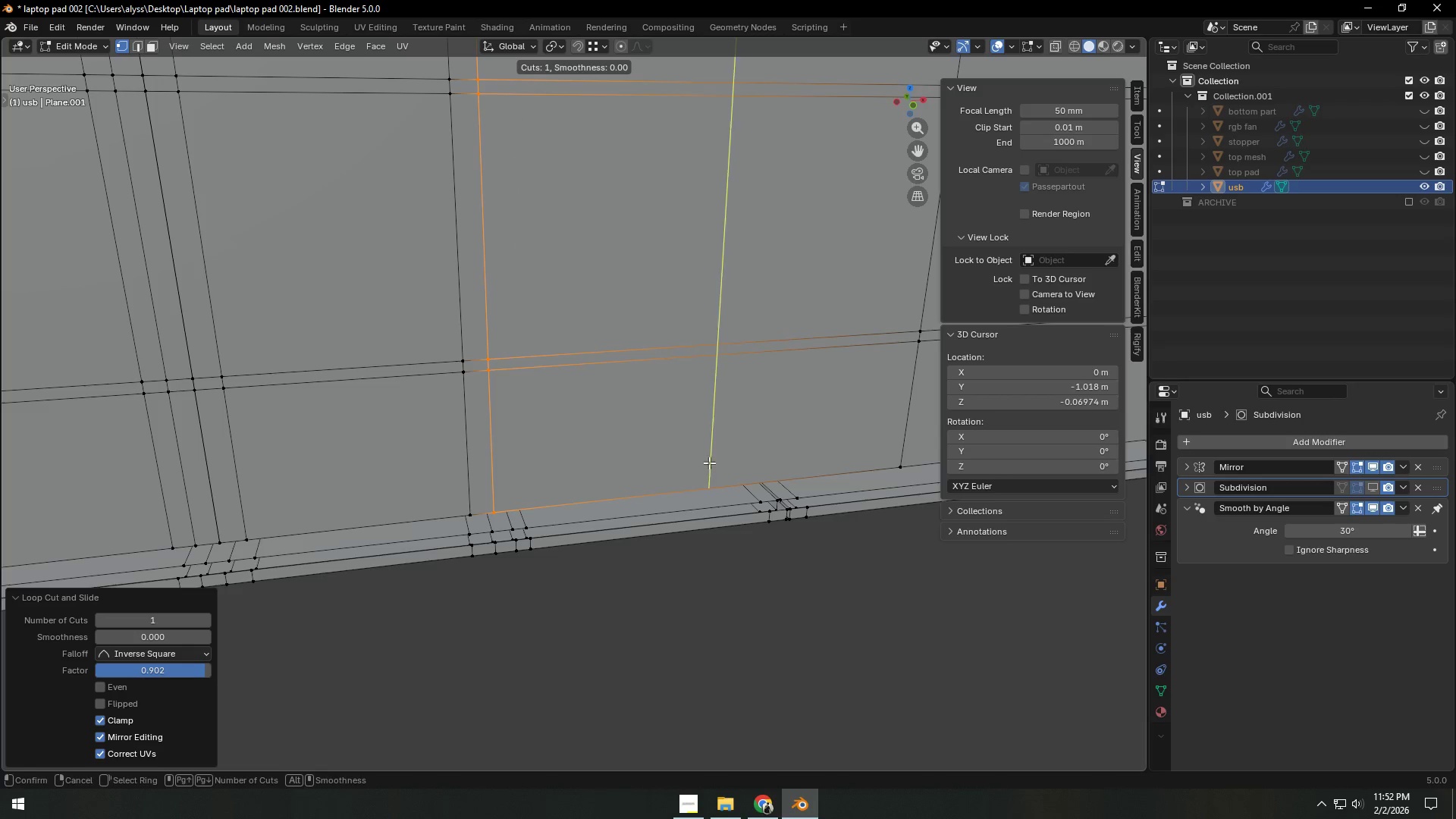 
left_click([708, 475])
 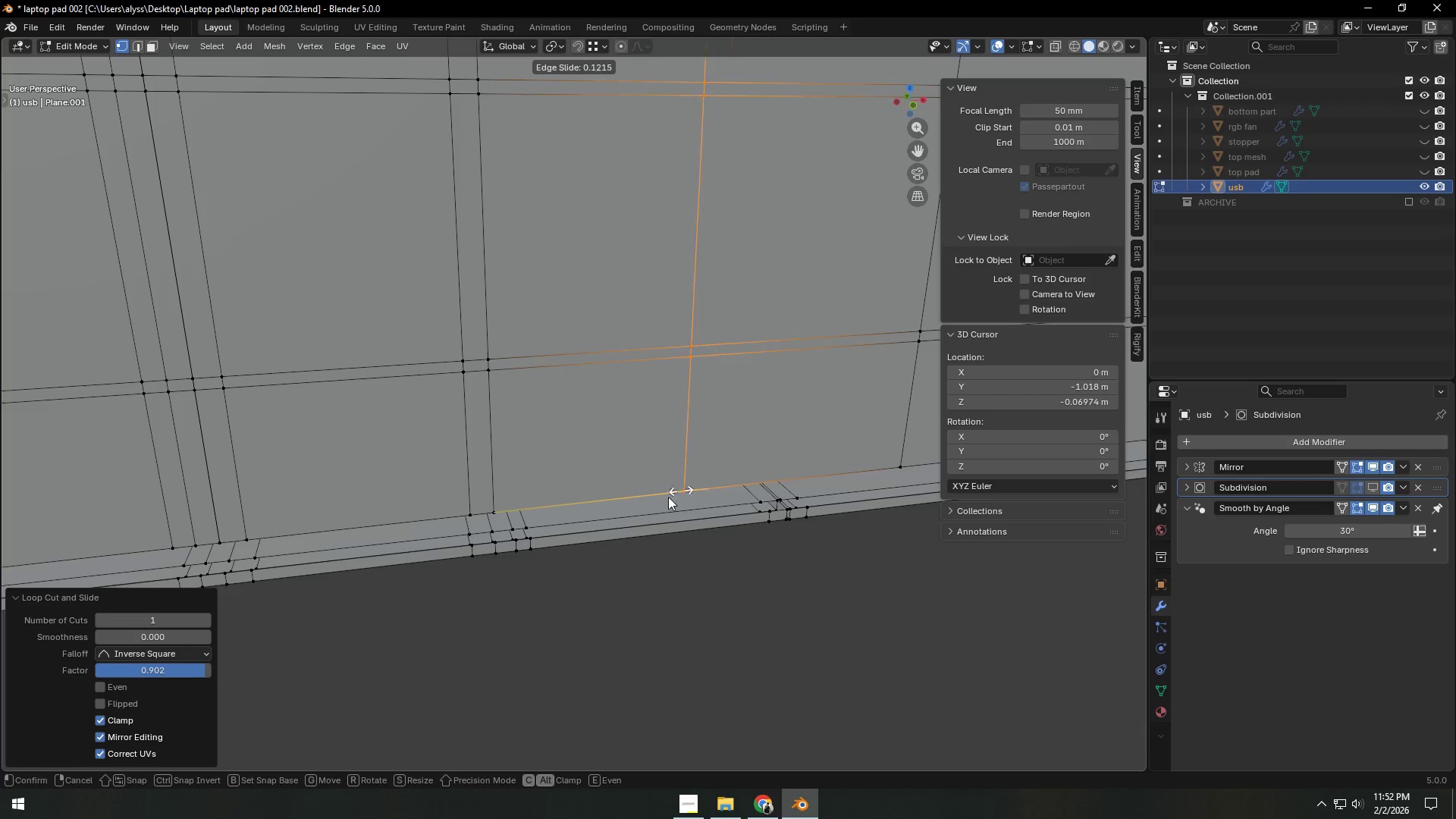 
hold_key(key=ControlLeft, duration=0.84)
left_click([519, 542])
 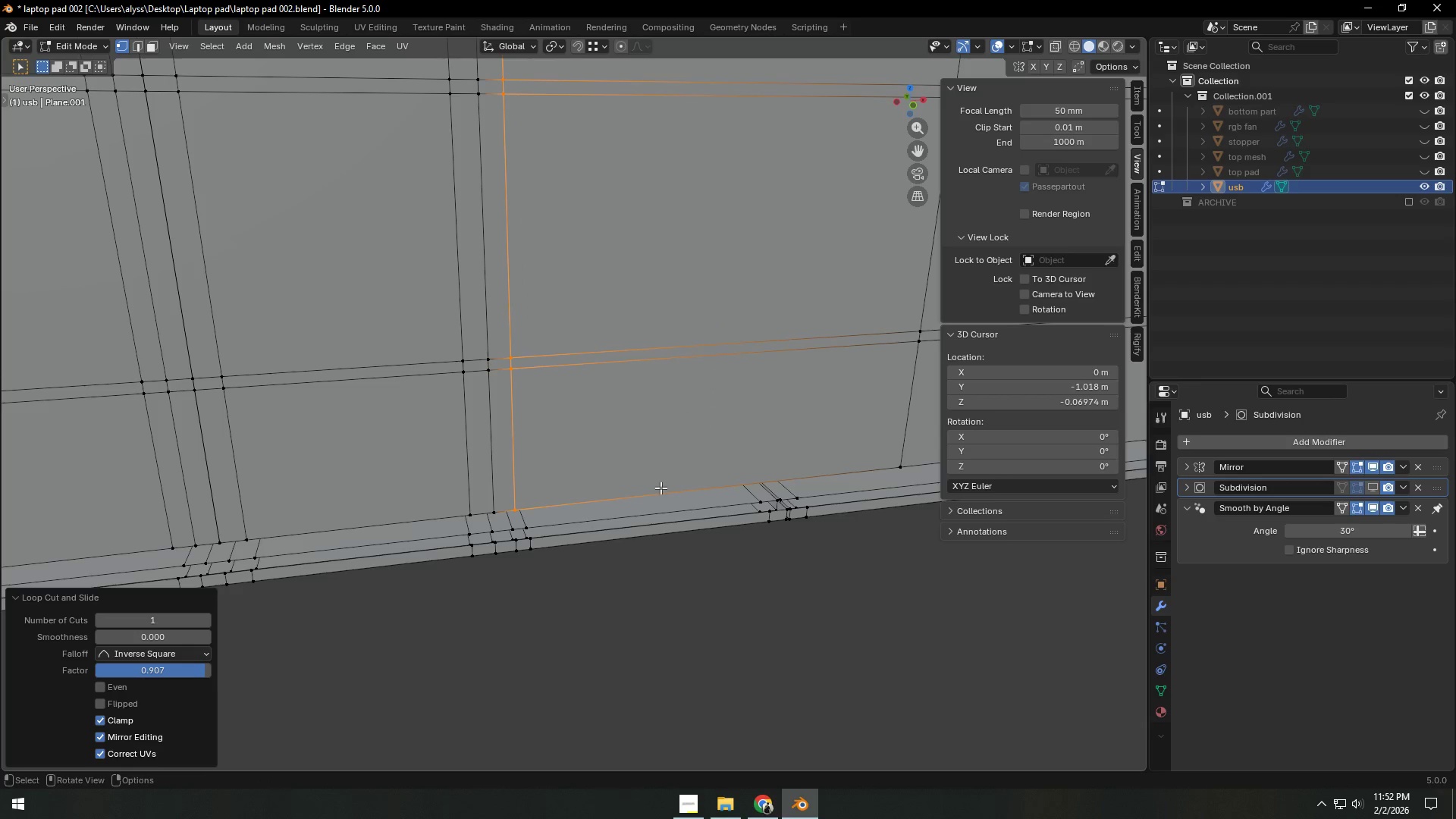 
key(Control+R)
 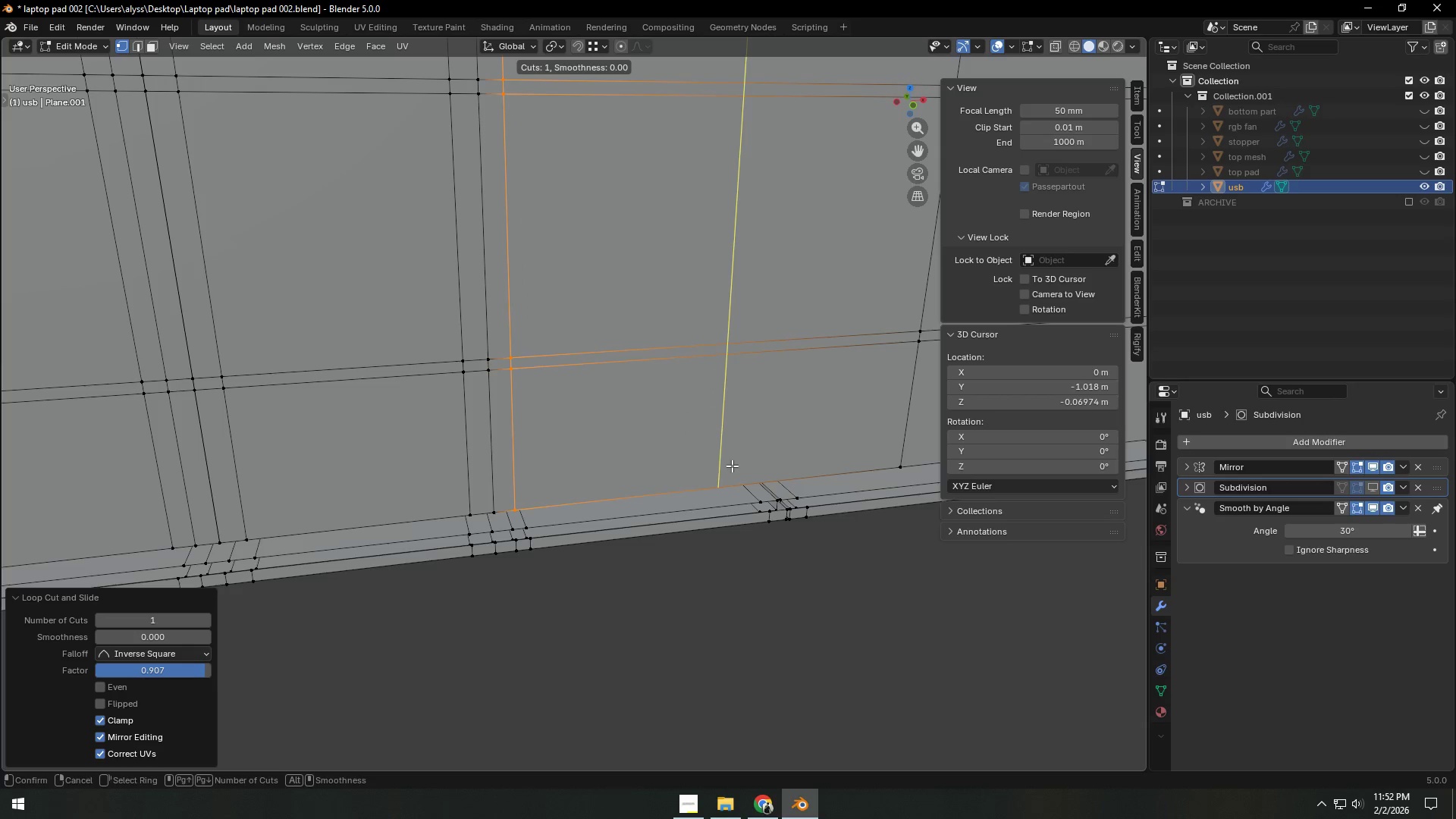 
left_click([733, 466])
 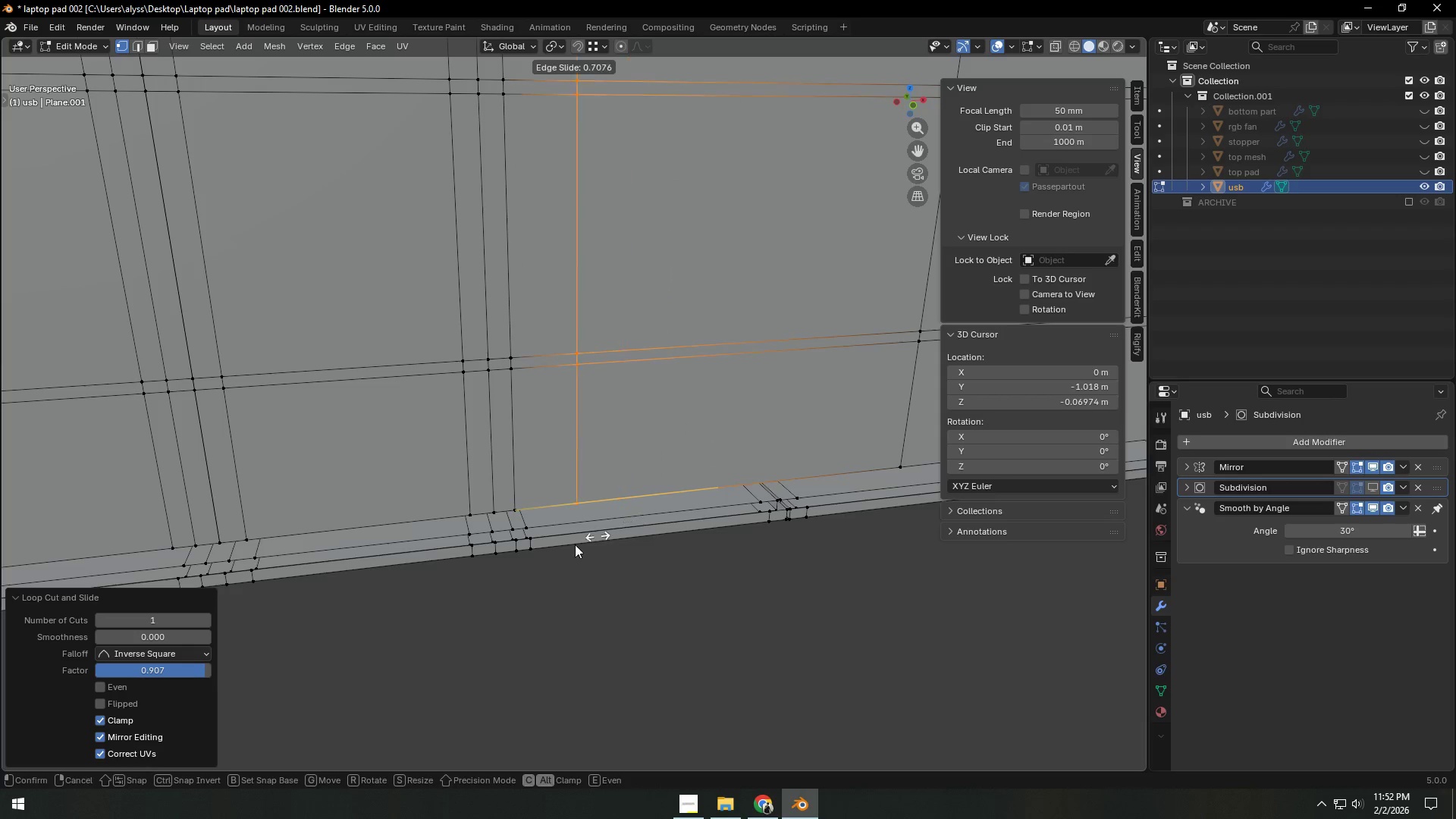 
hold_key(key=ControlLeft, duration=1.03)
left_click([538, 540])
 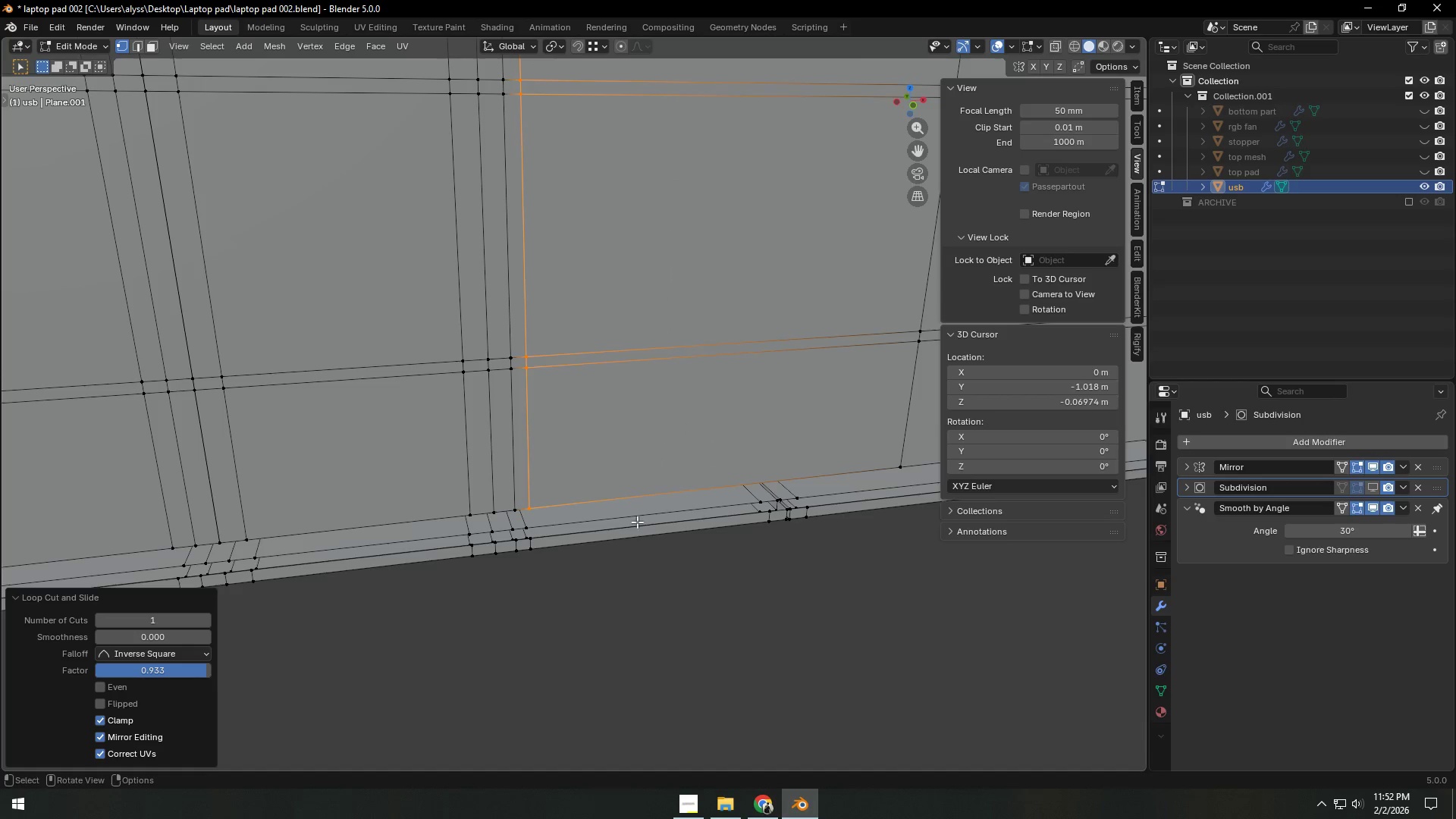 
hold_key(key=ShiftLeft, duration=0.53)
 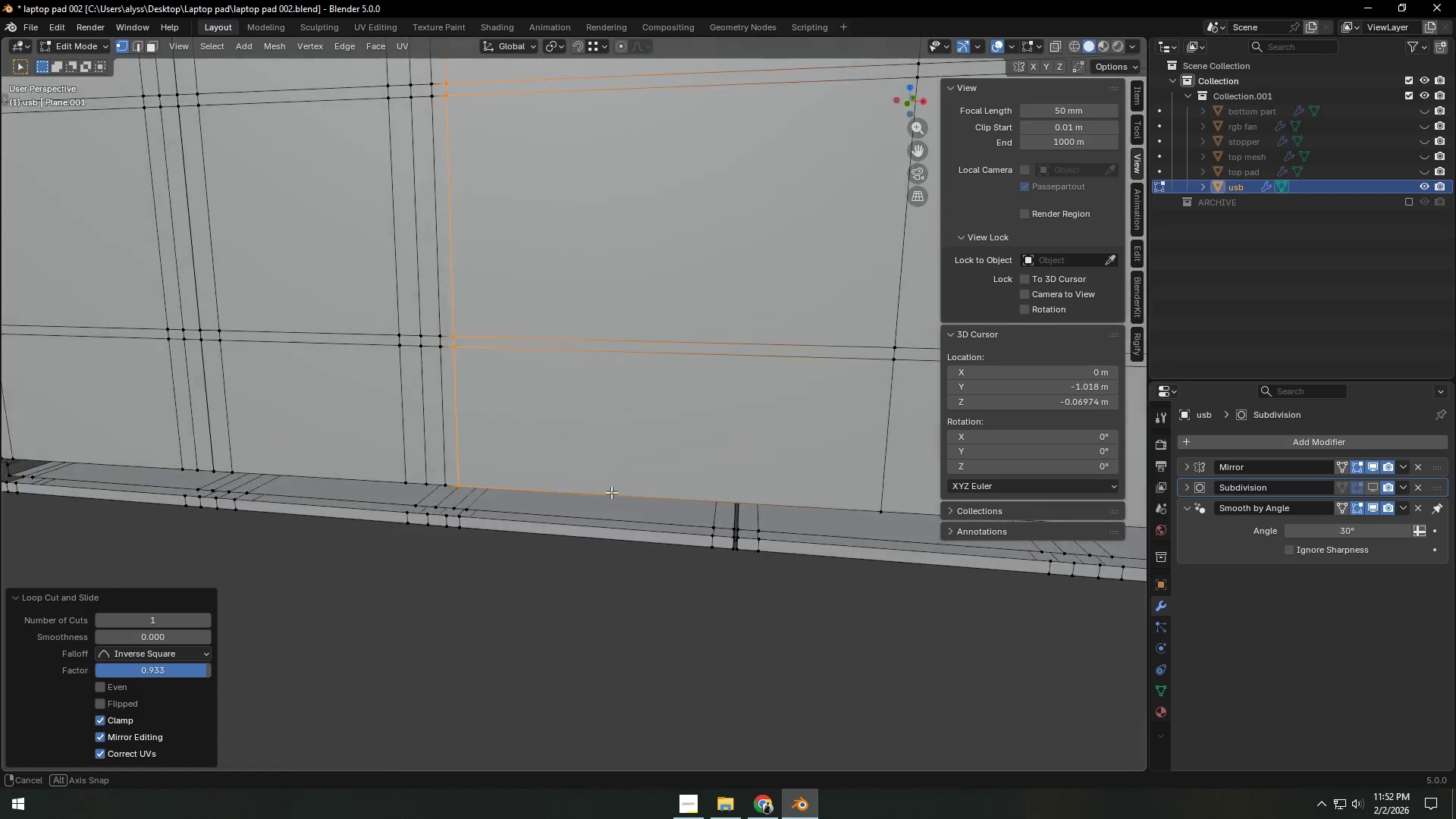 
key(Control+ControlLeft)
 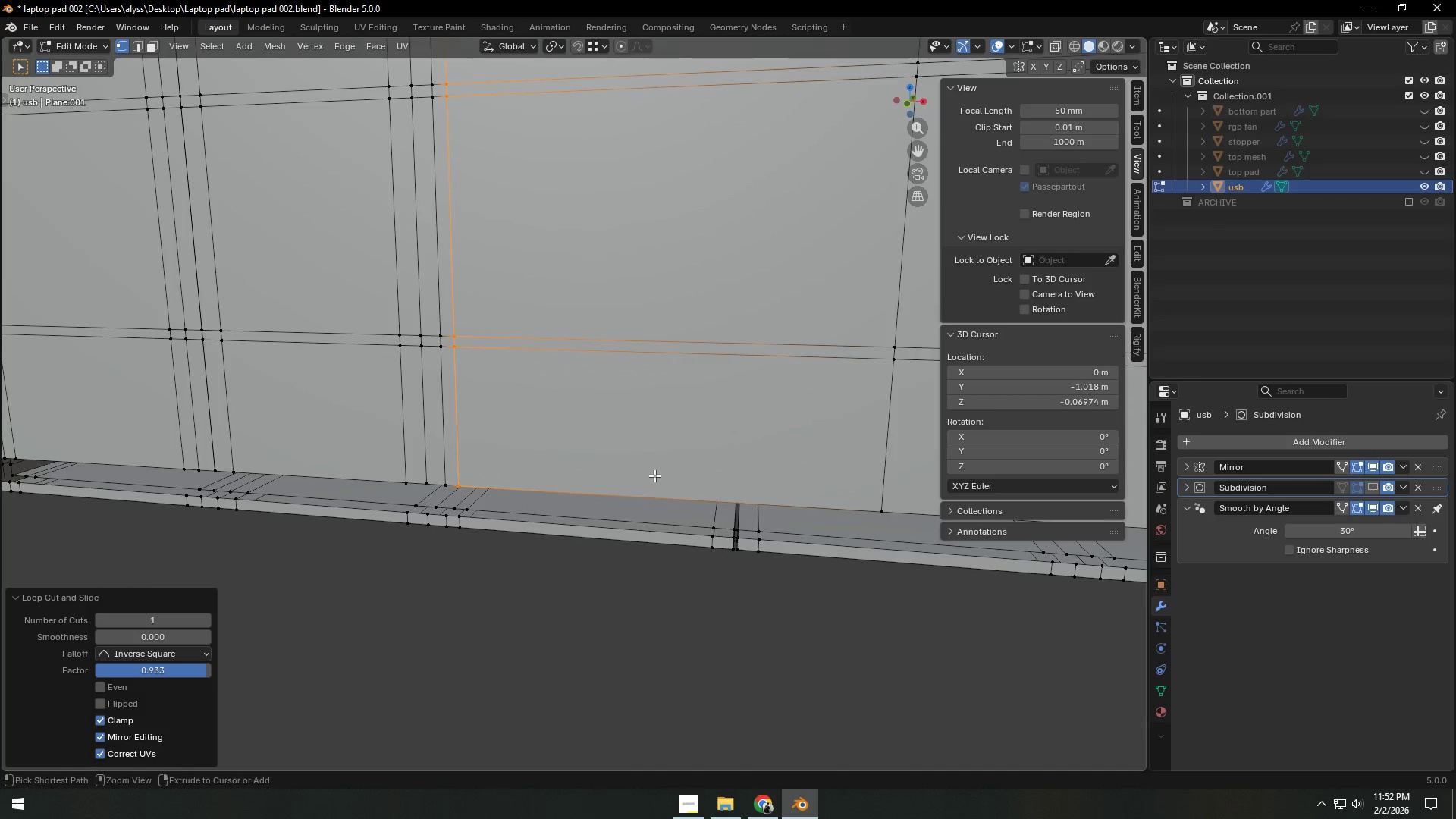 
key(Control+R)
 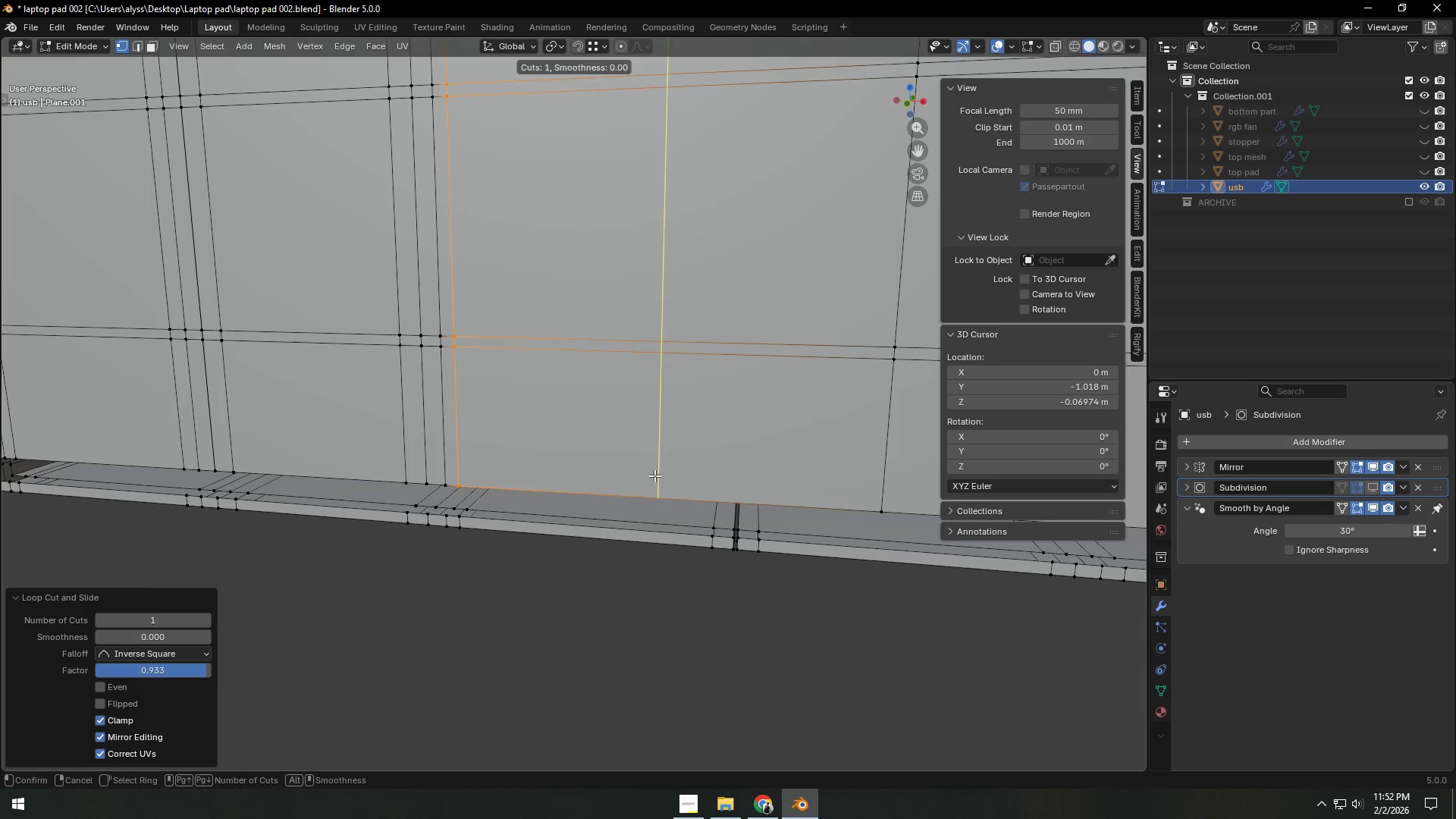 
left_click([654, 475])
 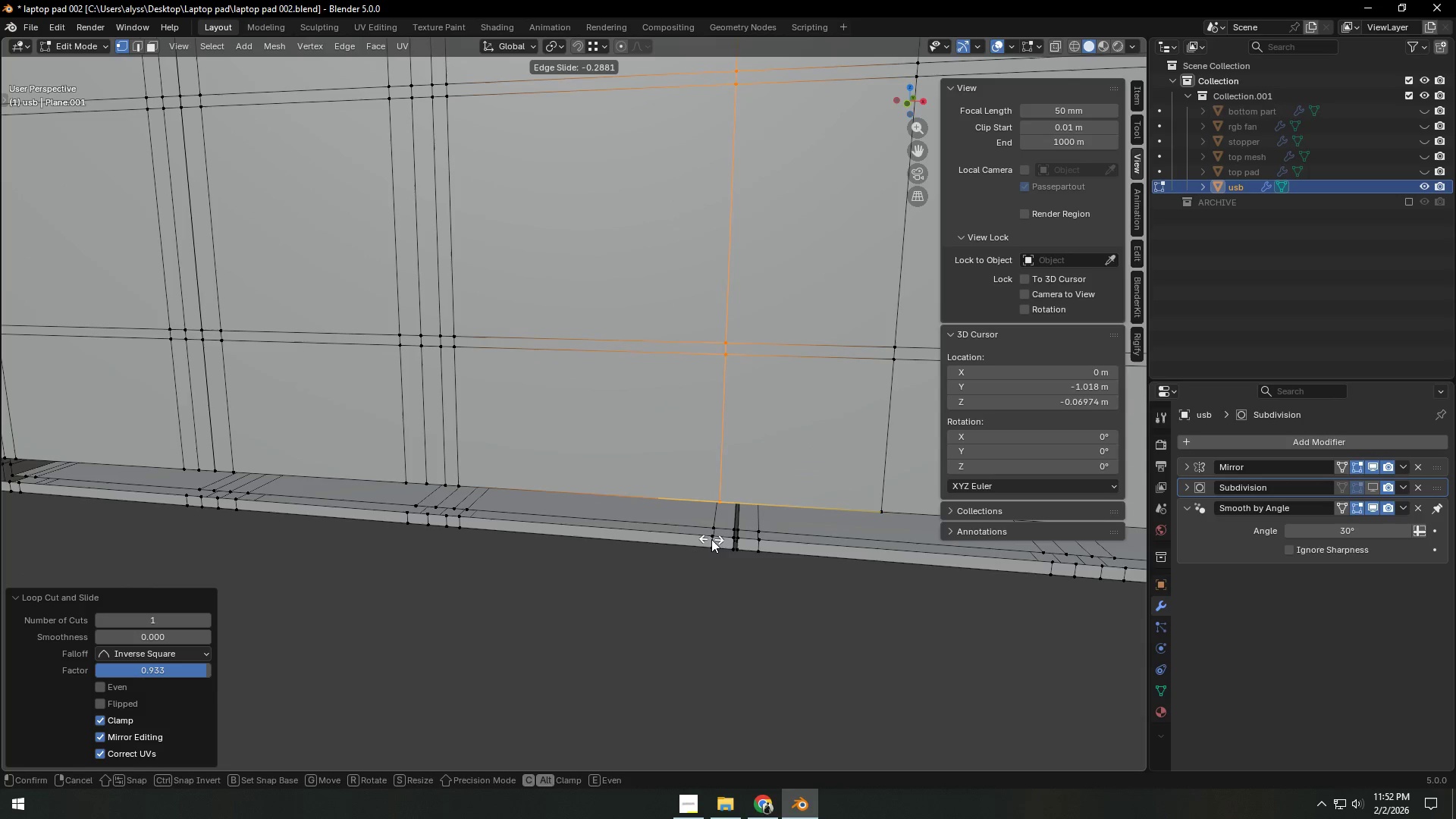 
hold_key(key=ControlLeft, duration=0.56)
left_click([714, 538])
 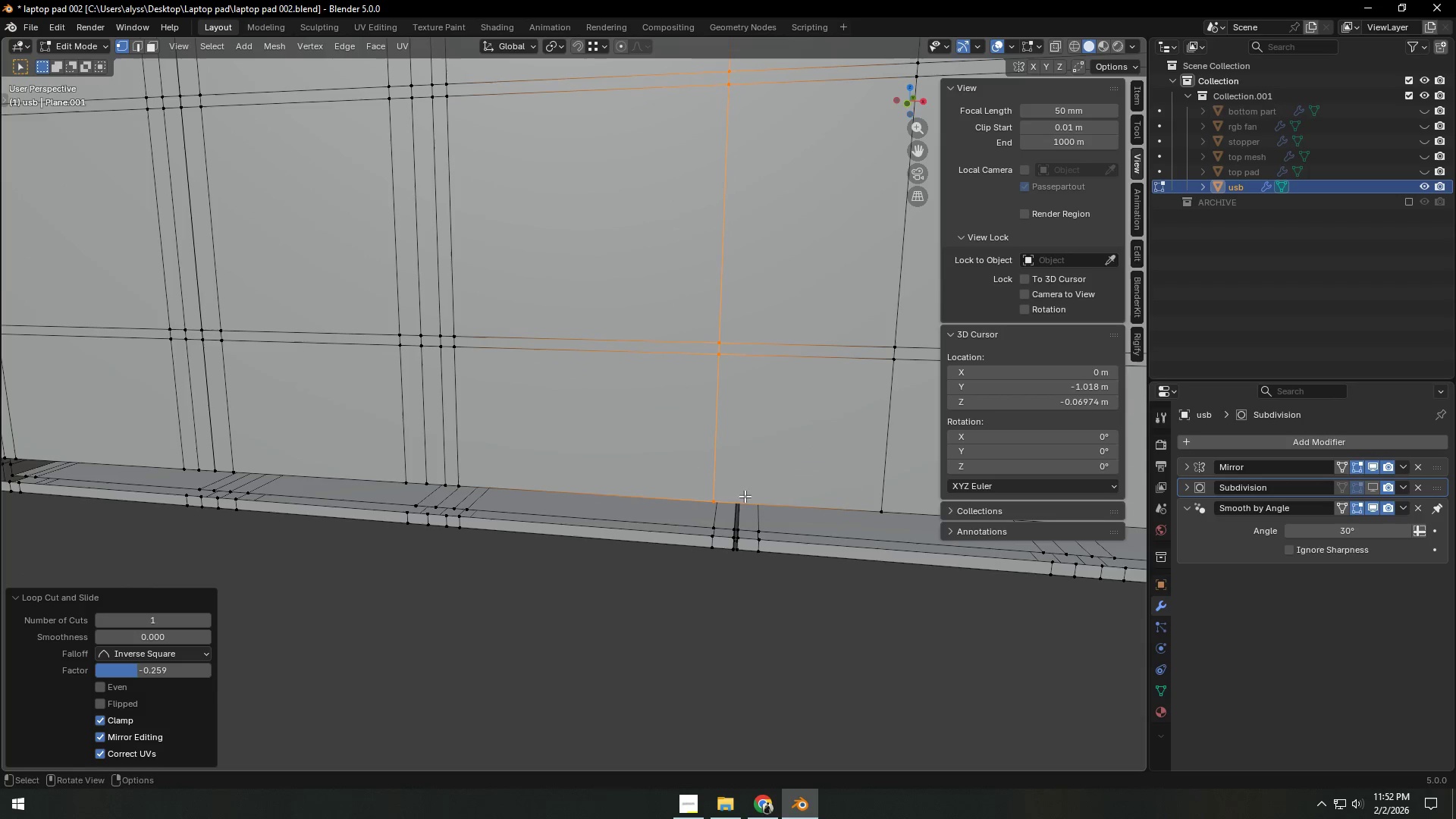 
key(Control+ControlLeft)
 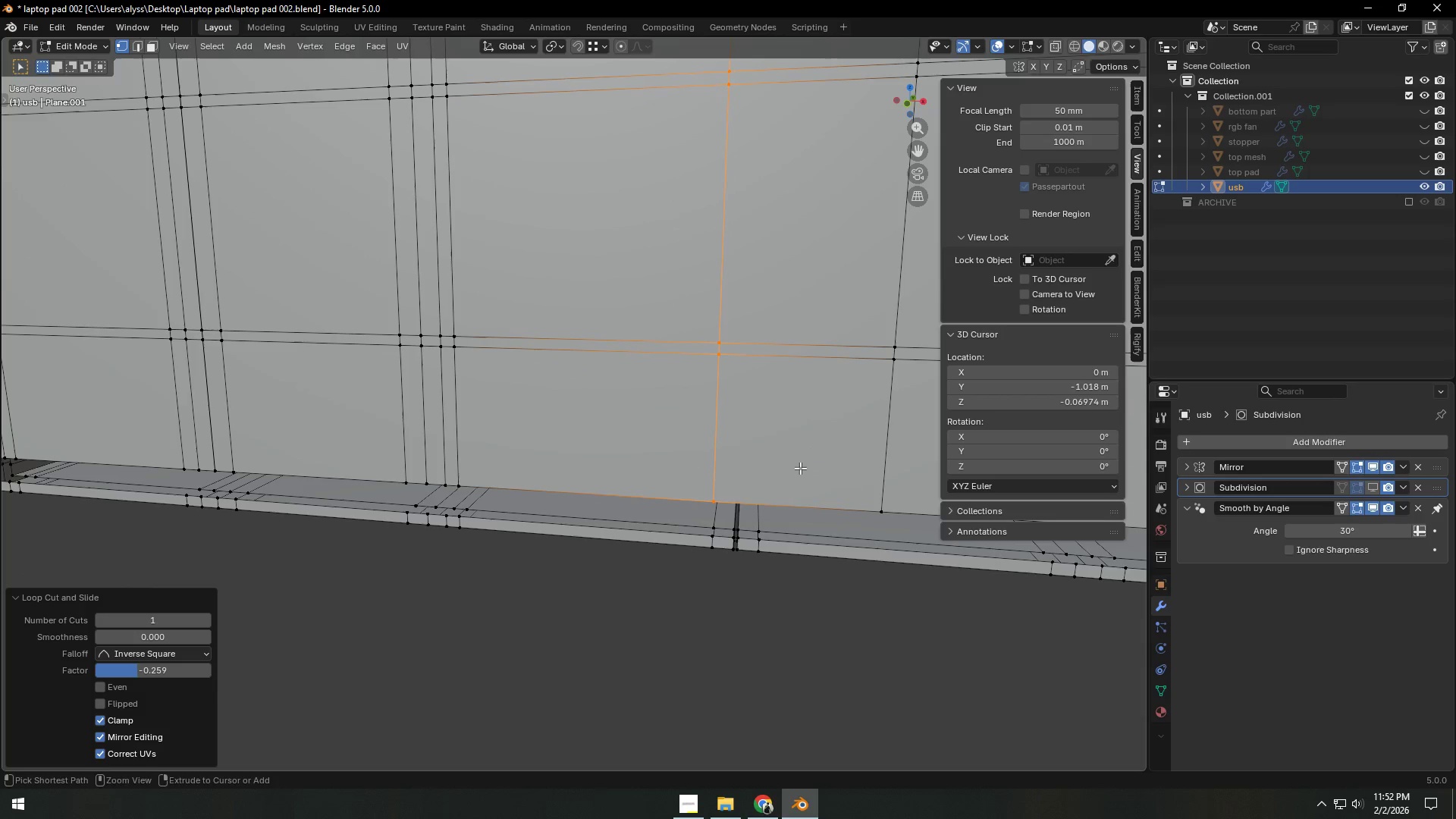 
key(Control+R)
 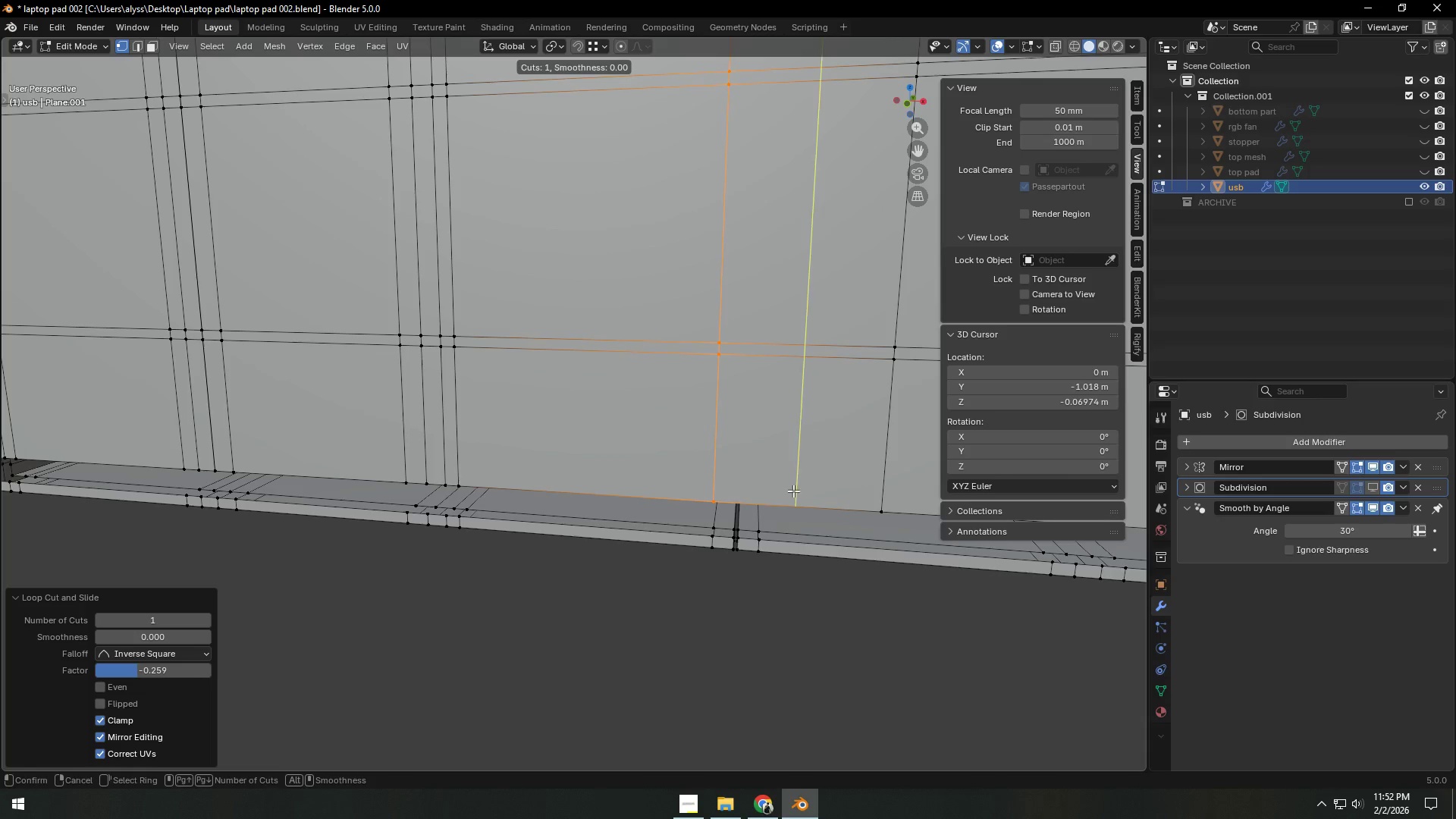 
left_click([791, 497])
 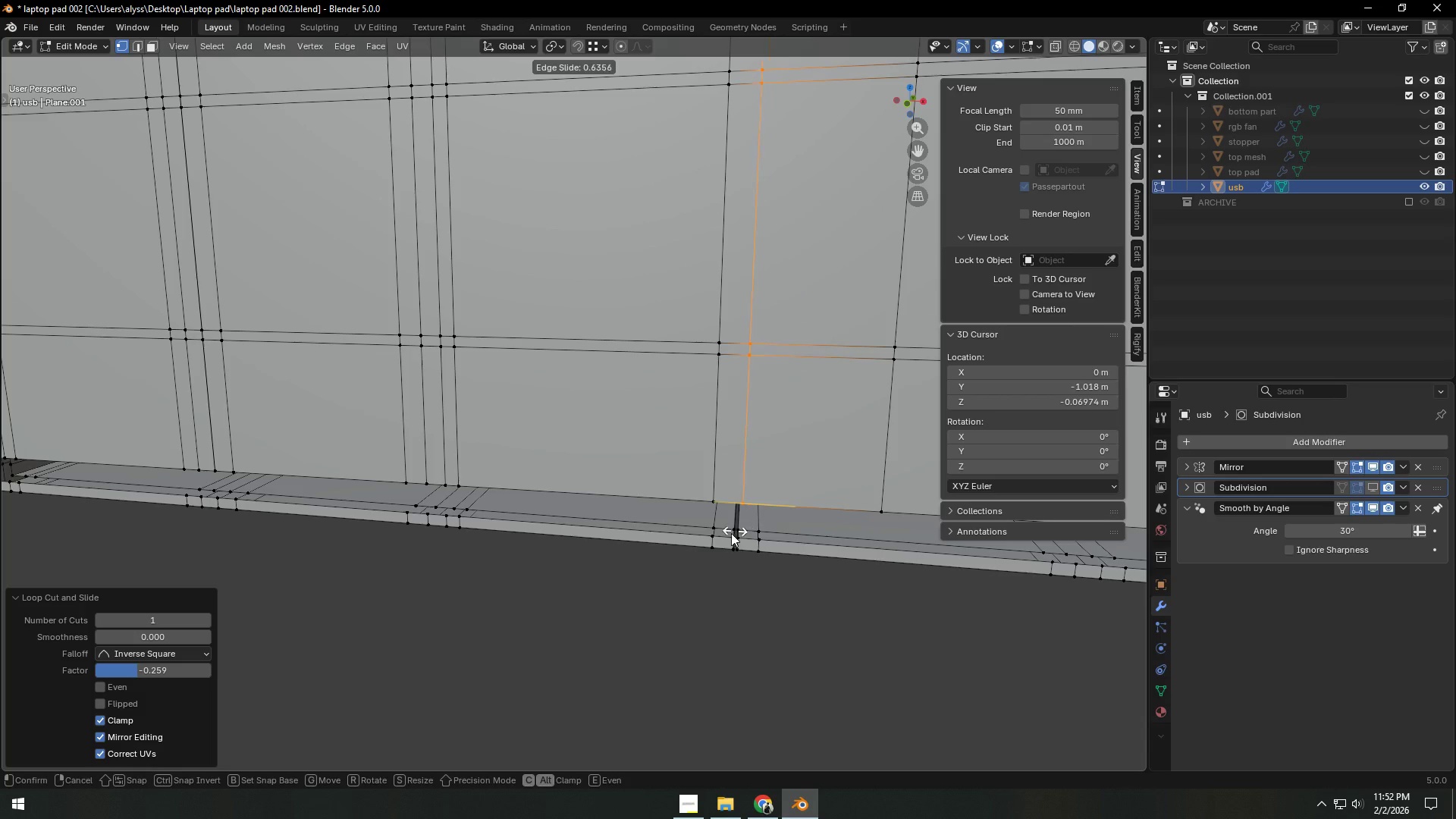 
hold_key(key=ControlLeft, duration=1.08)
left_click([727, 538])
 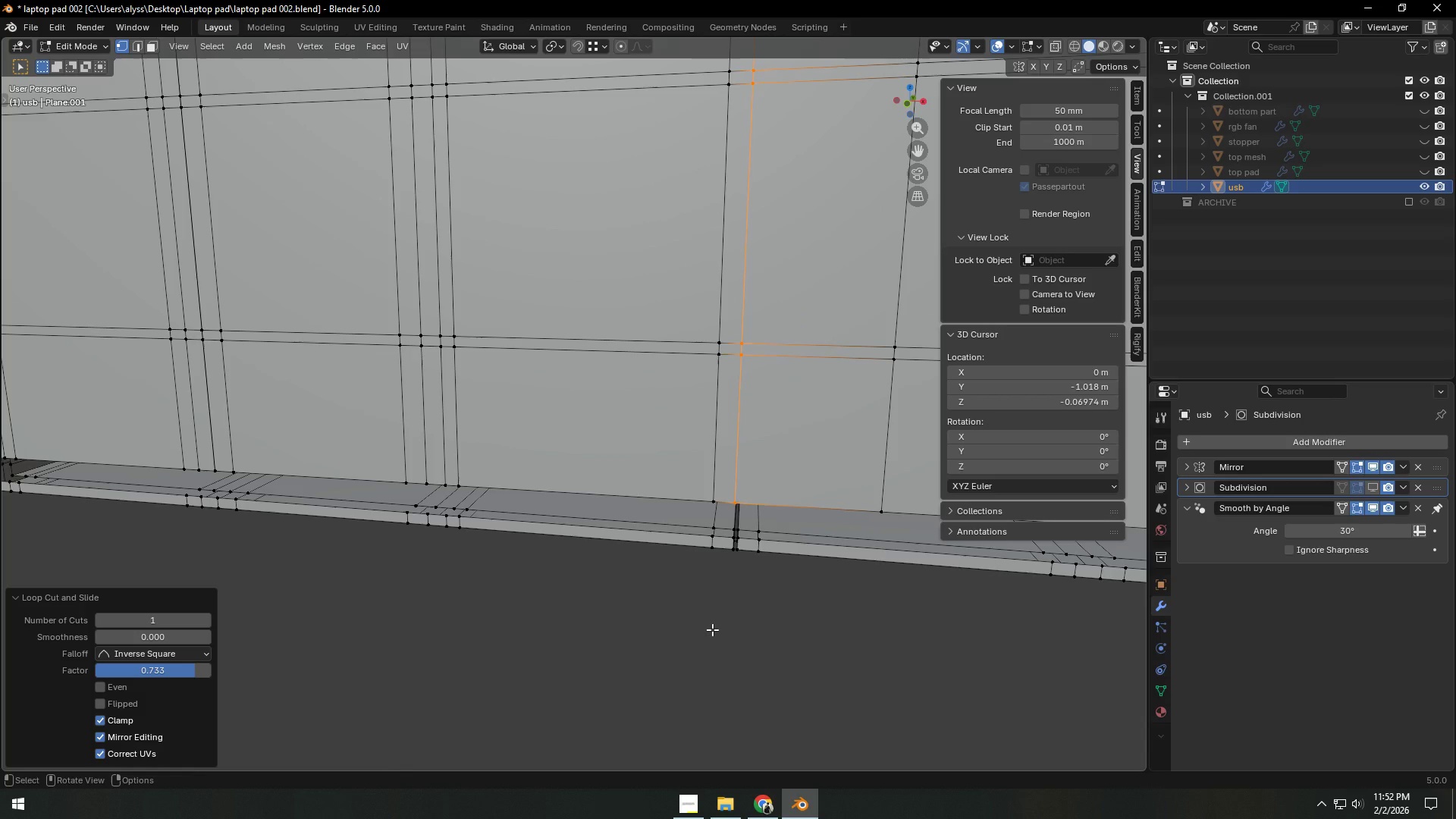 
left_click([712, 629])
 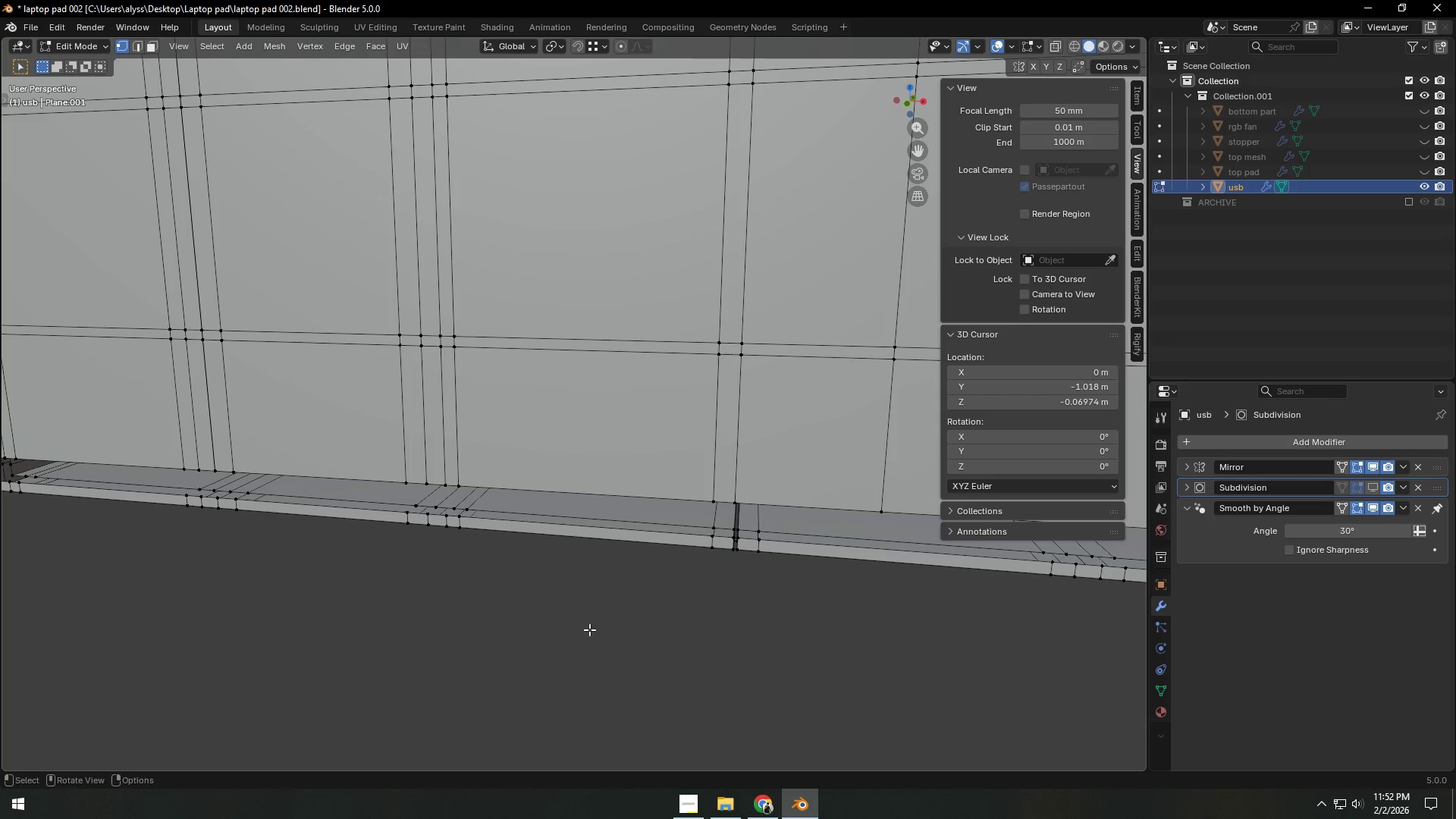 
hold_key(key=ShiftLeft, duration=0.45)
 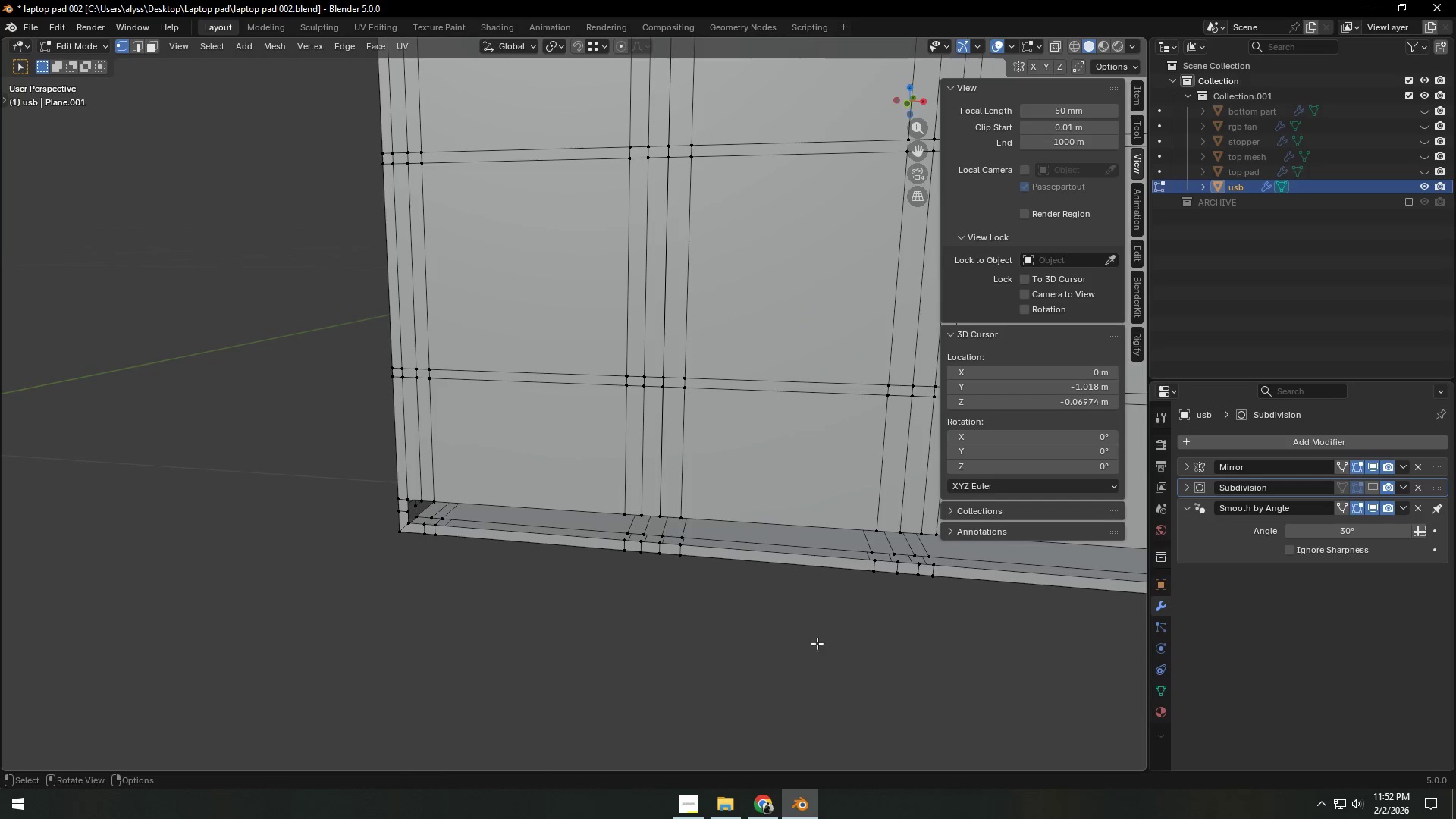 
key(2)
 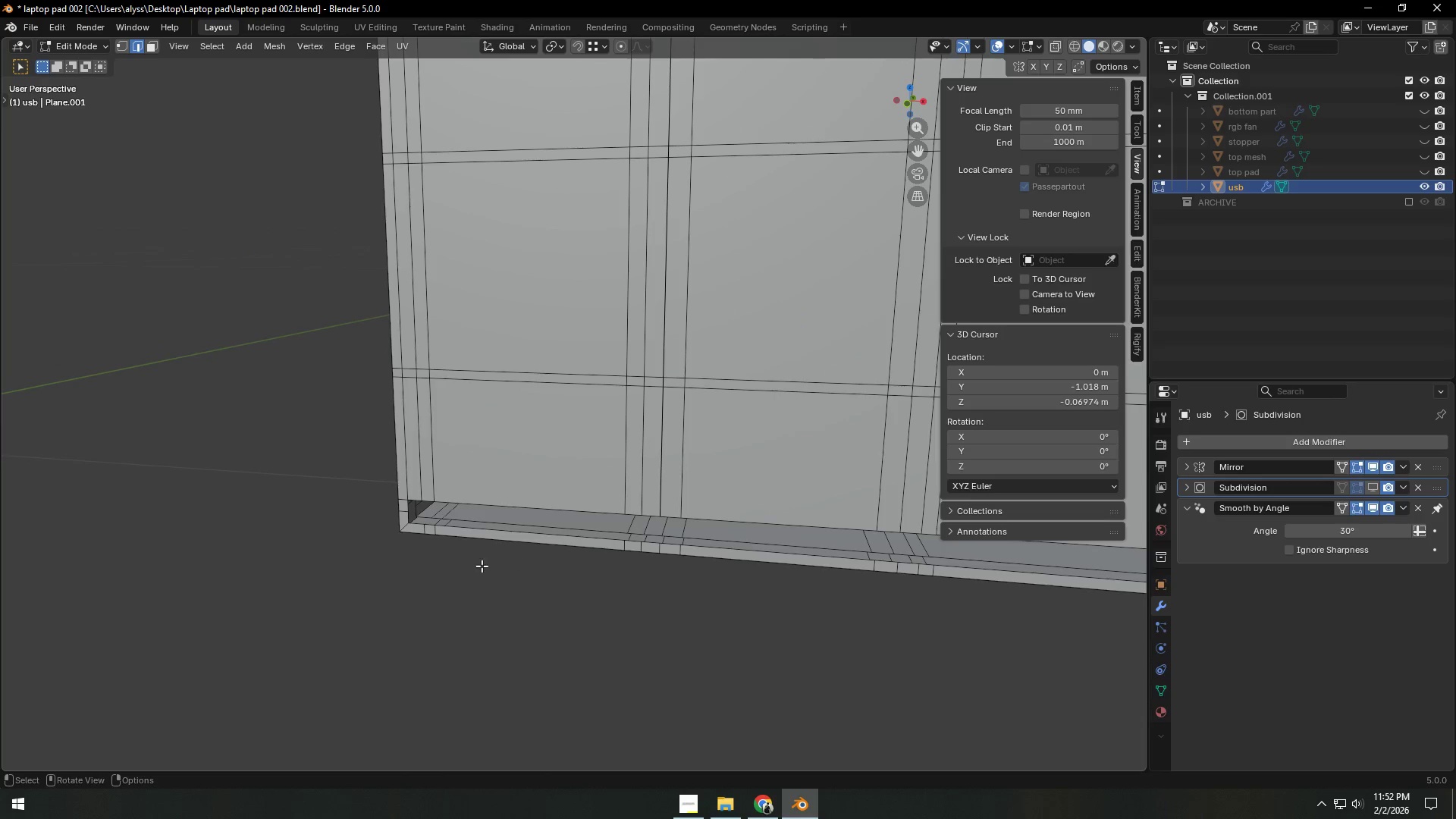 
key(Shift+ShiftLeft)
 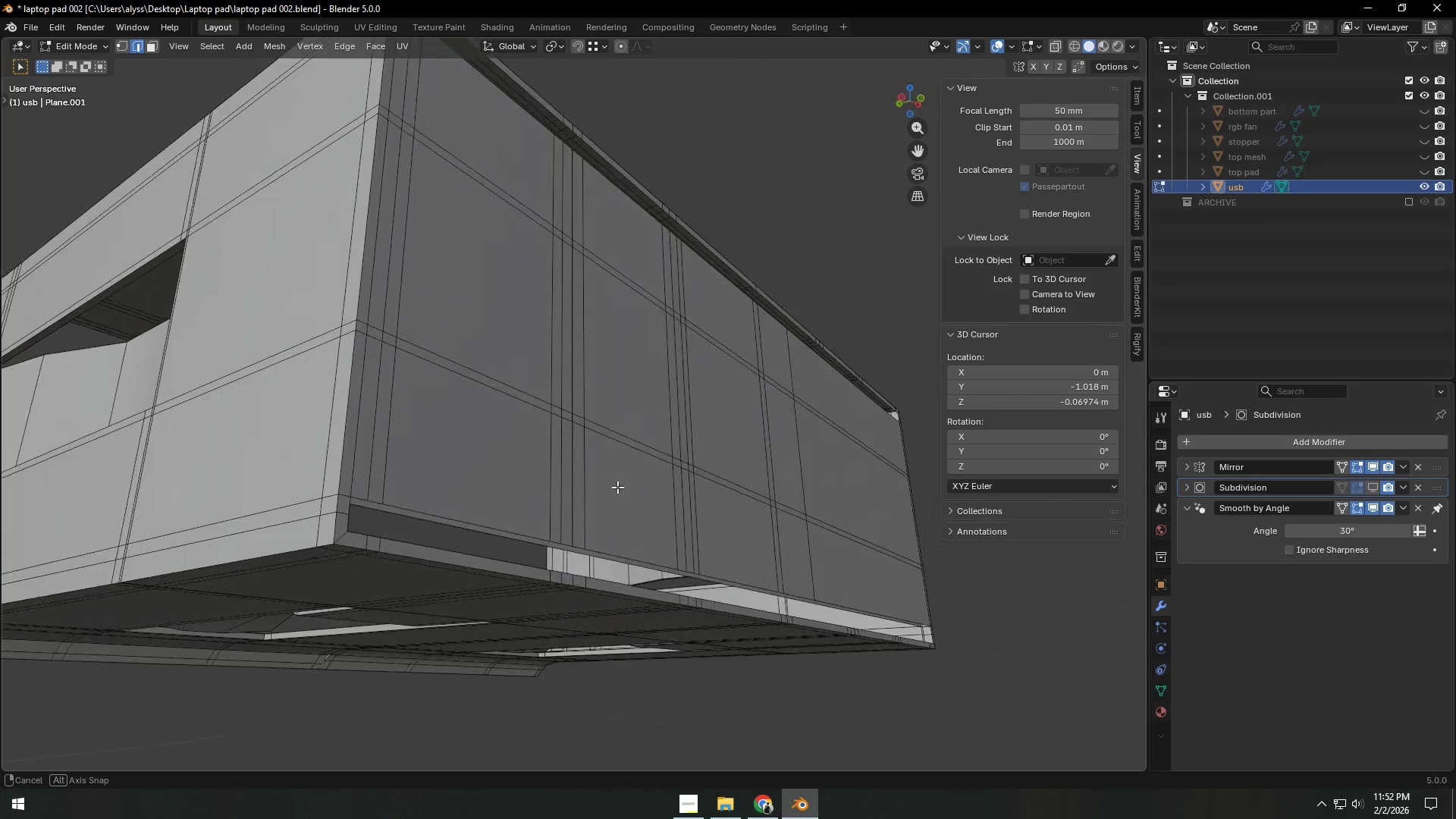 
hold_key(key=ShiftLeft, duration=0.31)
 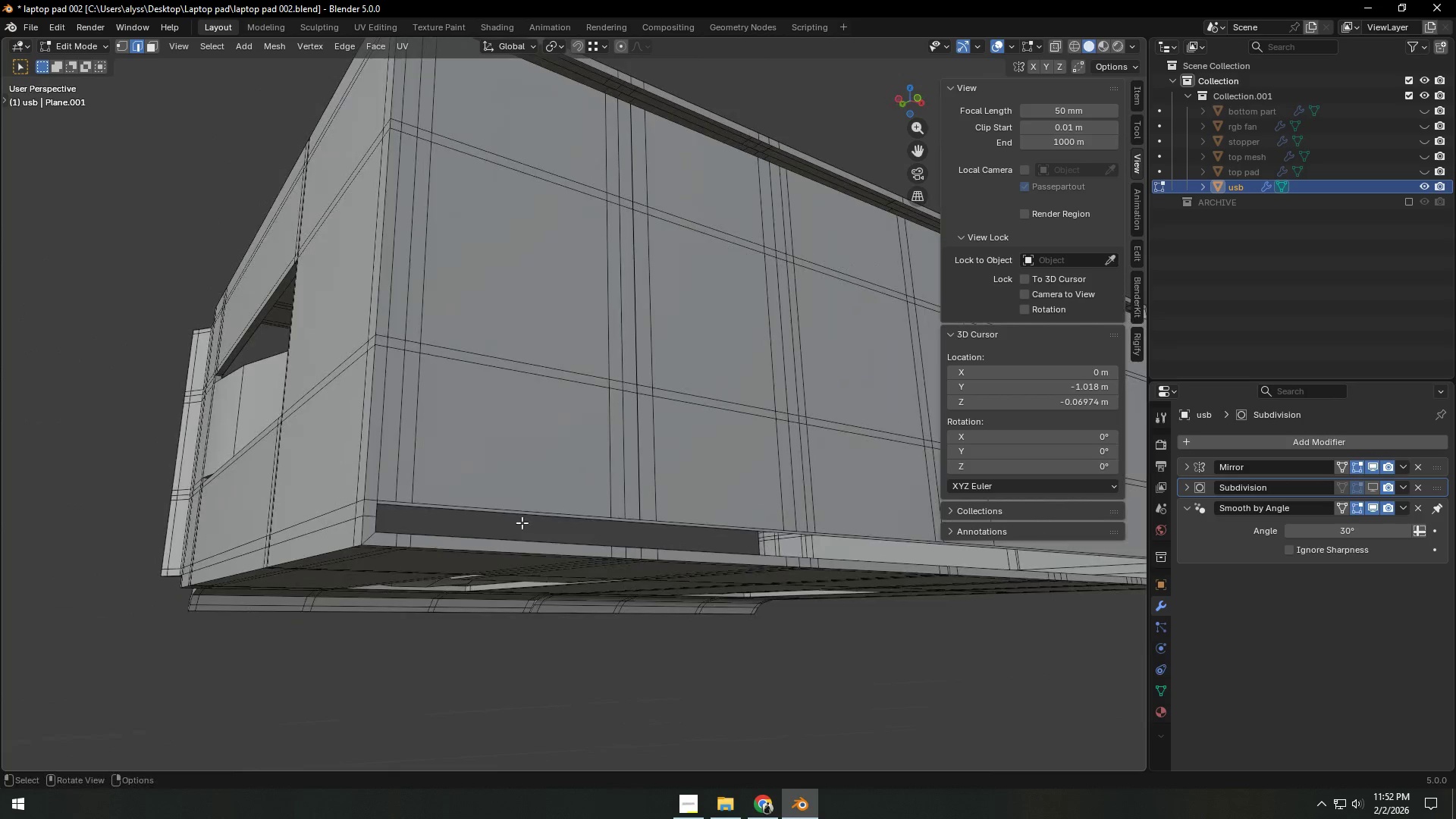 
hold_key(key=ShiftLeft, duration=0.58)
 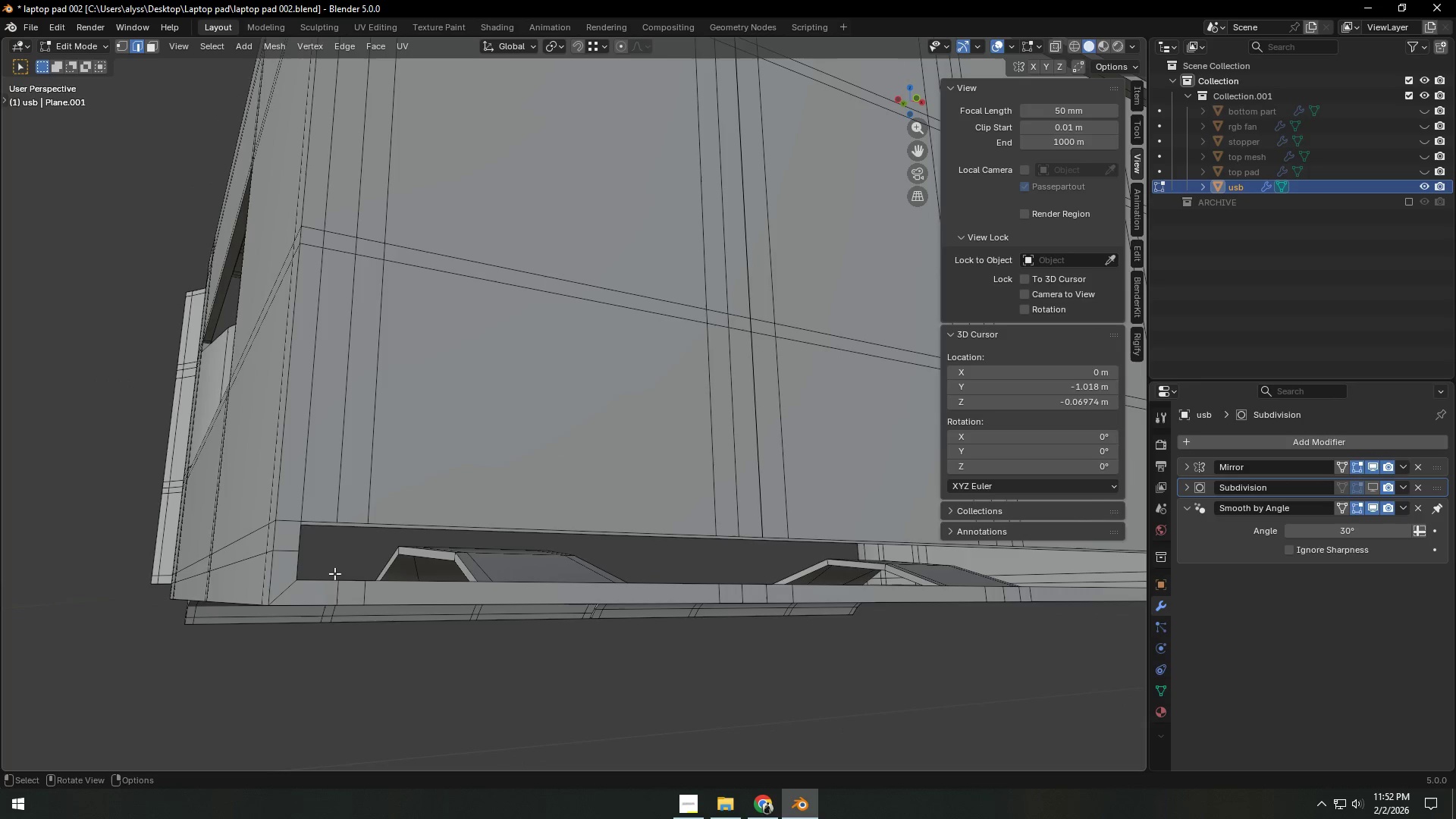 
scroll: coordinate [496, 536], scroll_direction: up, amount: 3.0
 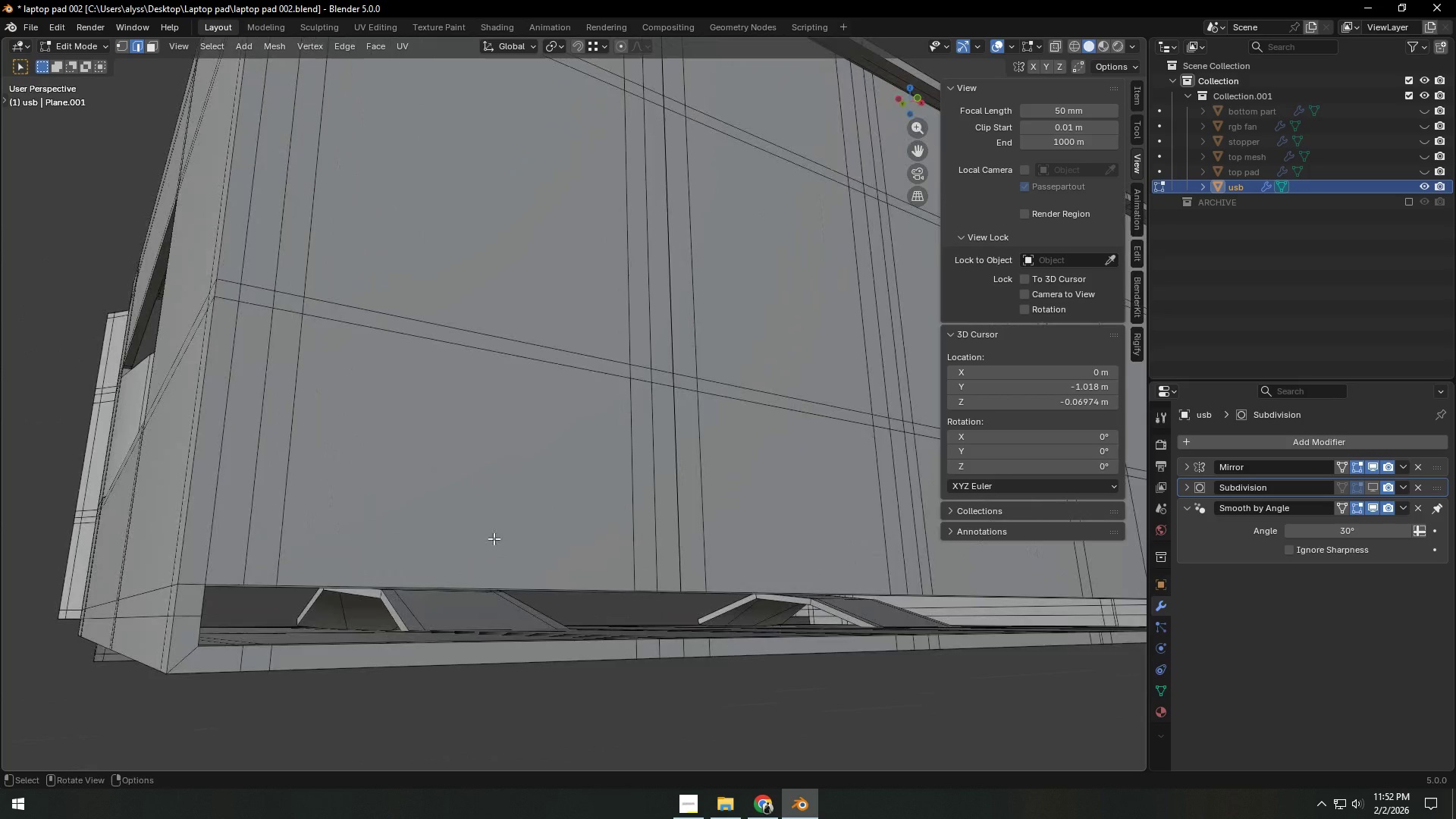 
key(1)
 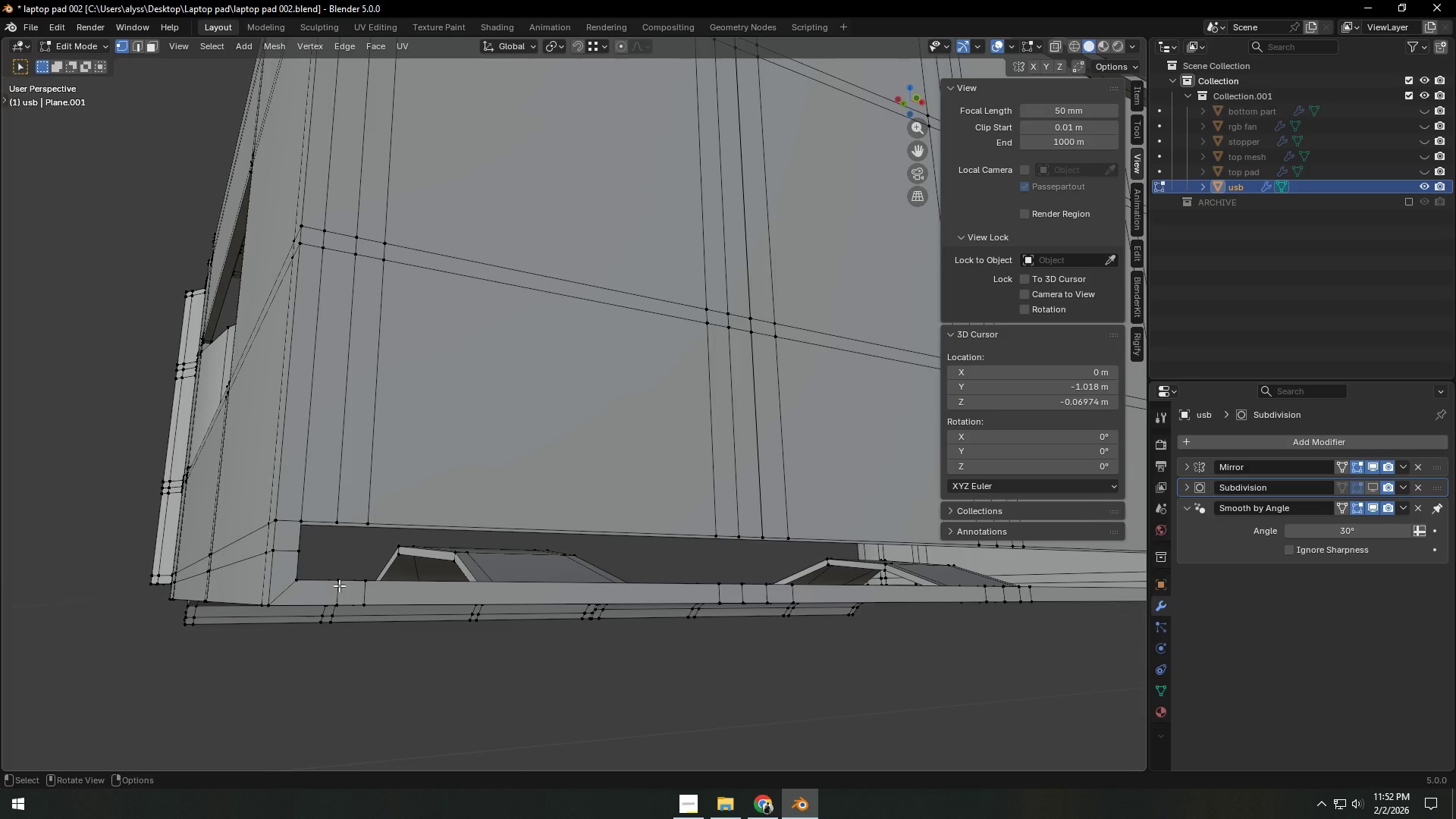 
left_click([339, 585])
 